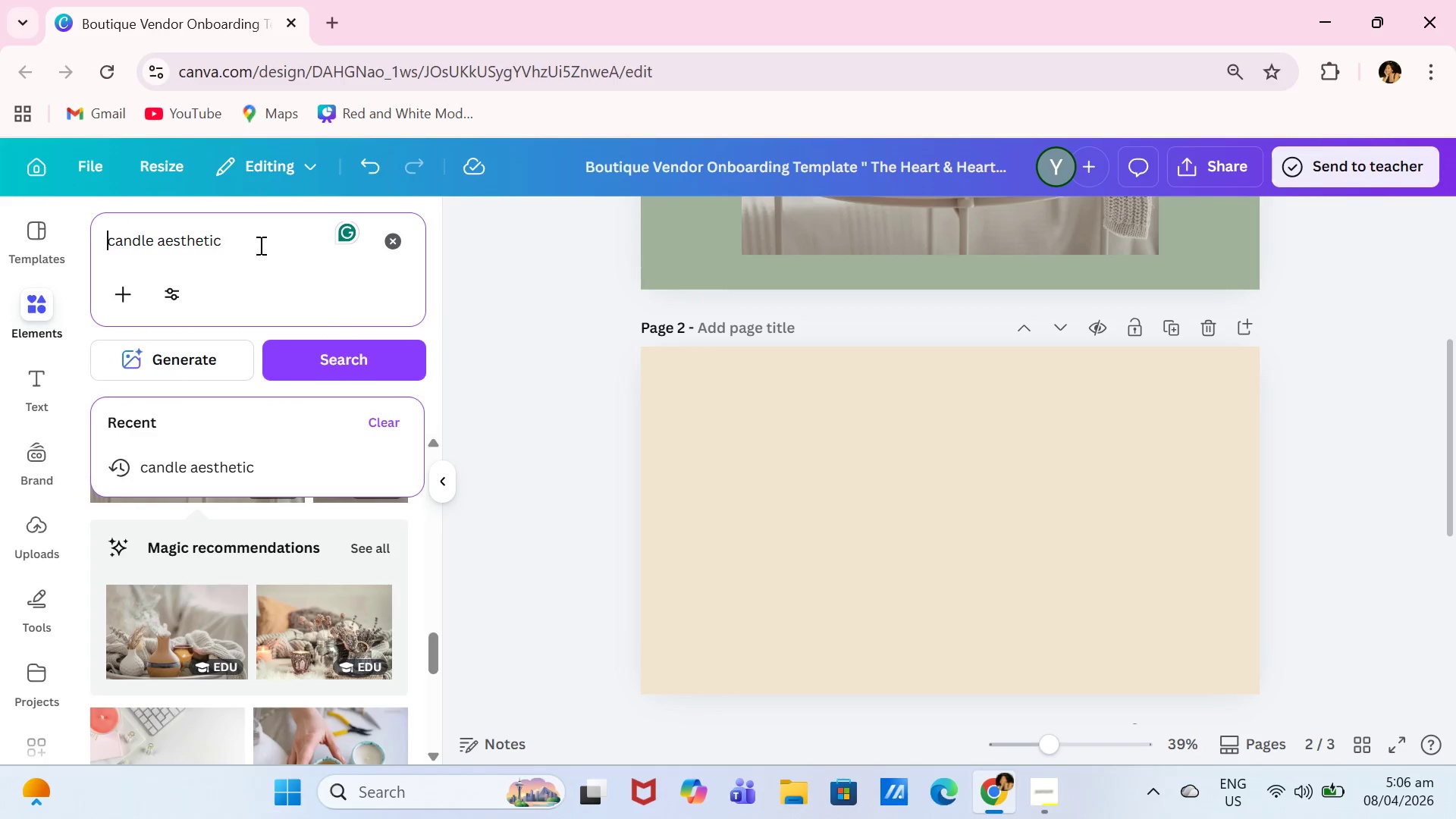 
left_click_drag(start_coordinate=[259, 244], to_coordinate=[57, 243])
 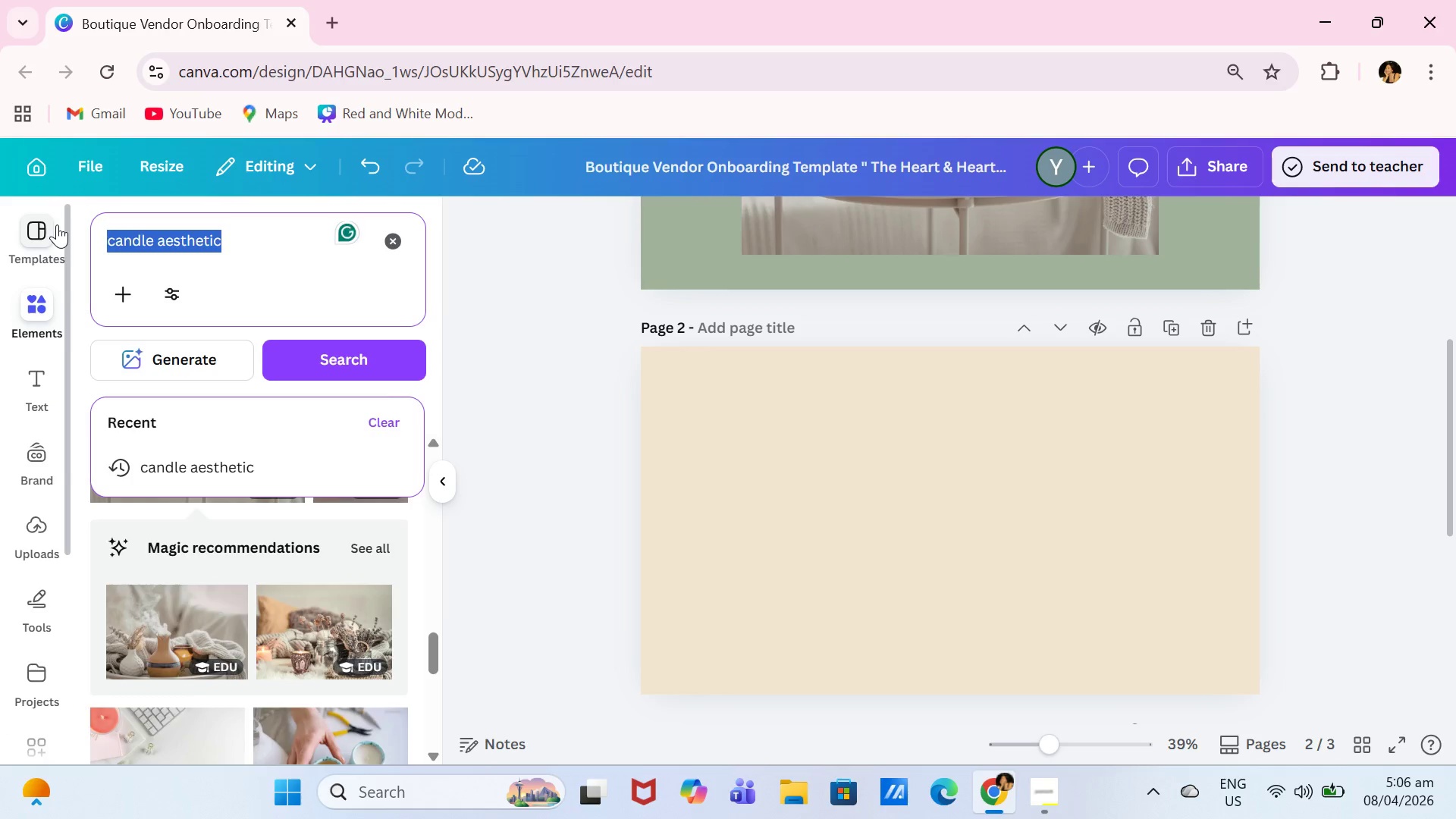 
type(CHOPPING BOARD)
 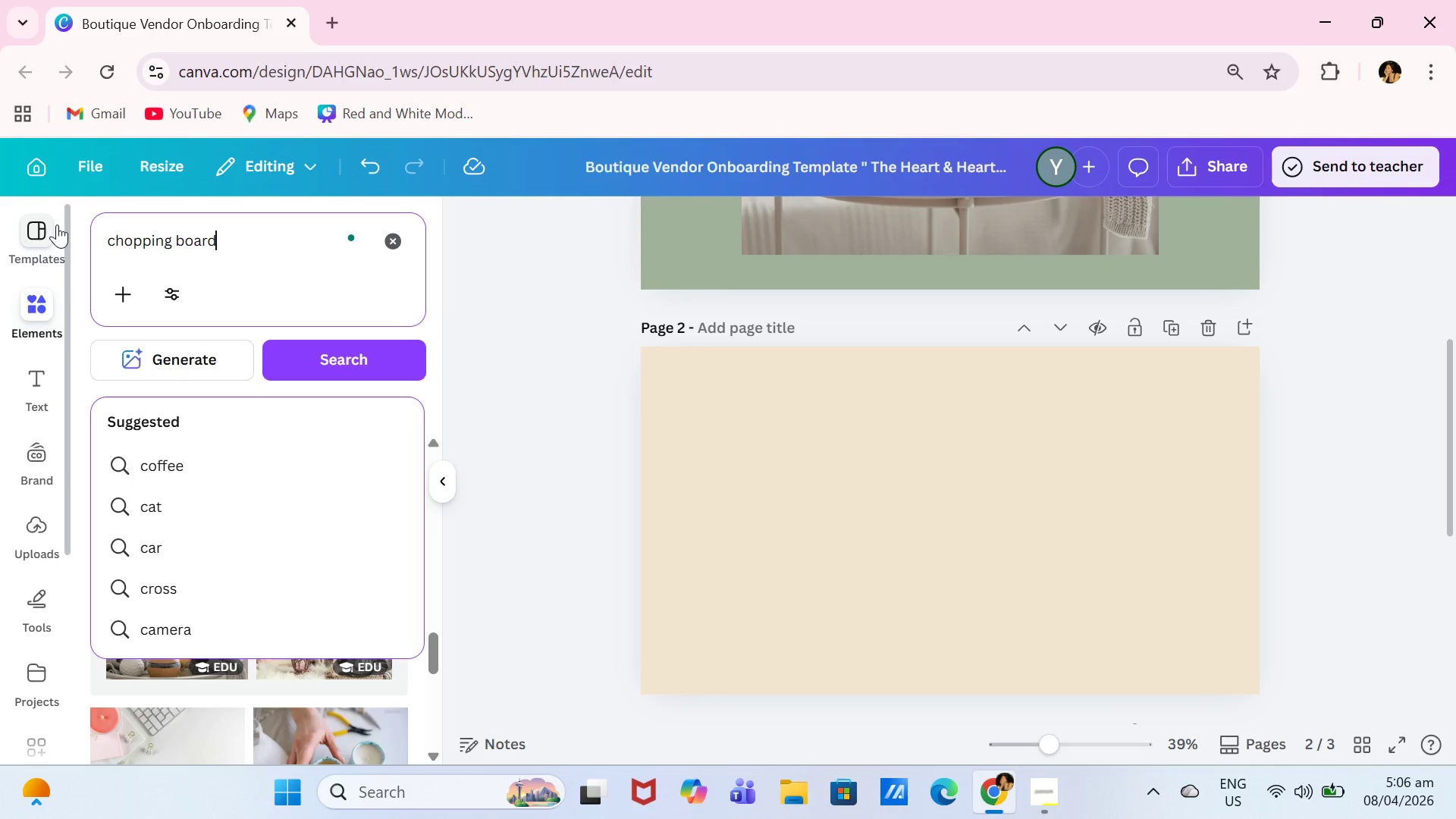 
key(Enter)
 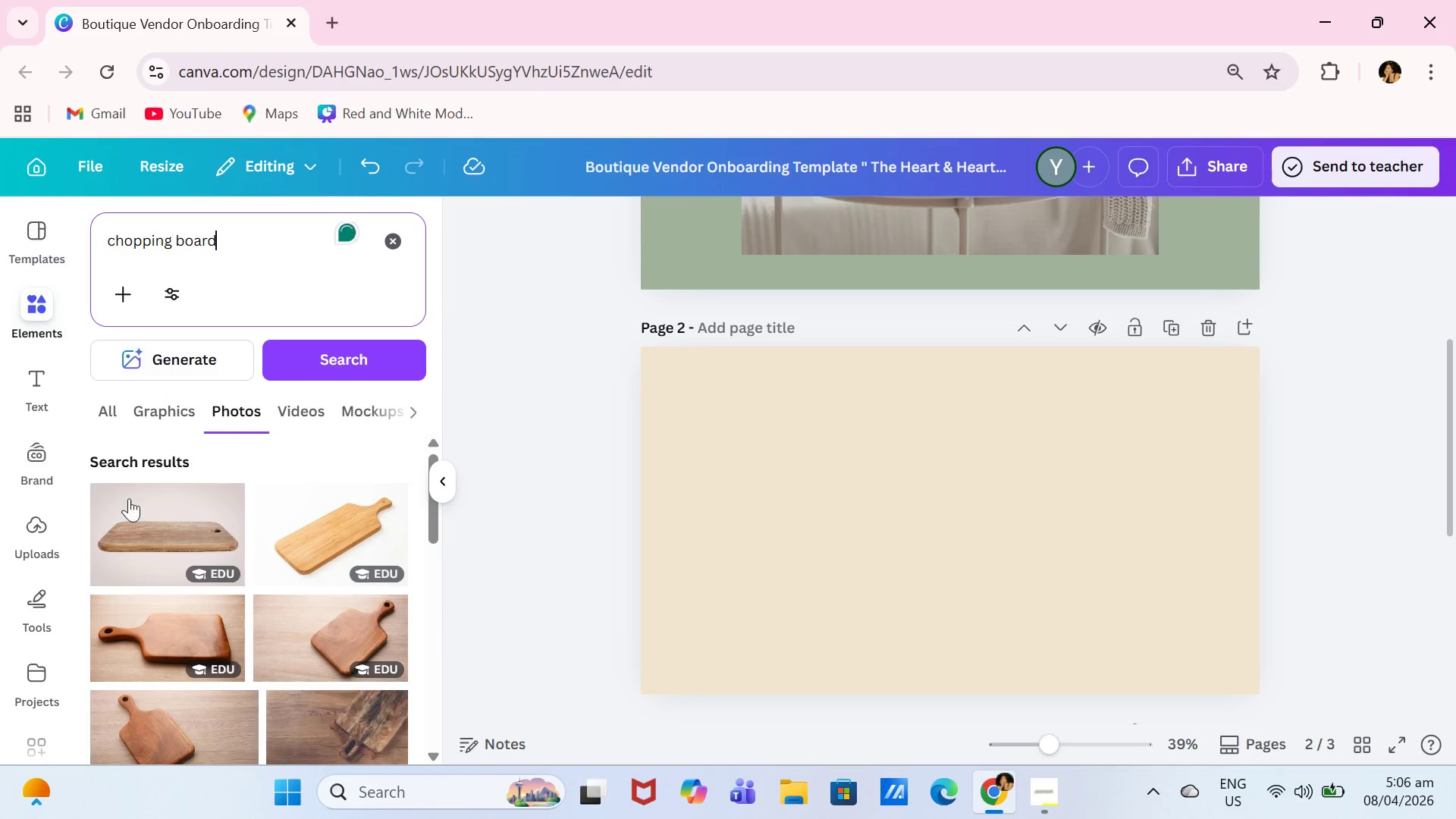 
scroll: coordinate [231, 597], scroll_direction: down, amount: 2.0
 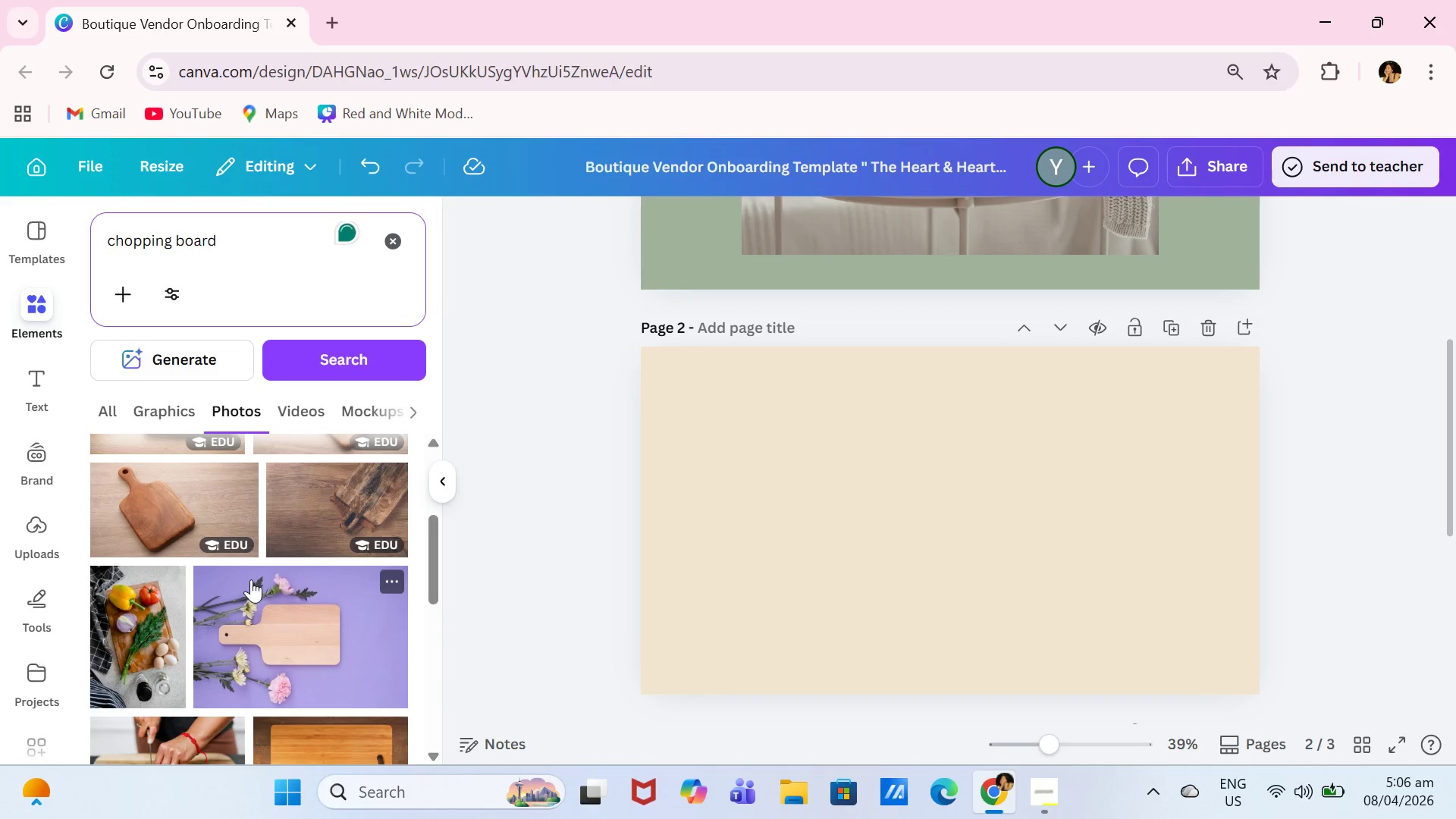 
scroll: coordinate [250, 587], scroll_direction: up, amount: 4.0
 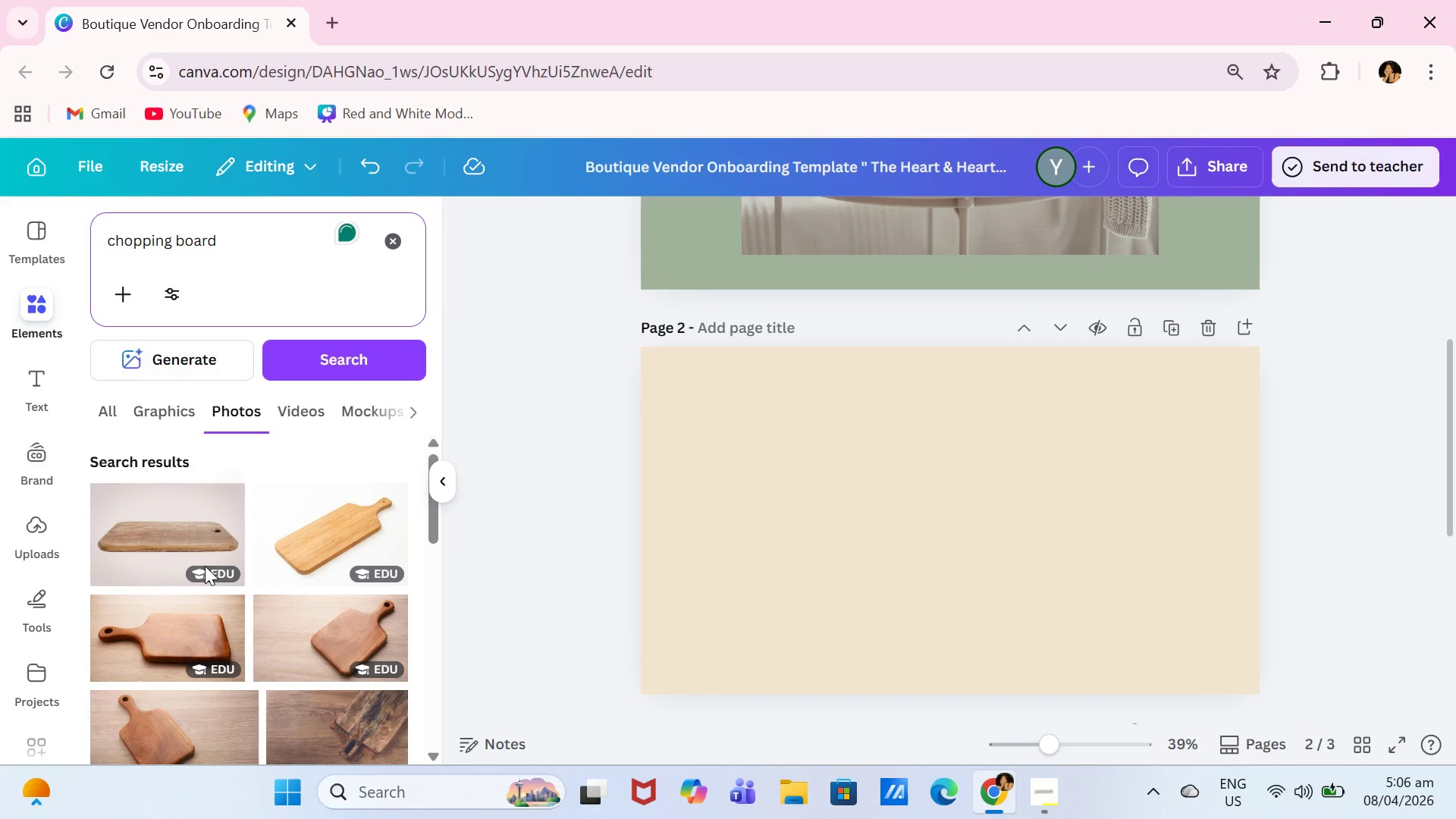 
left_click([172, 539])
 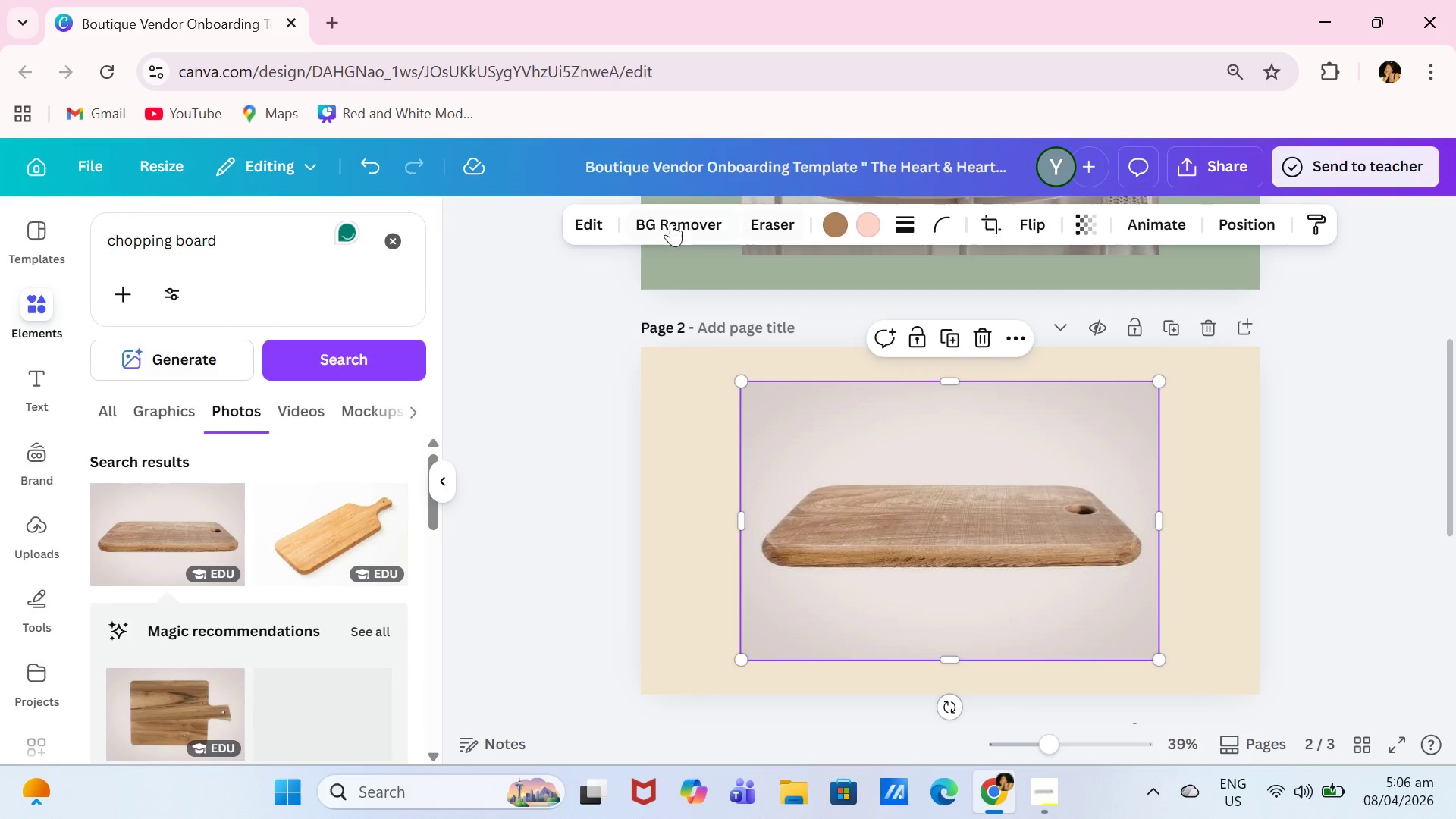 
left_click([670, 223])
 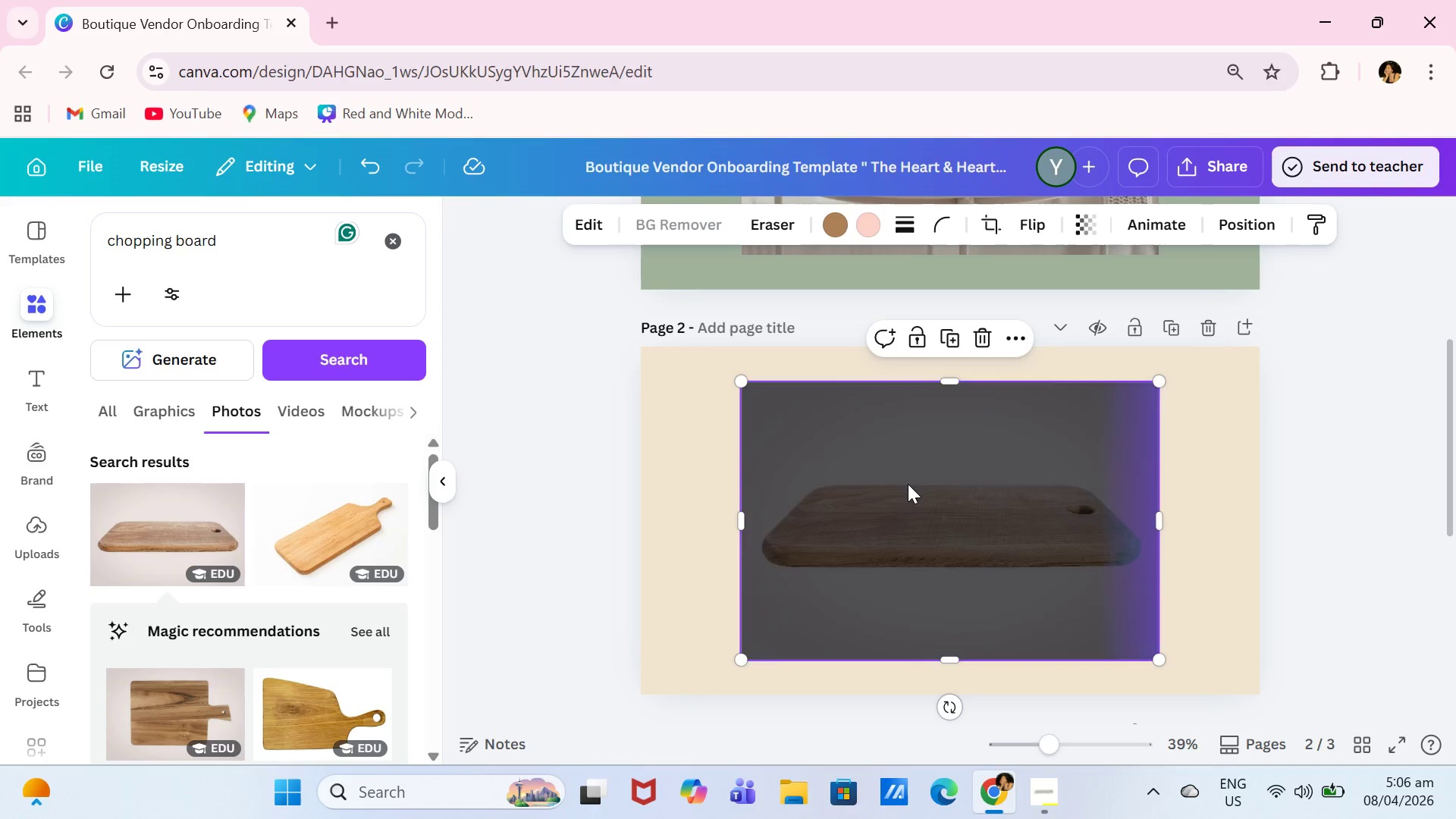 
left_click_drag(start_coordinate=[971, 522], to_coordinate=[795, 622])
 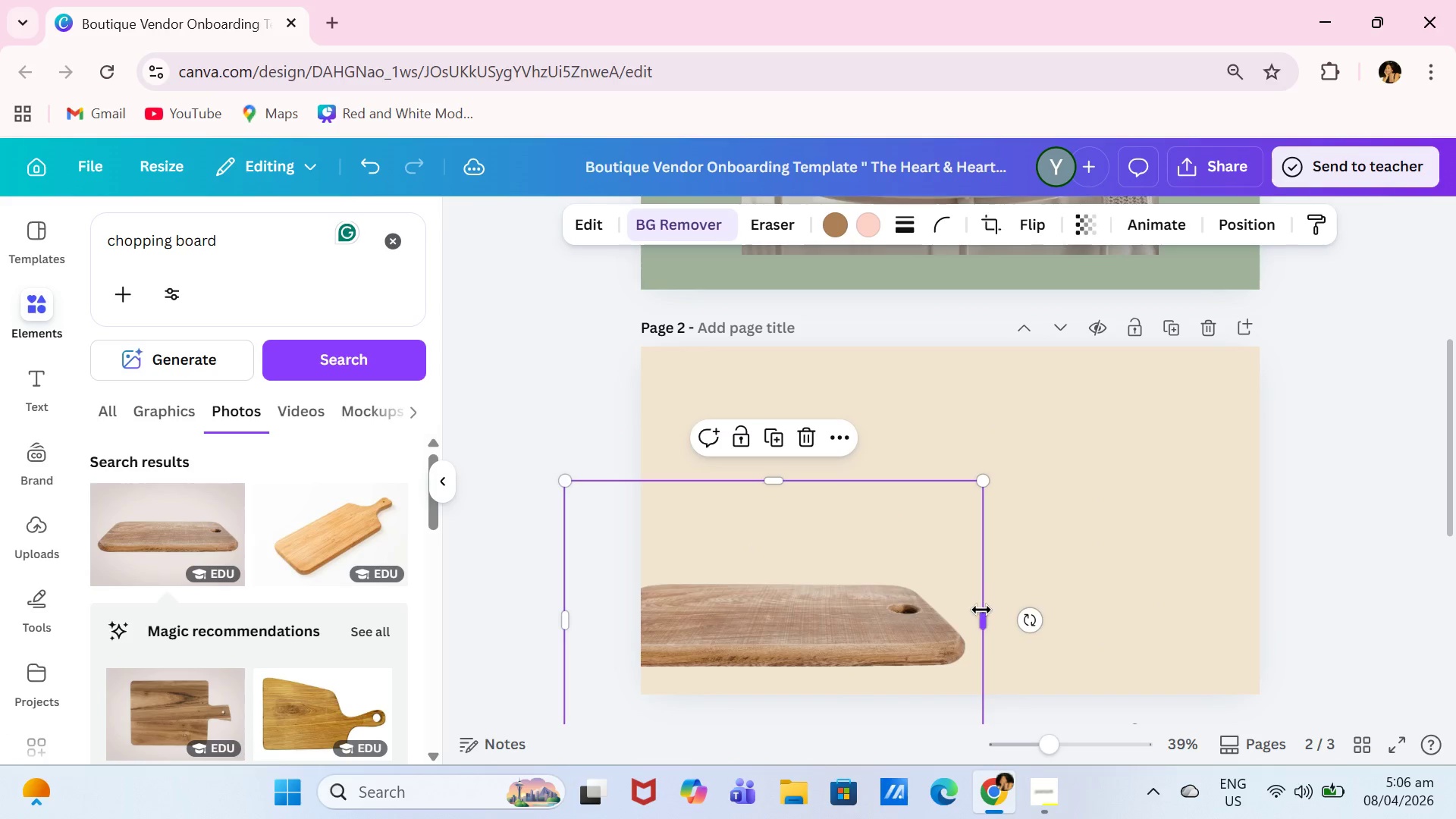 
left_click_drag(start_coordinate=[981, 614], to_coordinate=[1362, 556])
 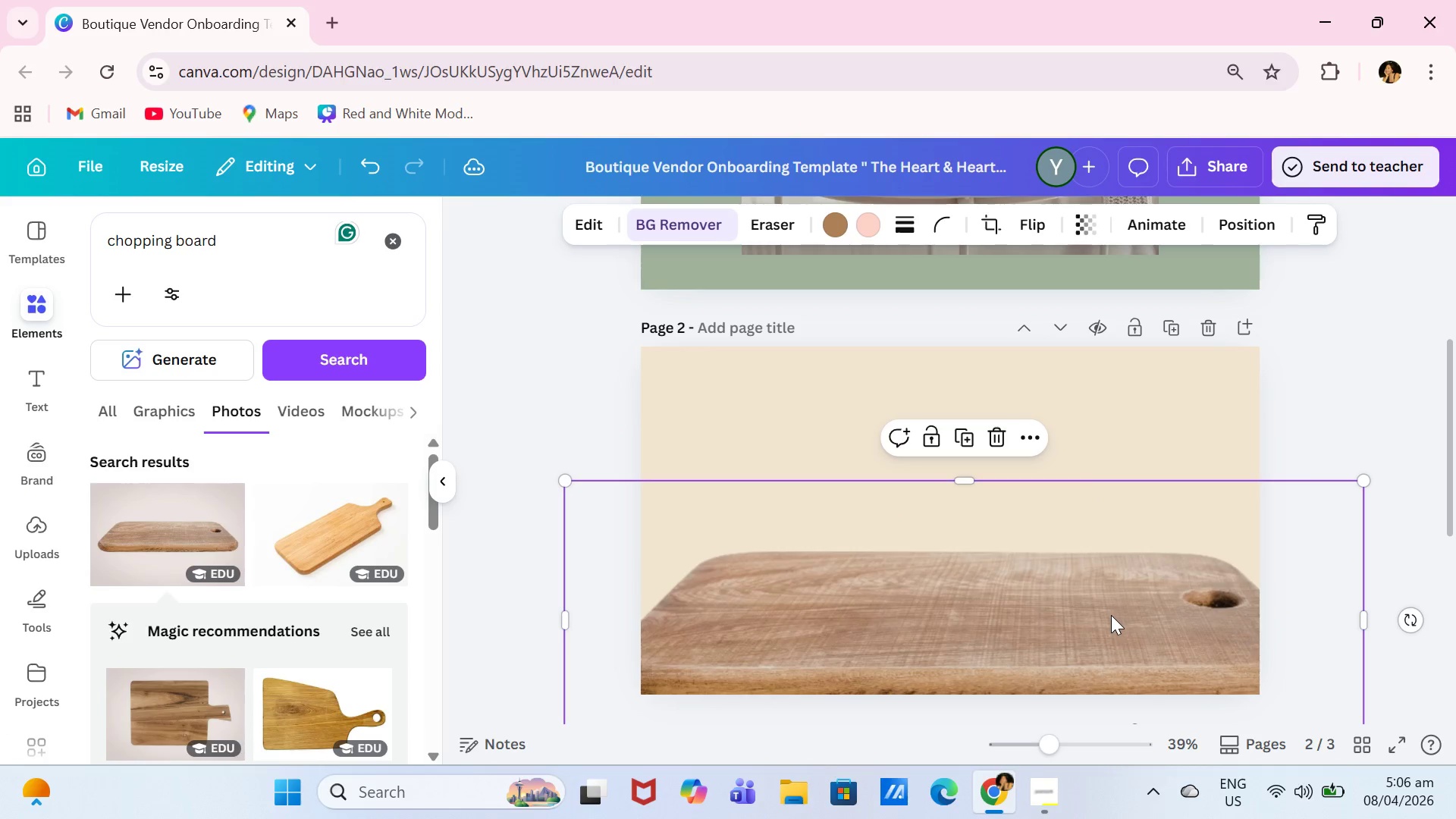 
left_click_drag(start_coordinate=[1106, 622], to_coordinate=[1086, 730])
 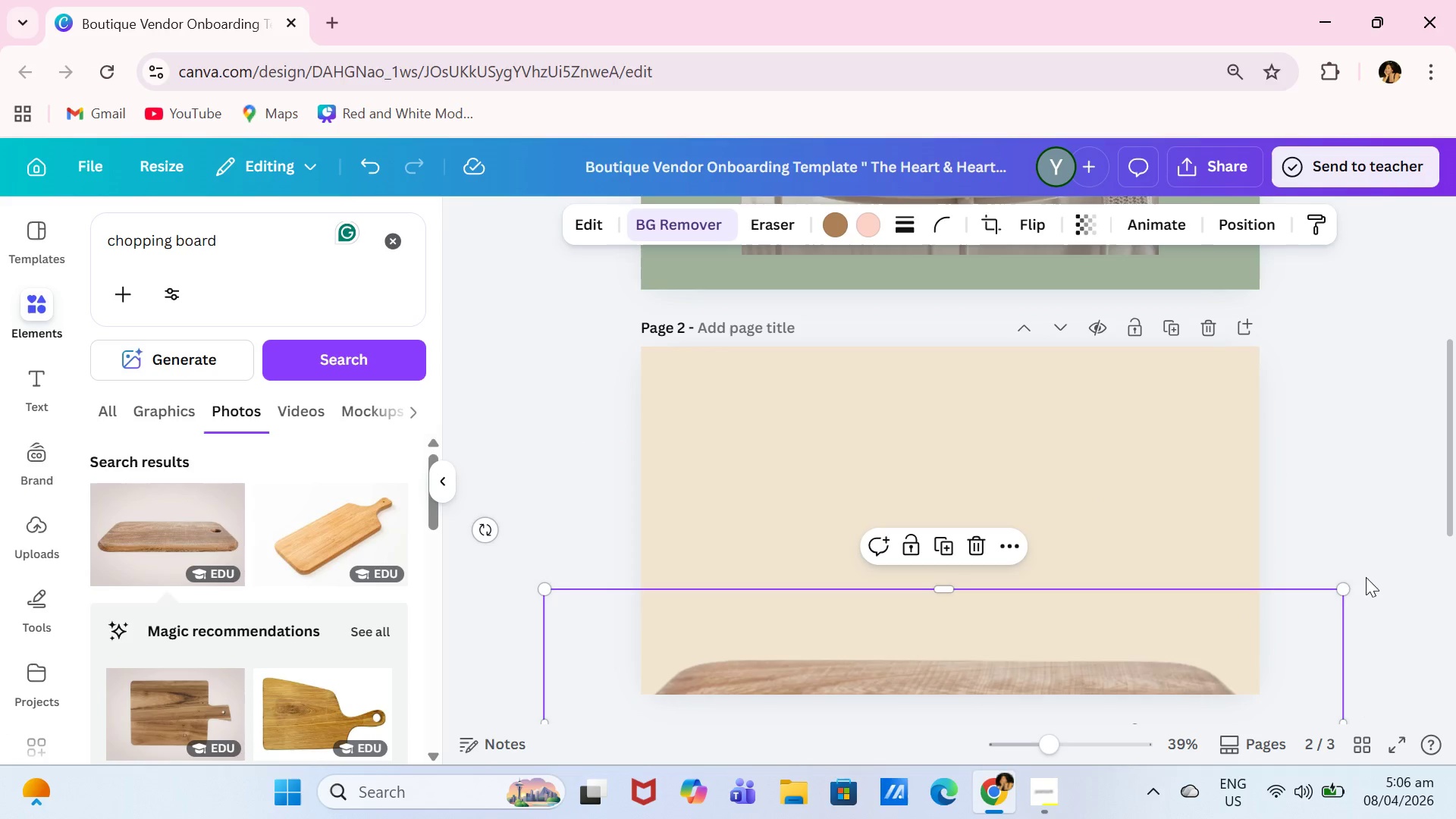 
left_click_drag(start_coordinate=[1347, 595], to_coordinate=[1380, 521])
 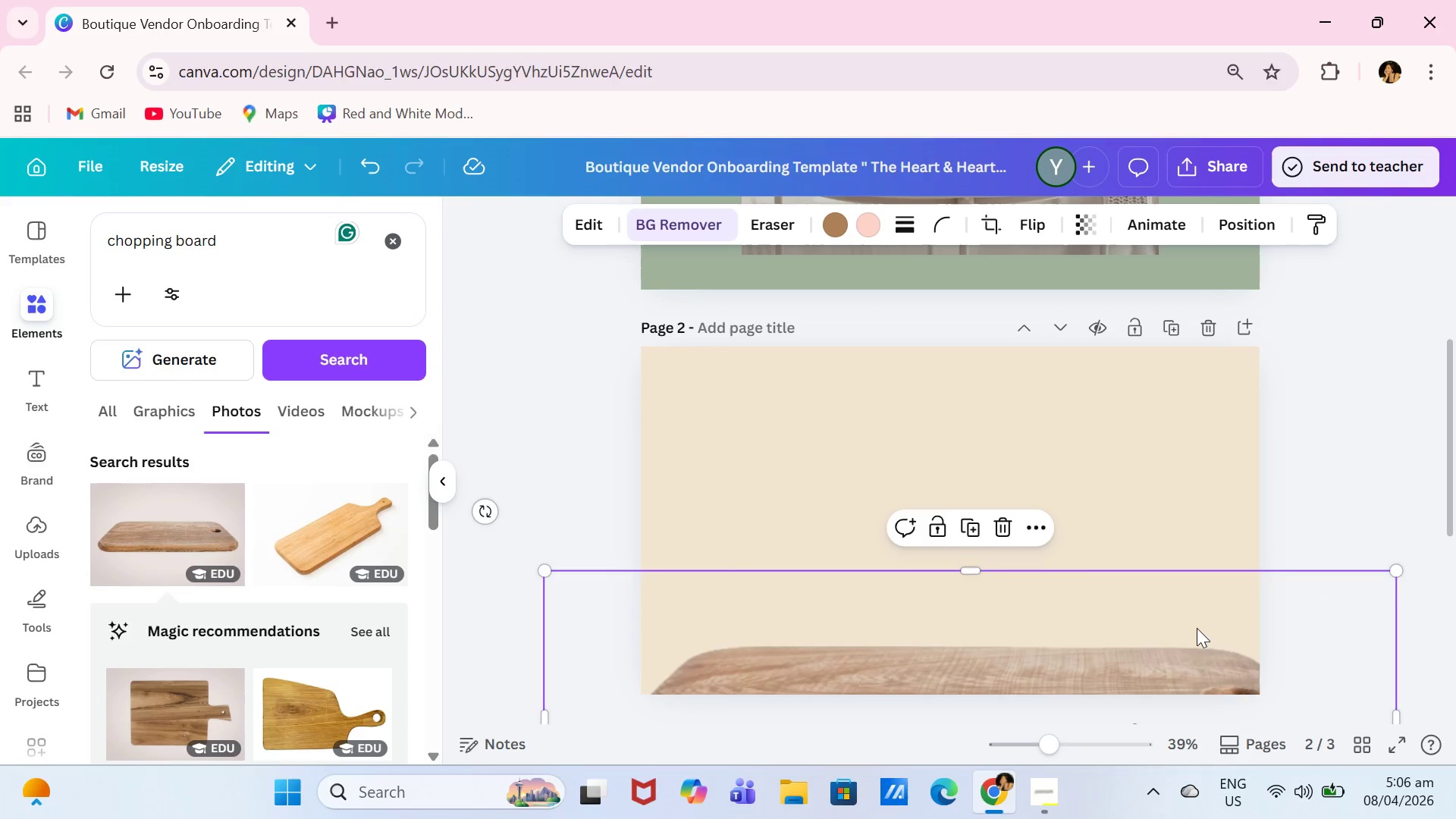 
left_click_drag(start_coordinate=[1196, 633], to_coordinate=[1186, 642])
 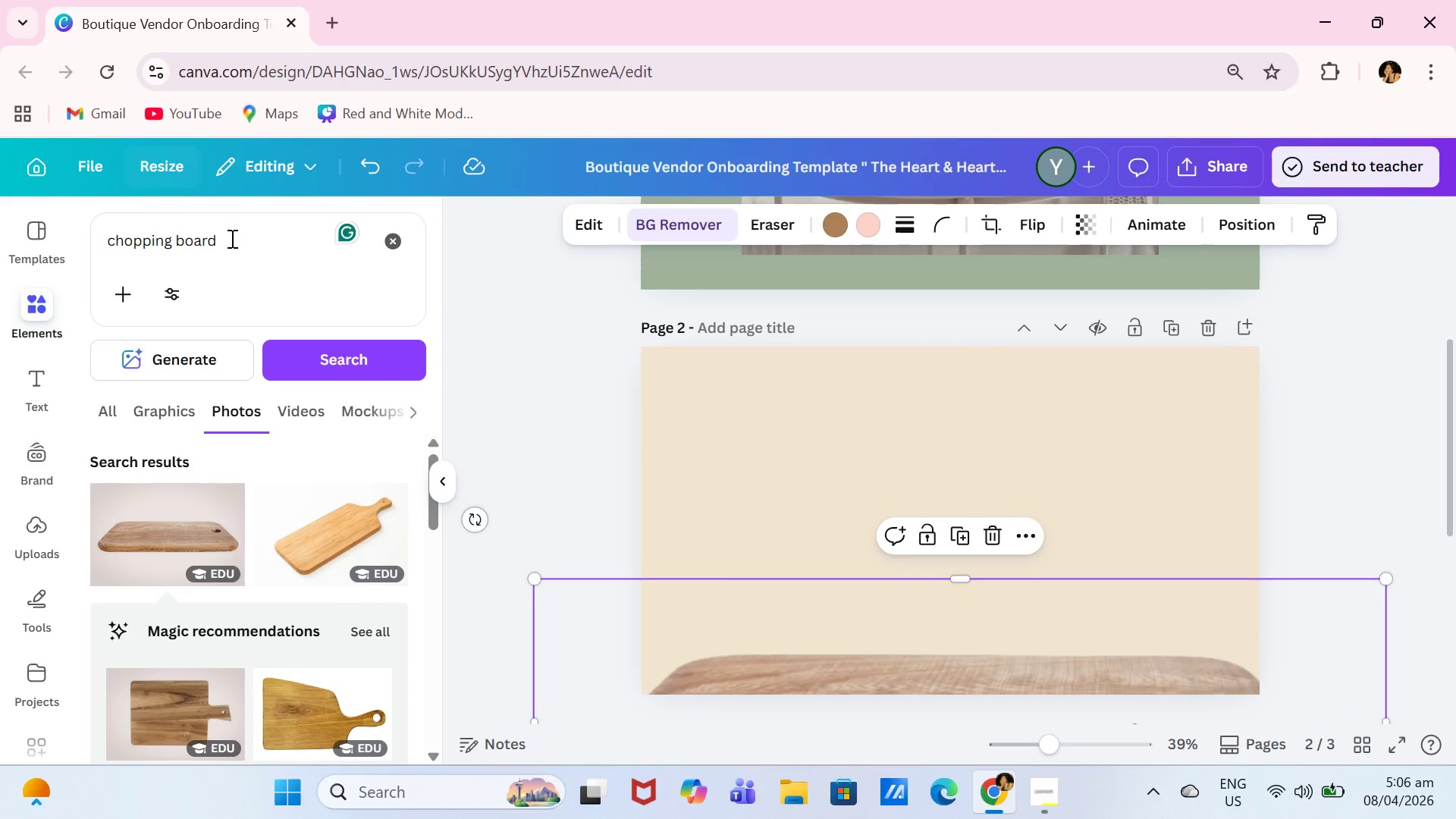 
left_click_drag(start_coordinate=[269, 255], to_coordinate=[66, 254])
 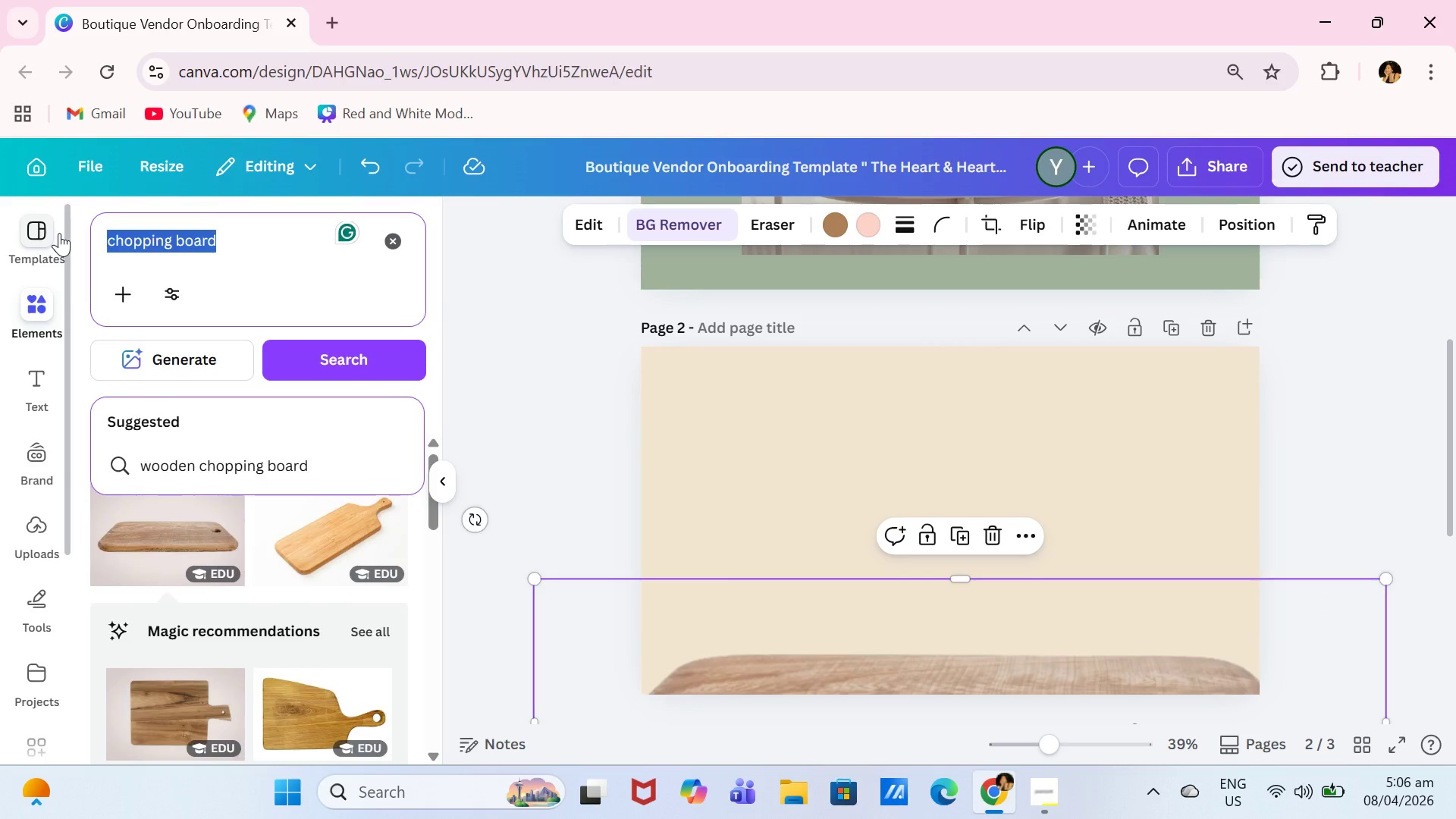 
type(CANDLE STAND)
 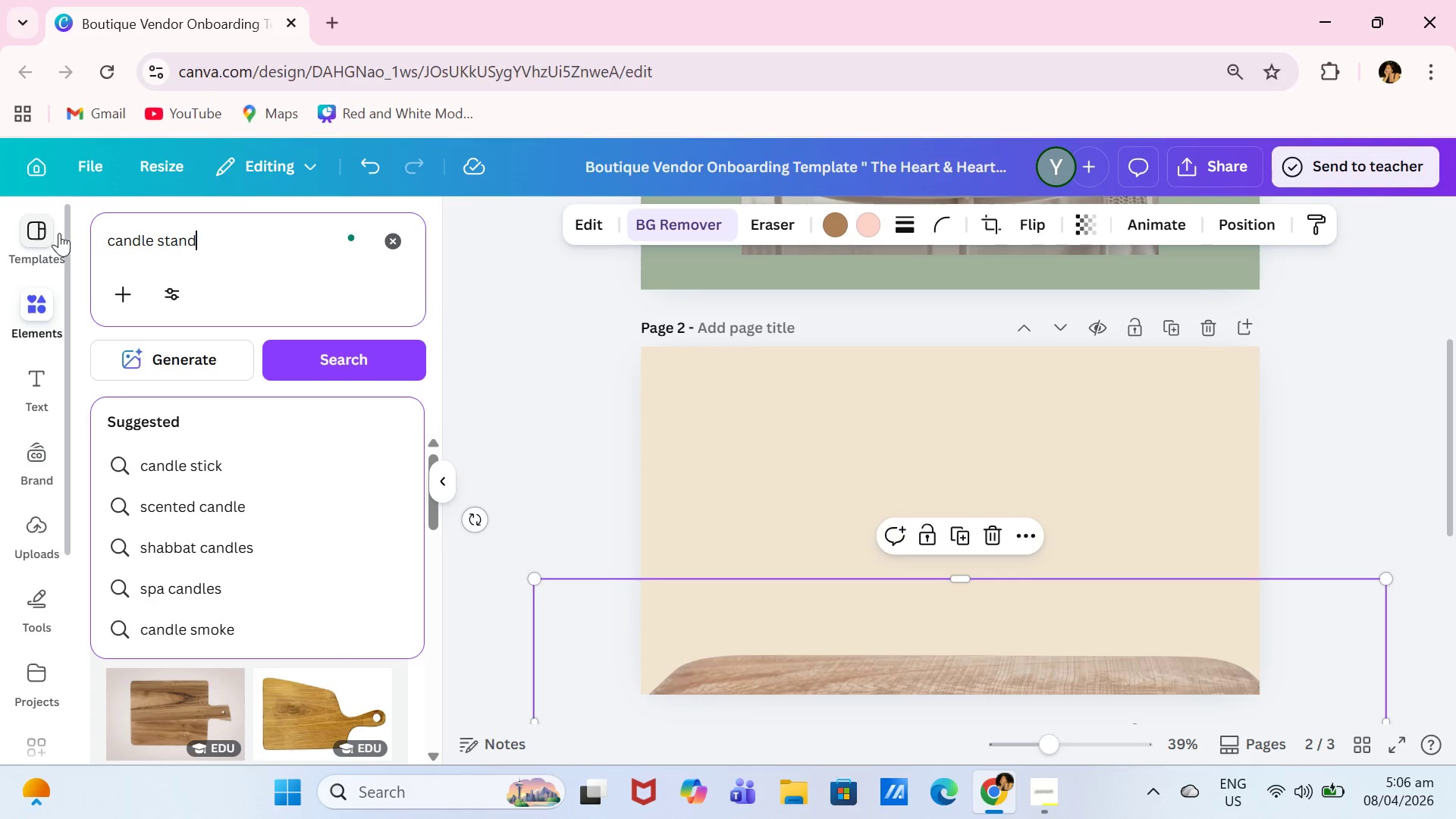 
key(Enter)
 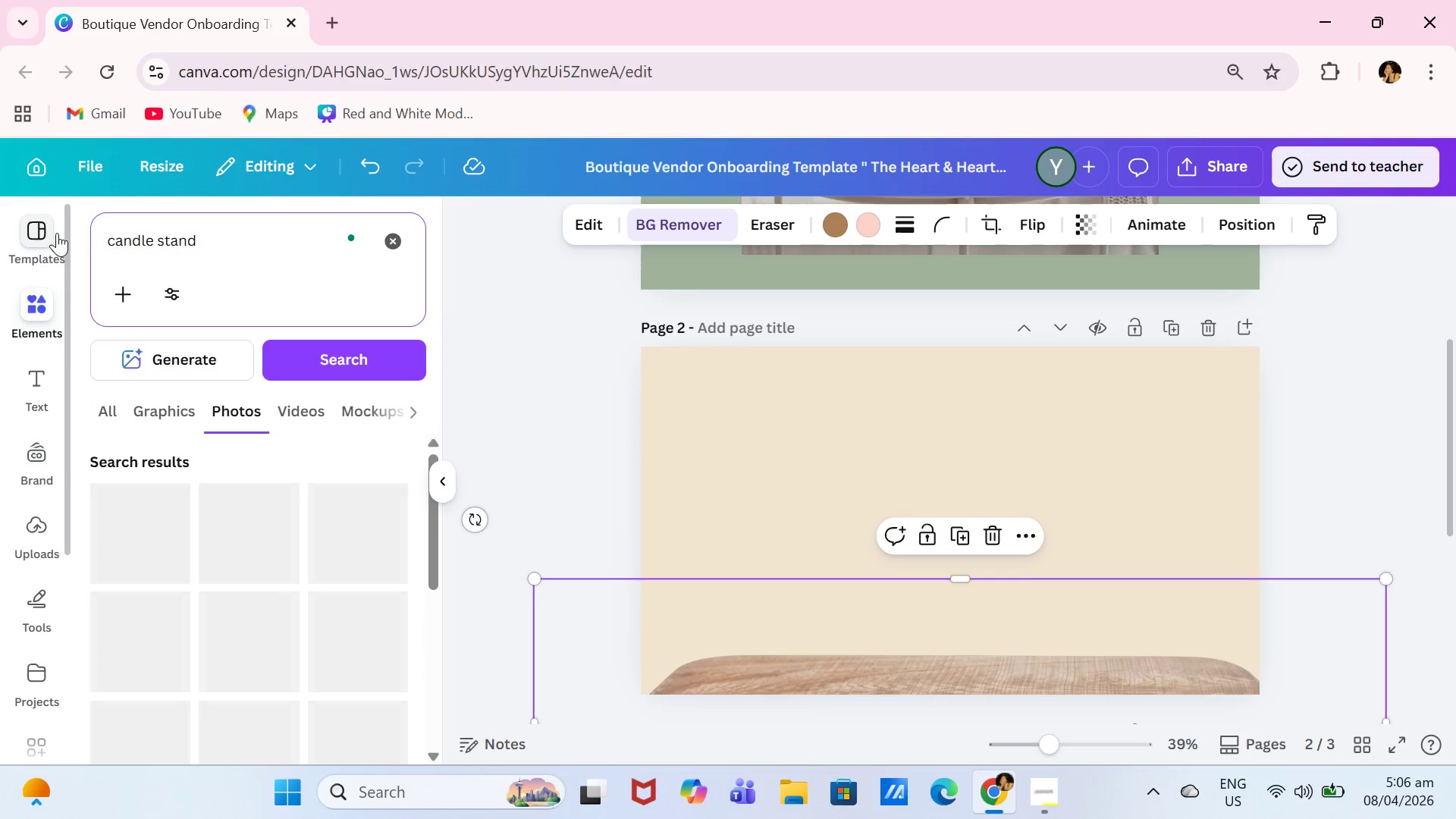 
scroll: coordinate [310, 545], scroll_direction: down, amount: 7.0
 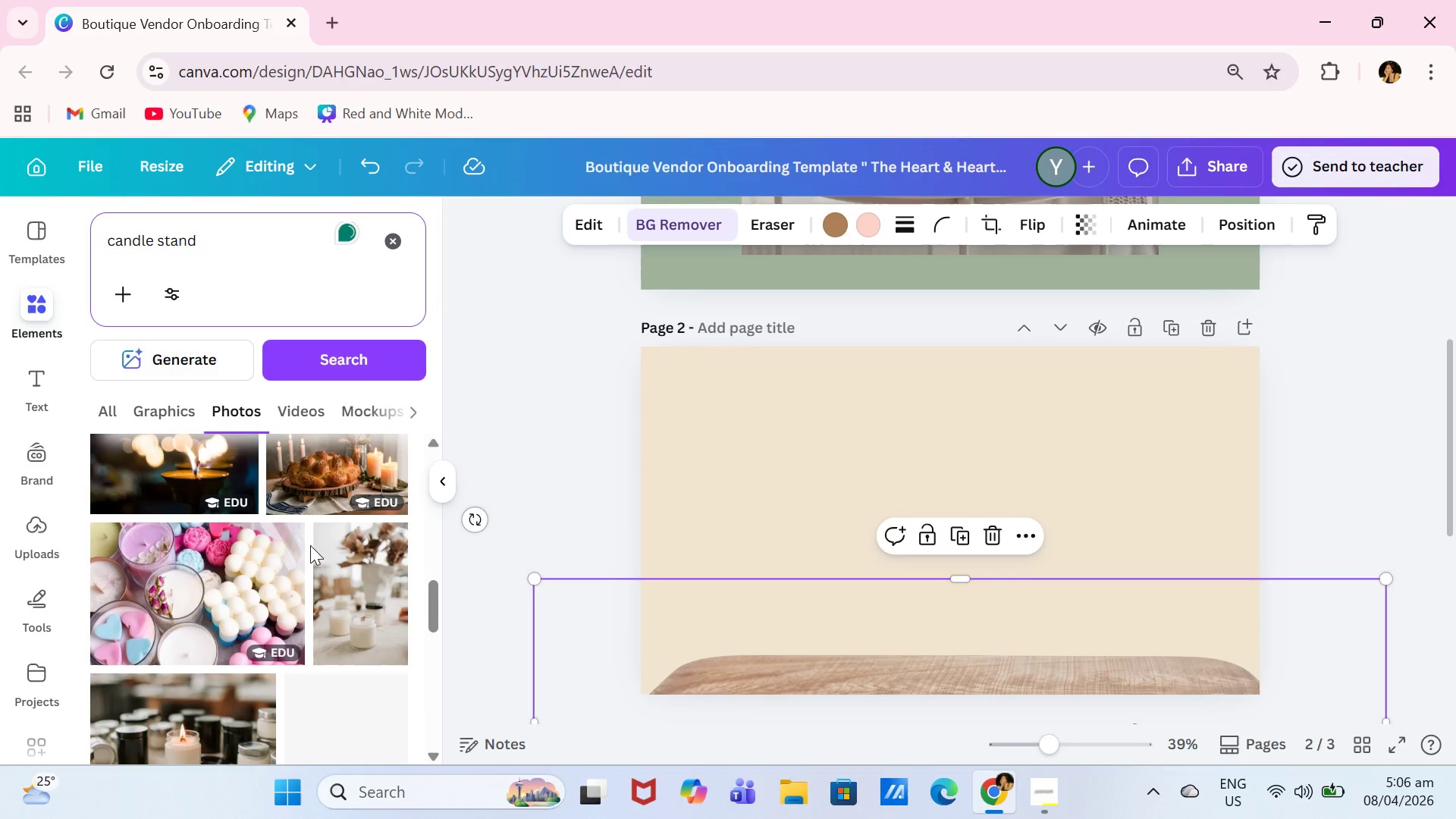 
scroll: coordinate [310, 545], scroll_direction: up, amount: 2.0
 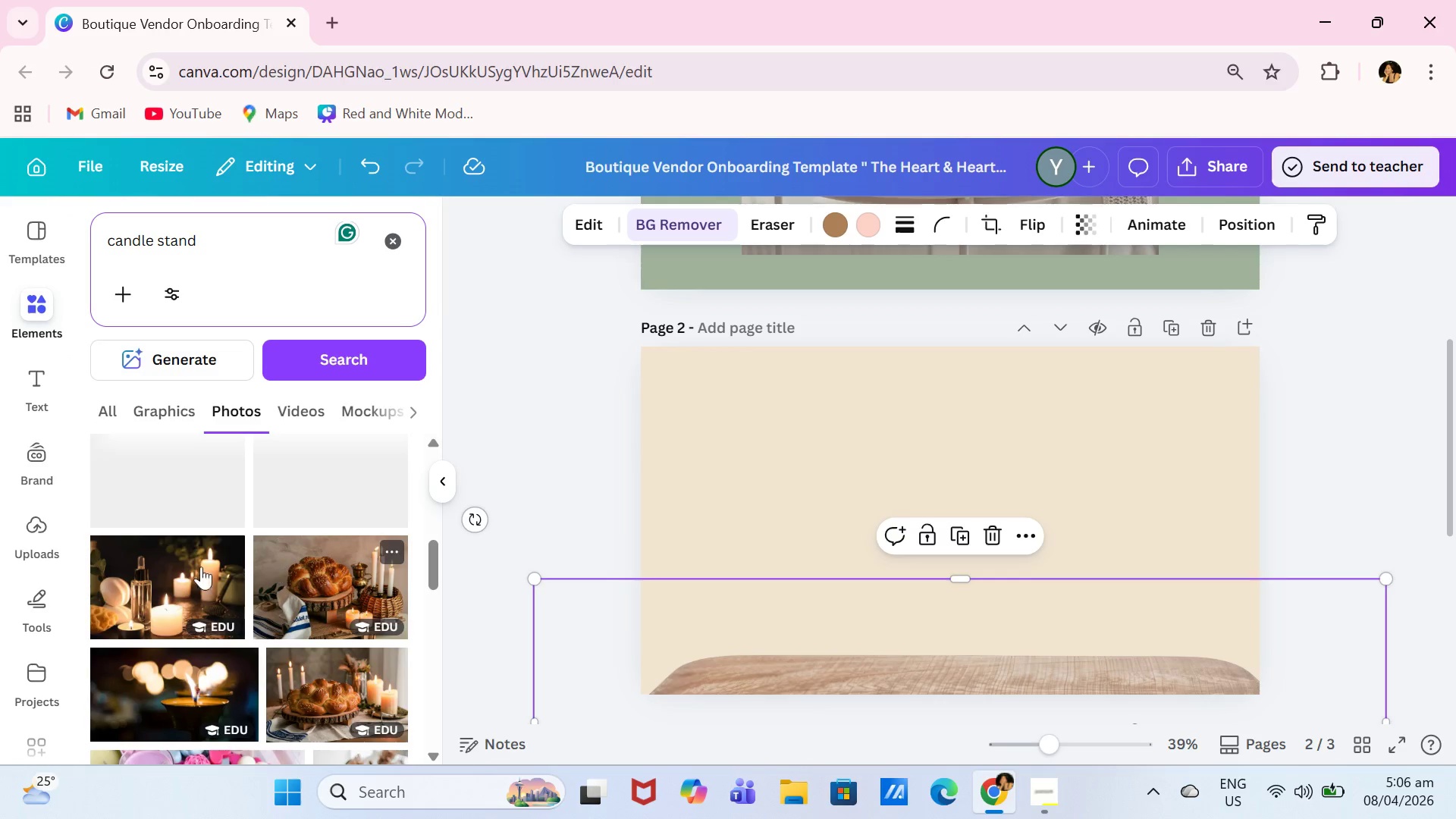 
left_click([168, 566])
 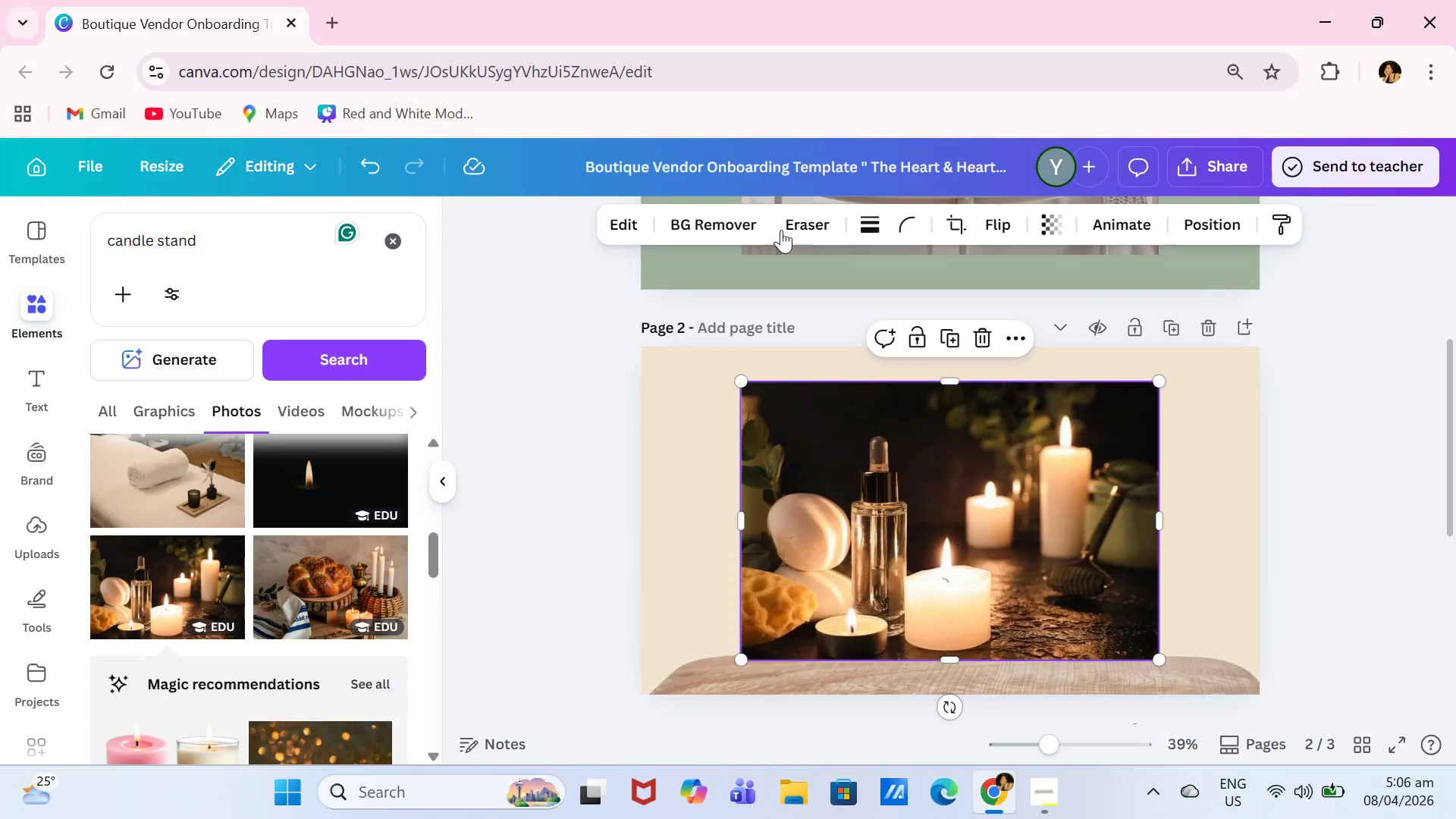 
left_click([720, 224])
 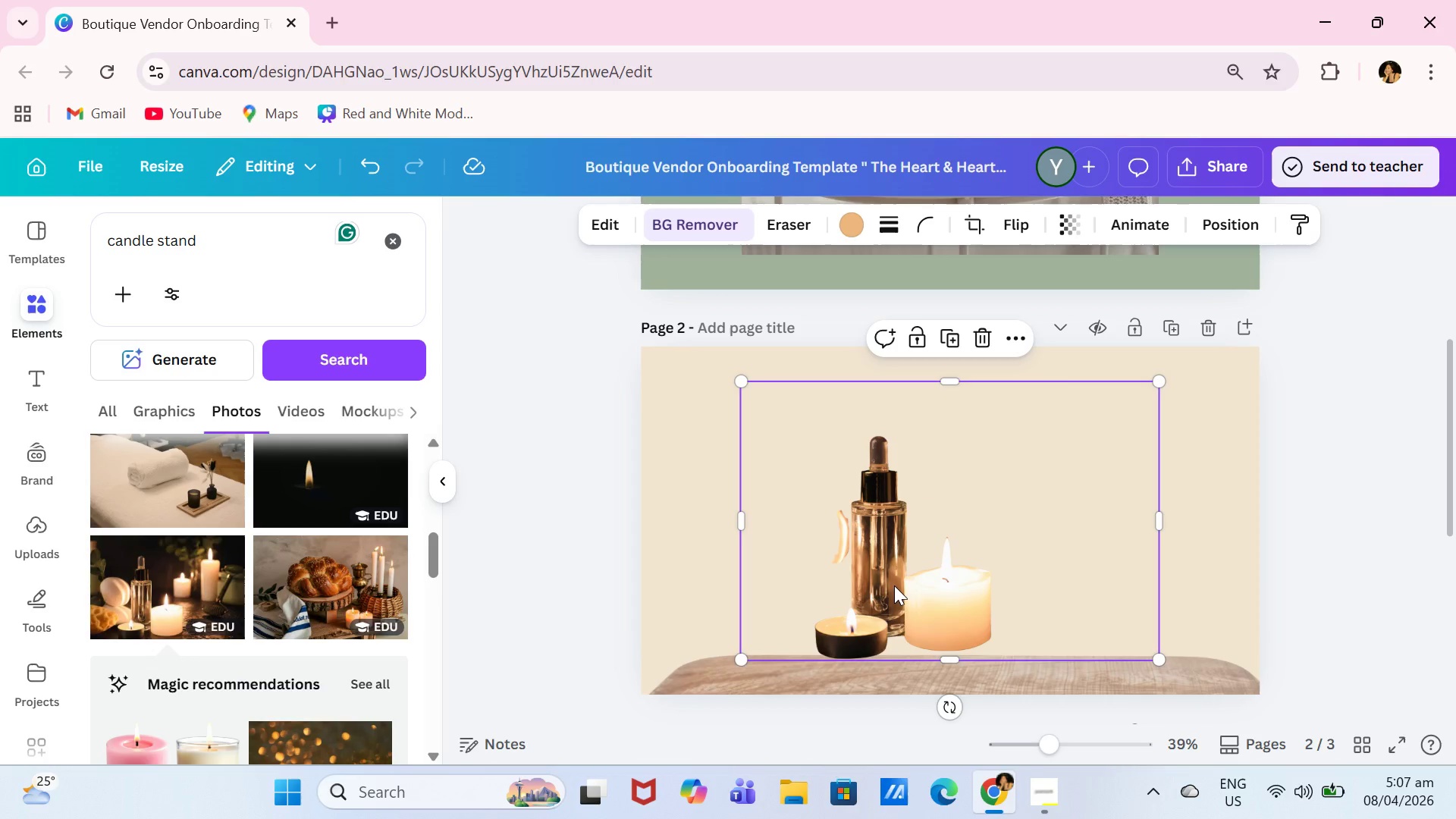 
left_click_drag(start_coordinate=[911, 576], to_coordinate=[720, 606])
 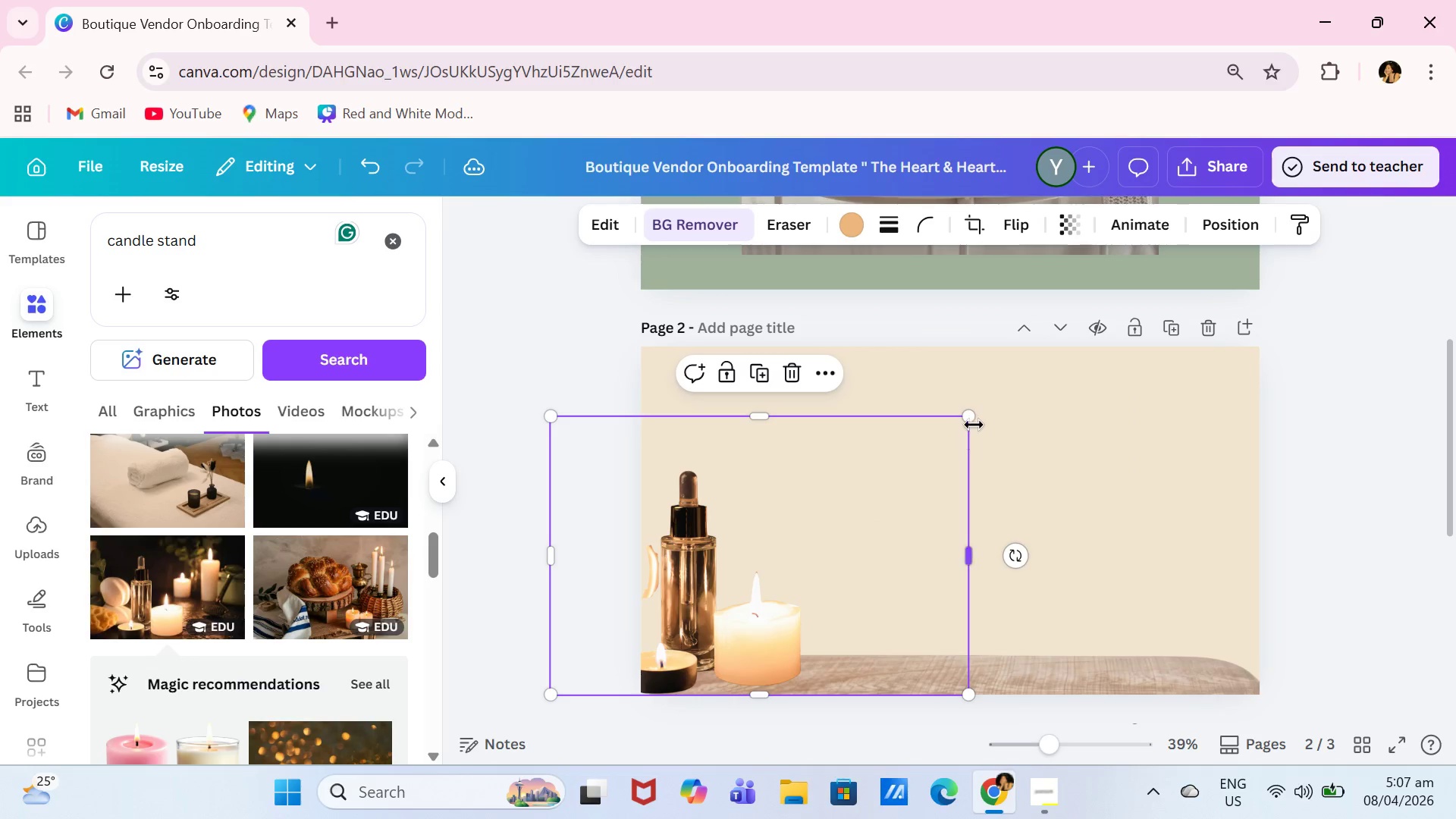 
left_click_drag(start_coordinate=[971, 419], to_coordinate=[831, 522])
 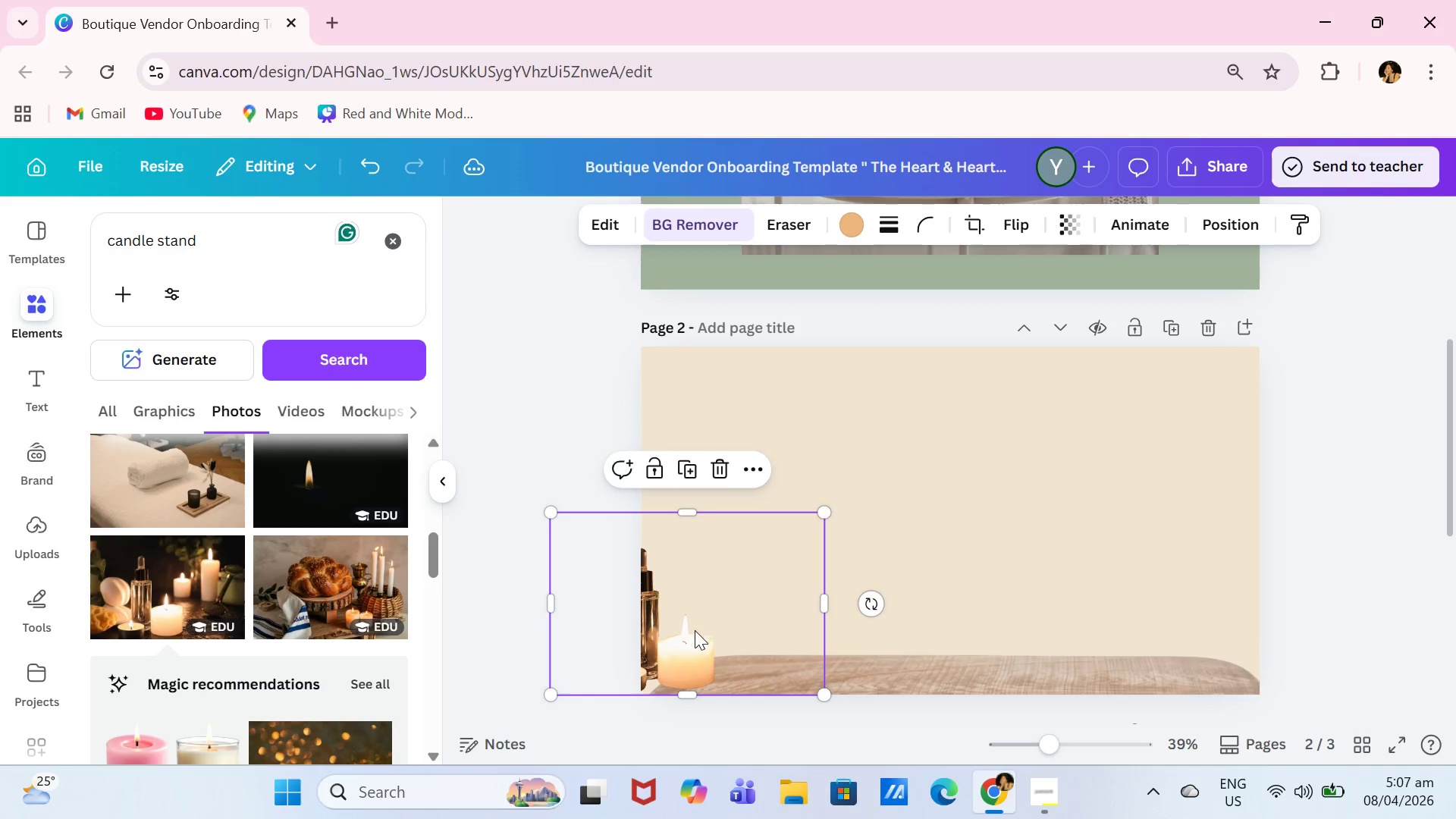 
left_click_drag(start_coordinate=[695, 634], to_coordinate=[714, 632])
 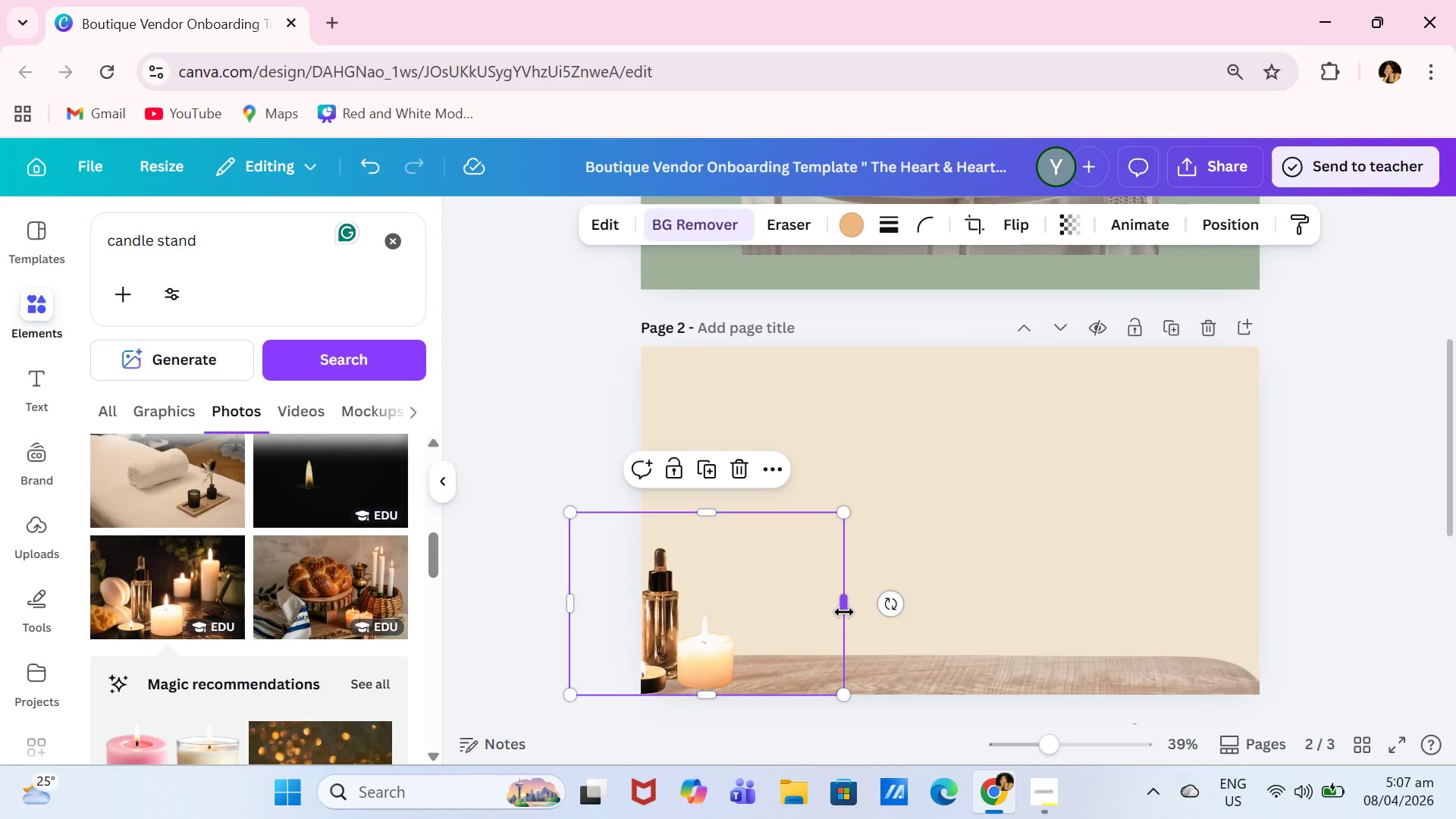 
left_click_drag(start_coordinate=[844, 612], to_coordinate=[742, 606])
 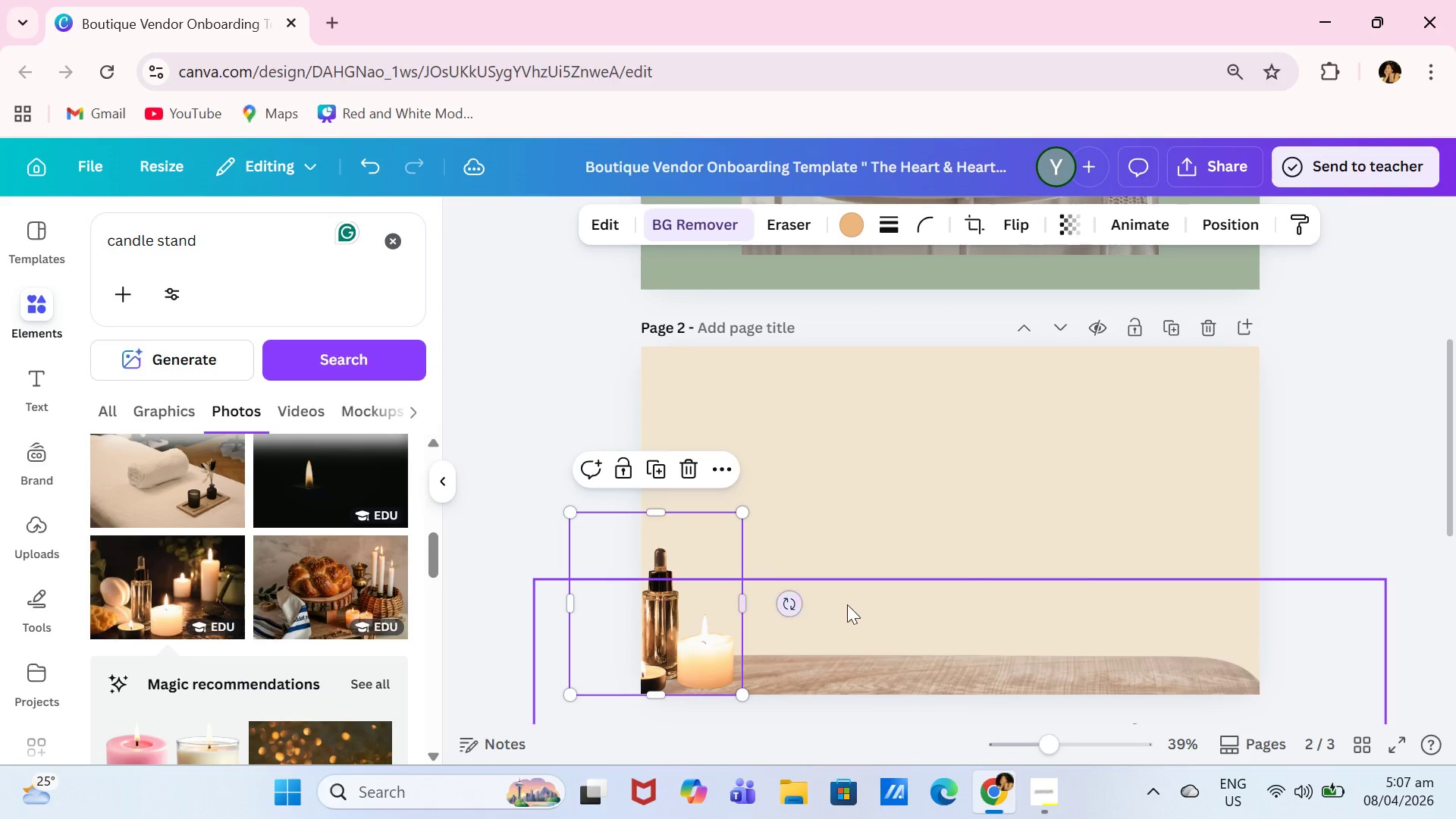 
left_click([847, 604])
 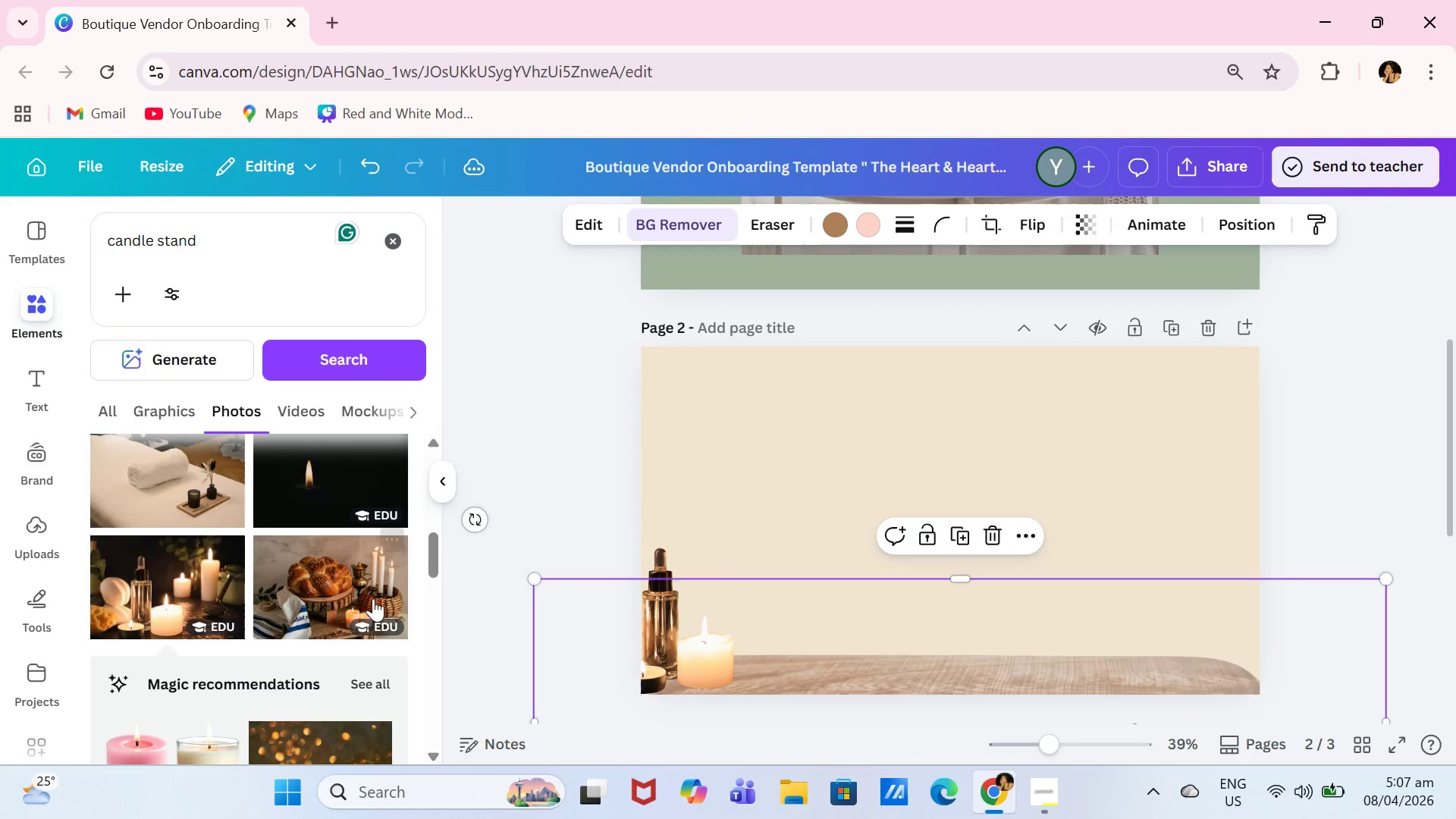 
scroll: coordinate [332, 588], scroll_direction: down, amount: 10.0
 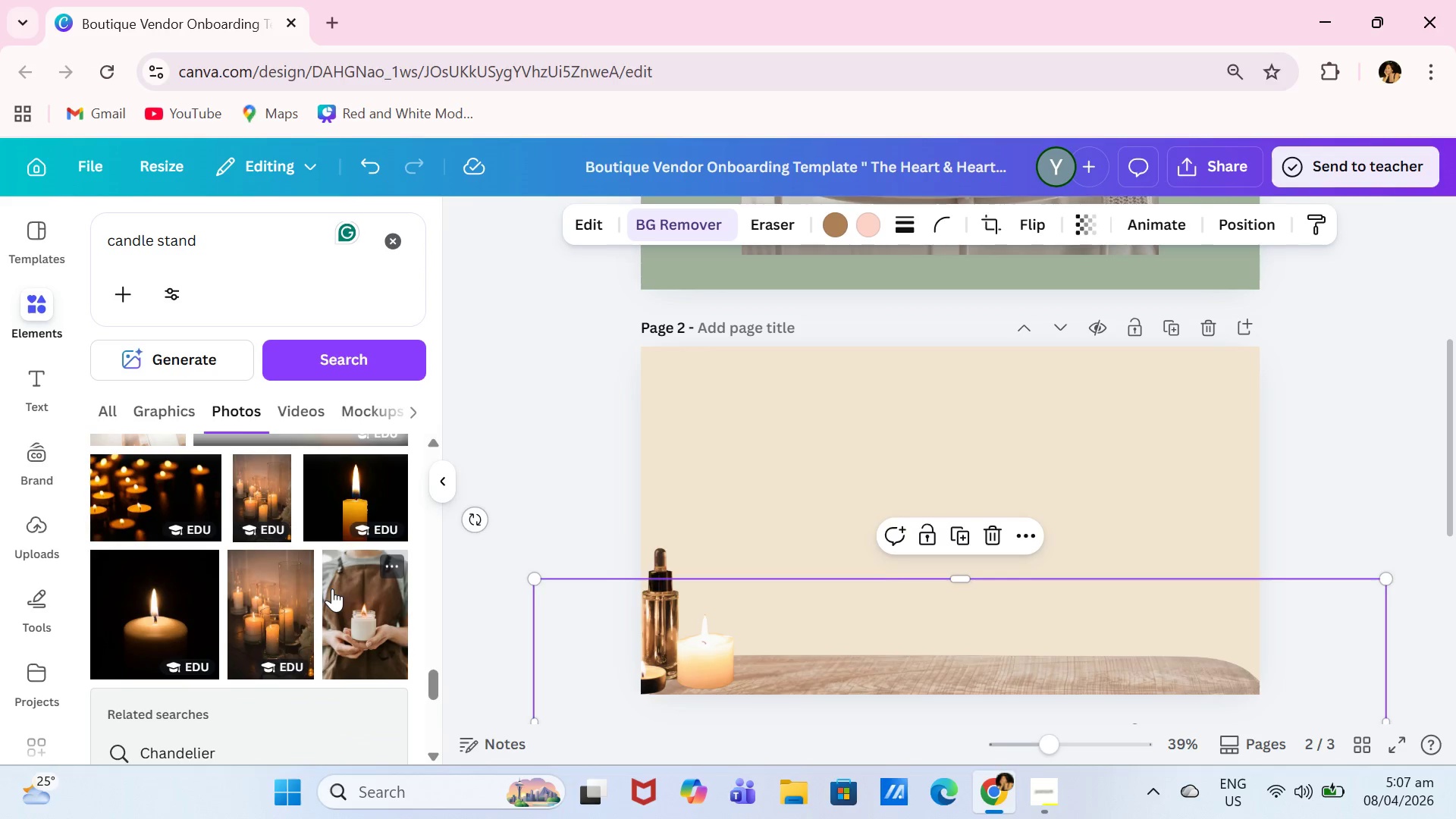 
left_click_drag(start_coordinate=[235, 239], to_coordinate=[54, 242])
 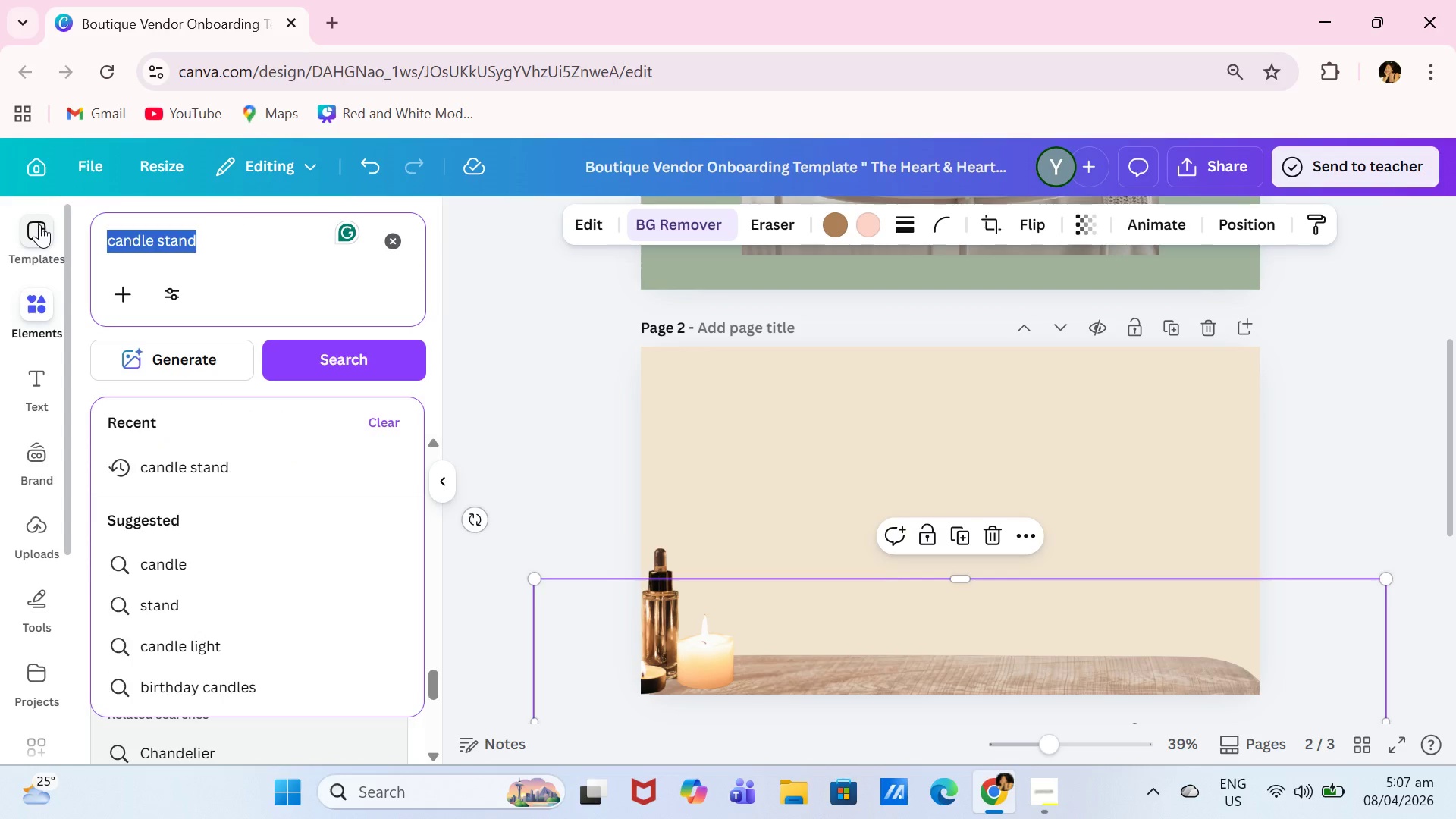 
type(MANY CANDLE)
 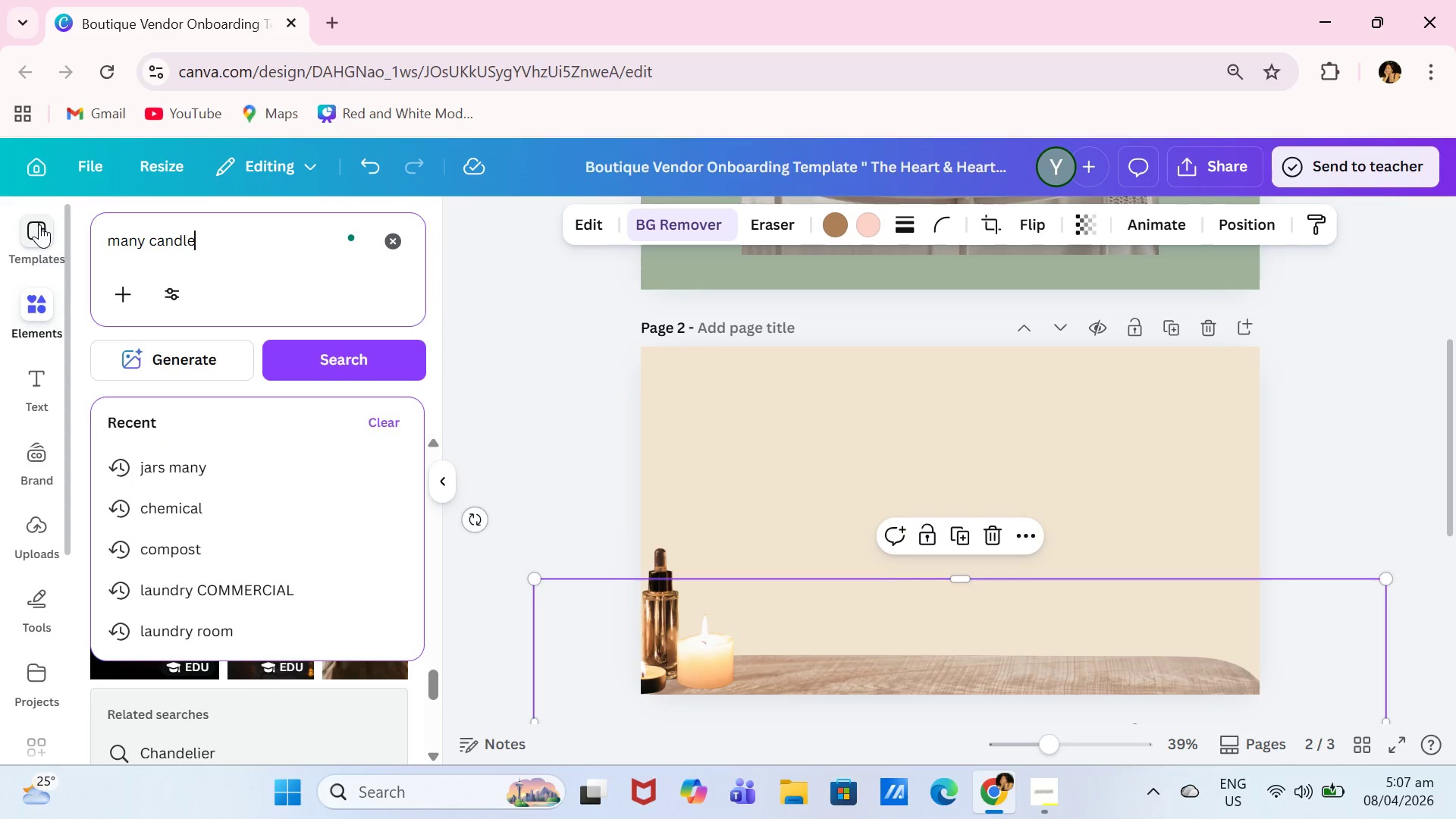 
key(Enter)
 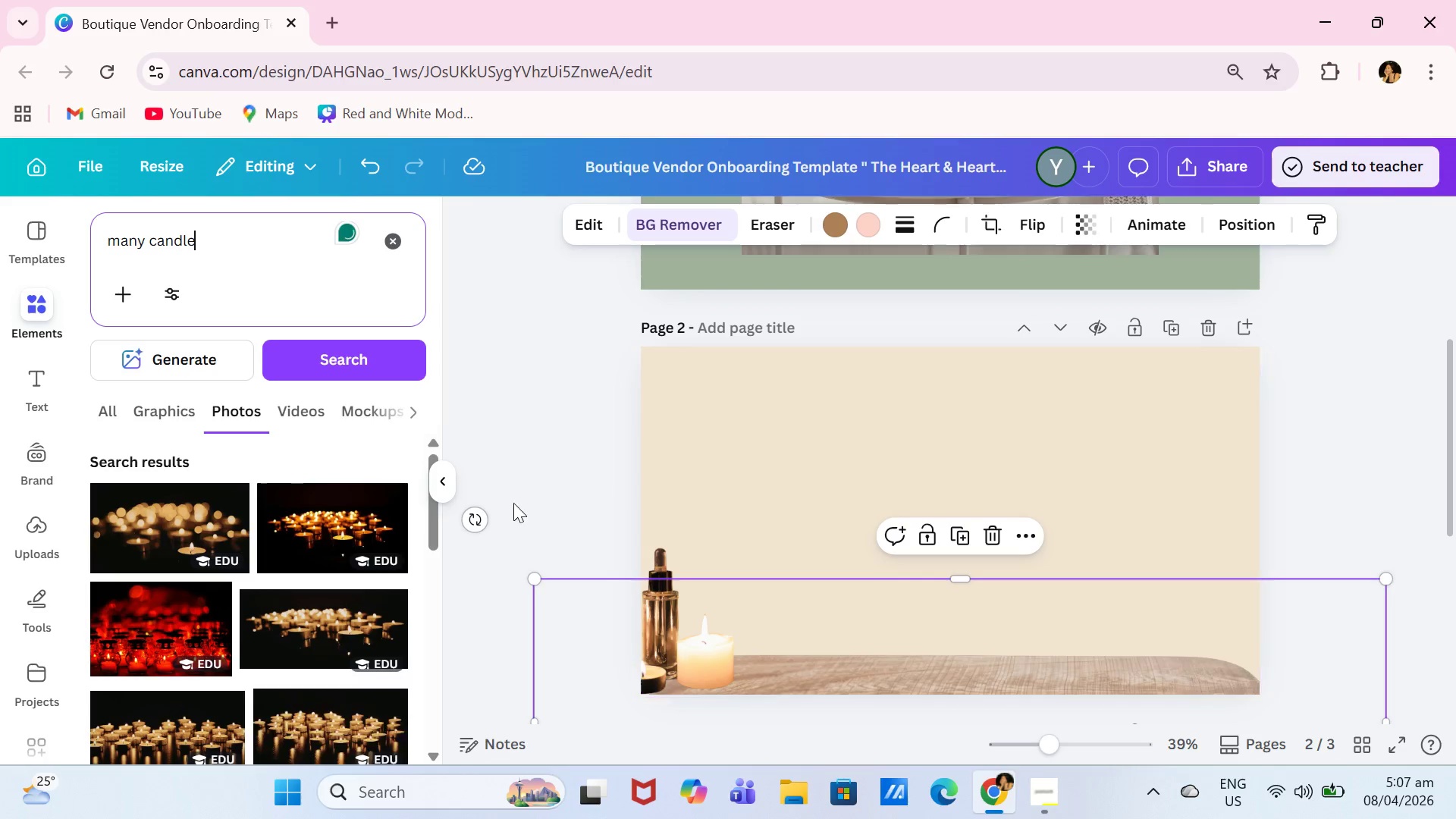 
scroll: coordinate [319, 590], scroll_direction: down, amount: 14.0
 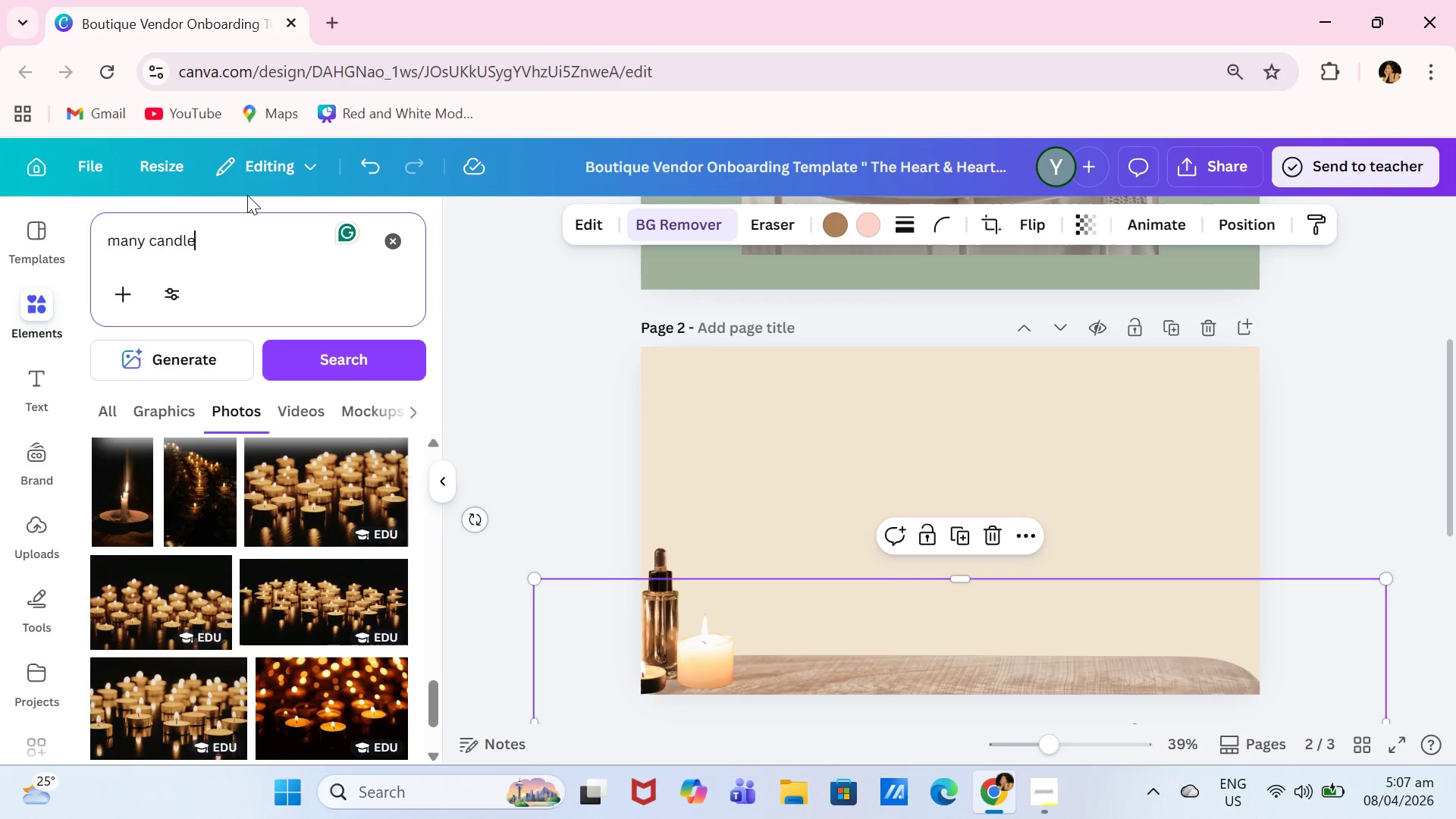 
hold_key(key=Backspace, duration=1.33)
 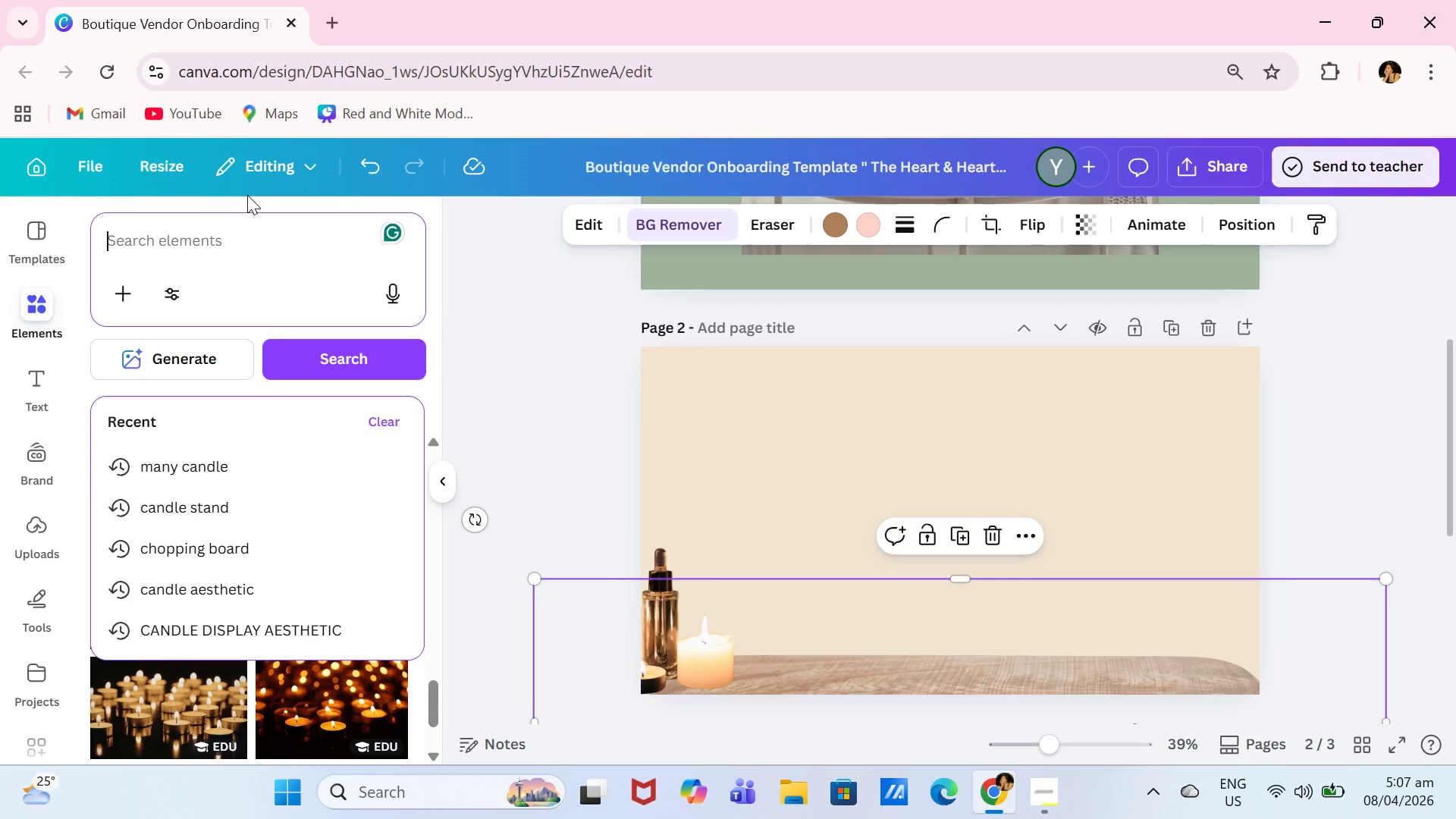 
type(CANDLE PICTURE)
 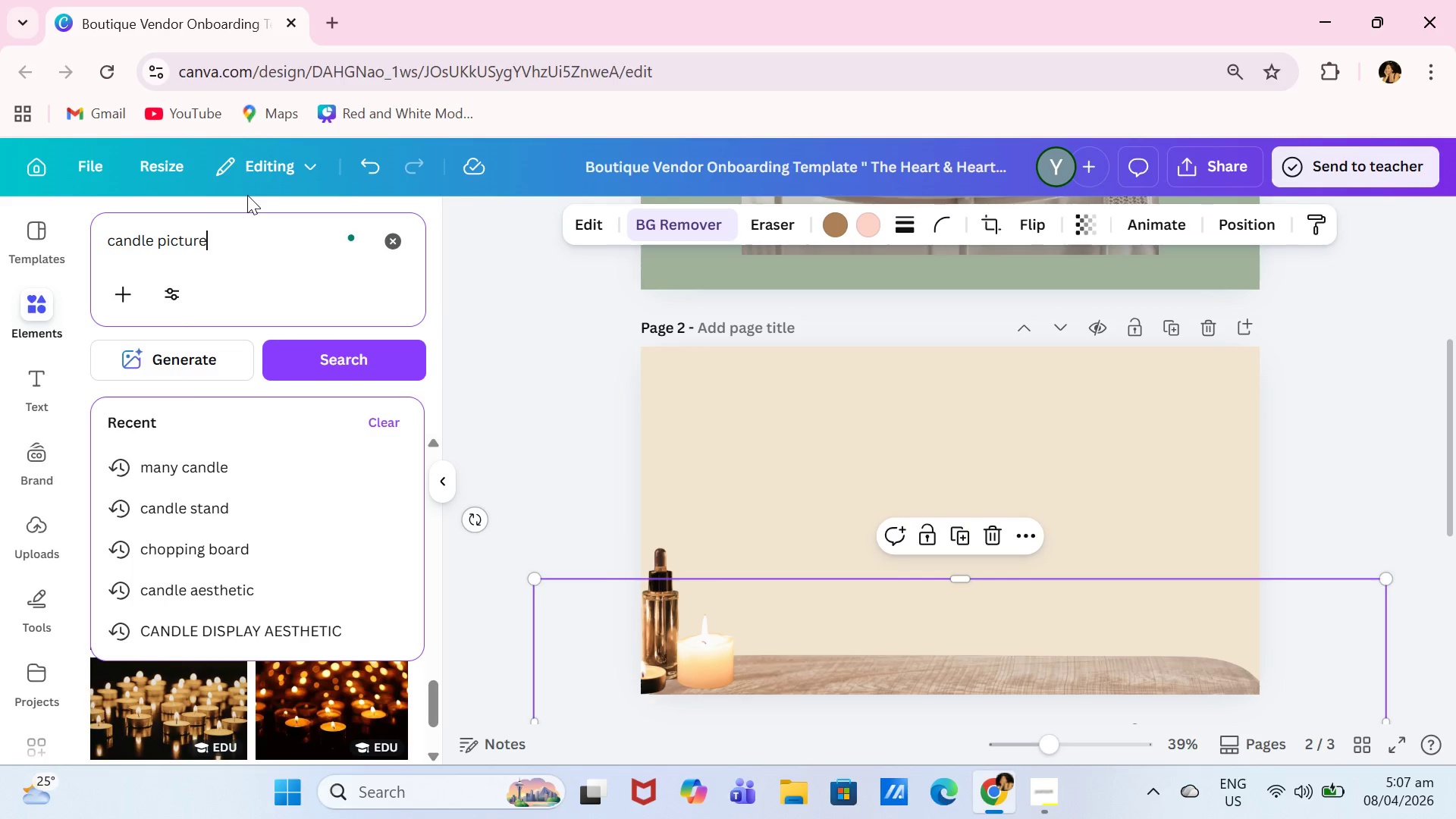 
key(Enter)
 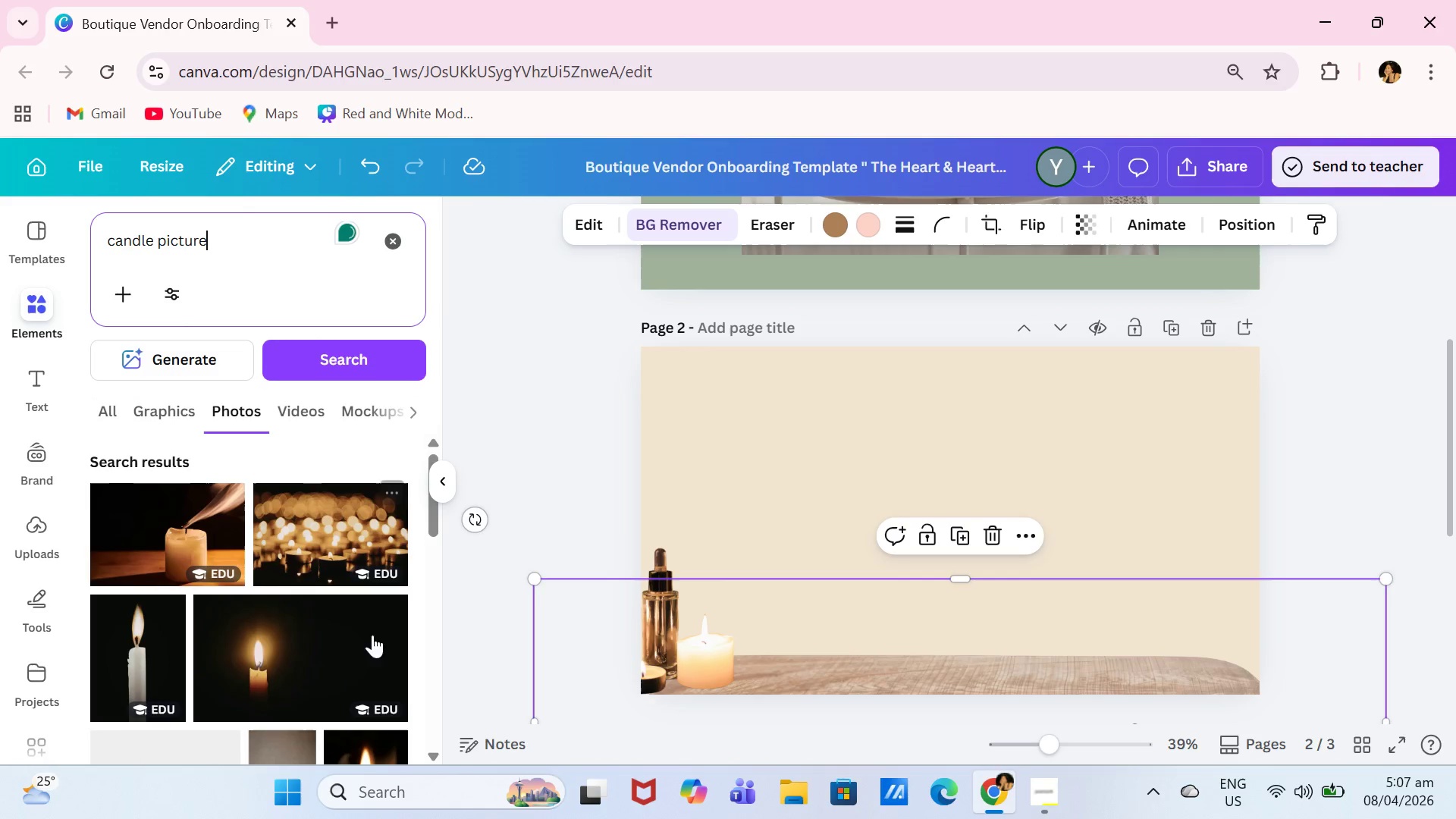 
scroll: coordinate [281, 626], scroll_direction: down, amount: 4.0
 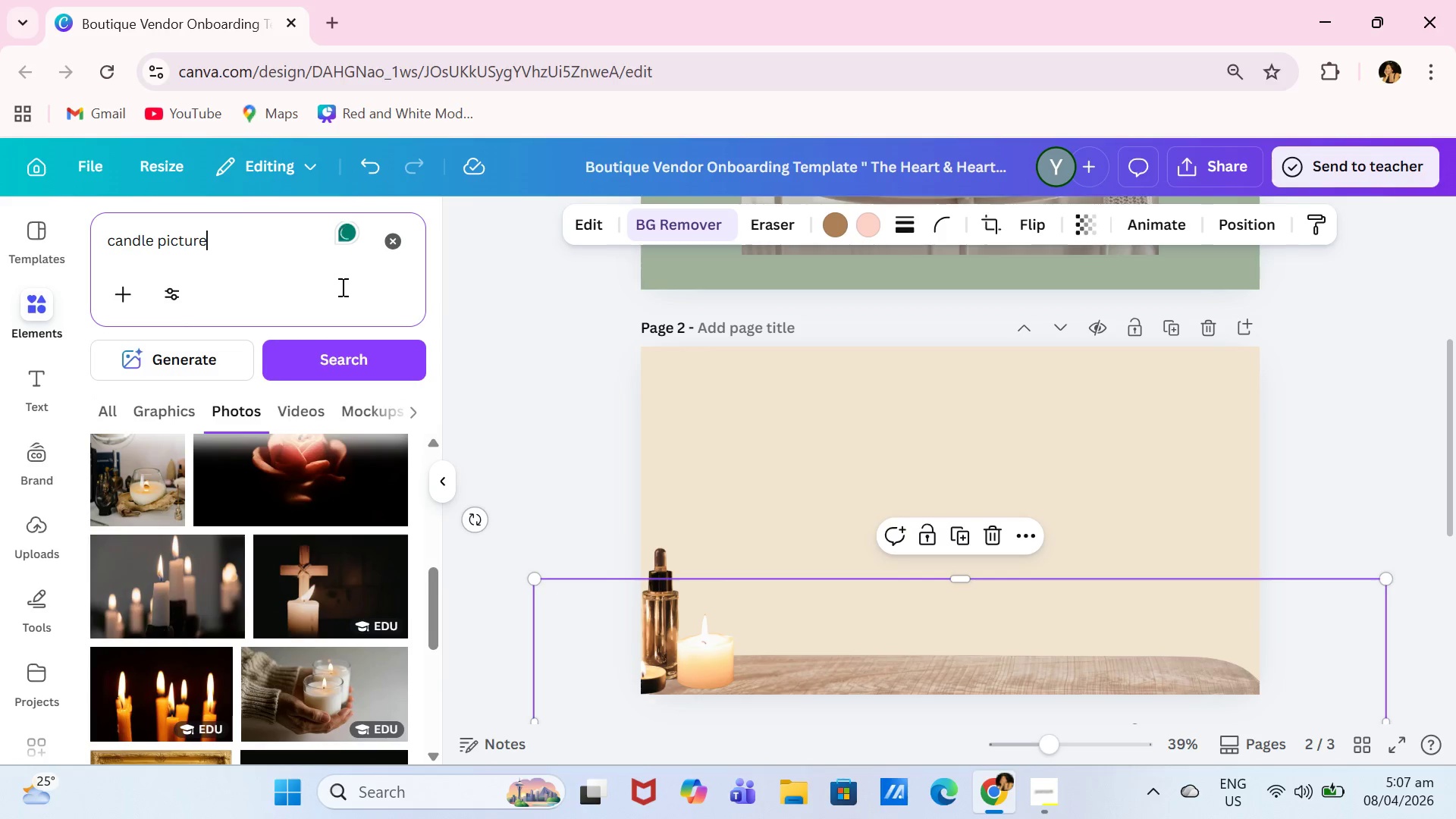 
type( AESTHETIC)
 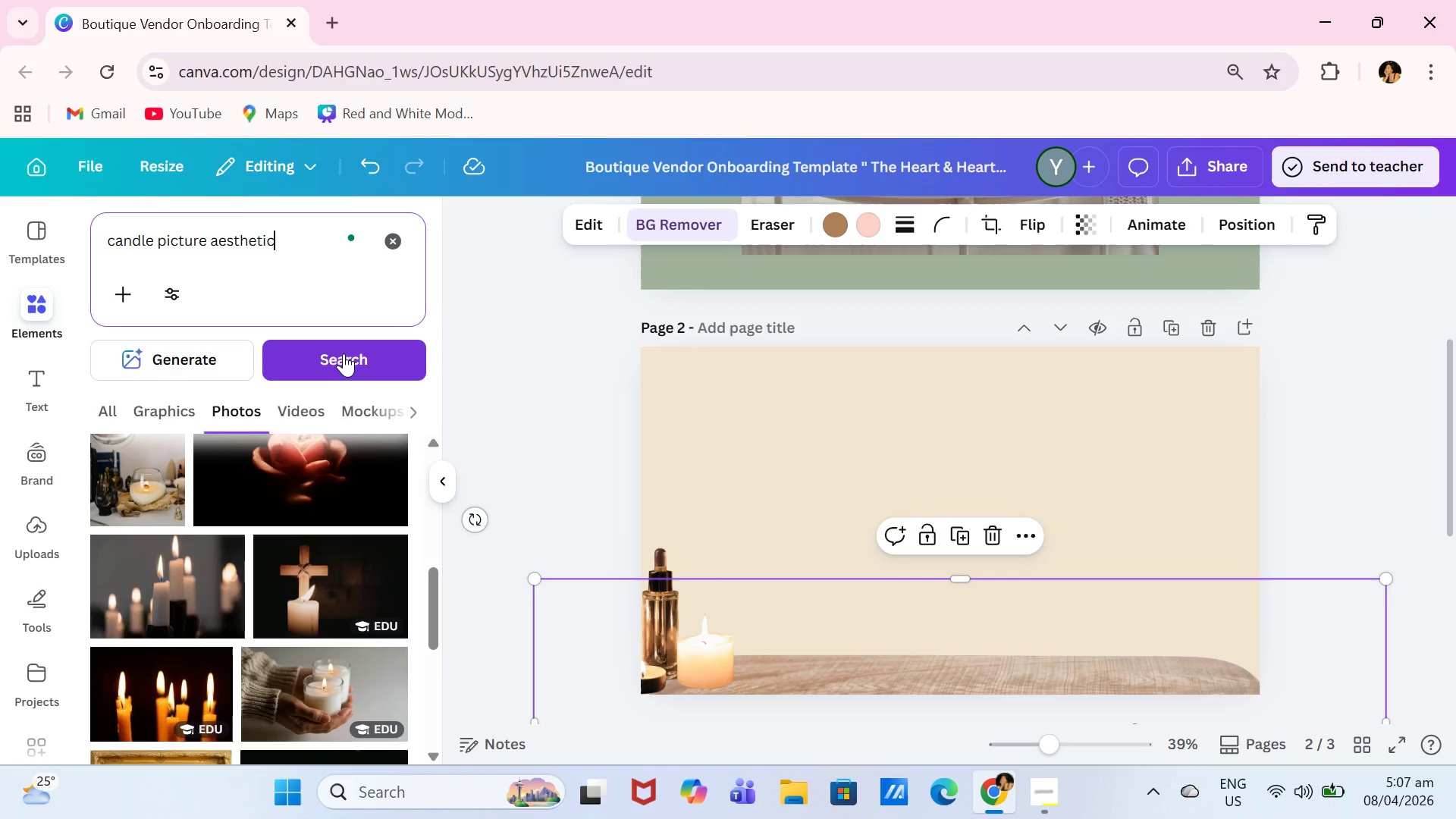 
key(Enter)
 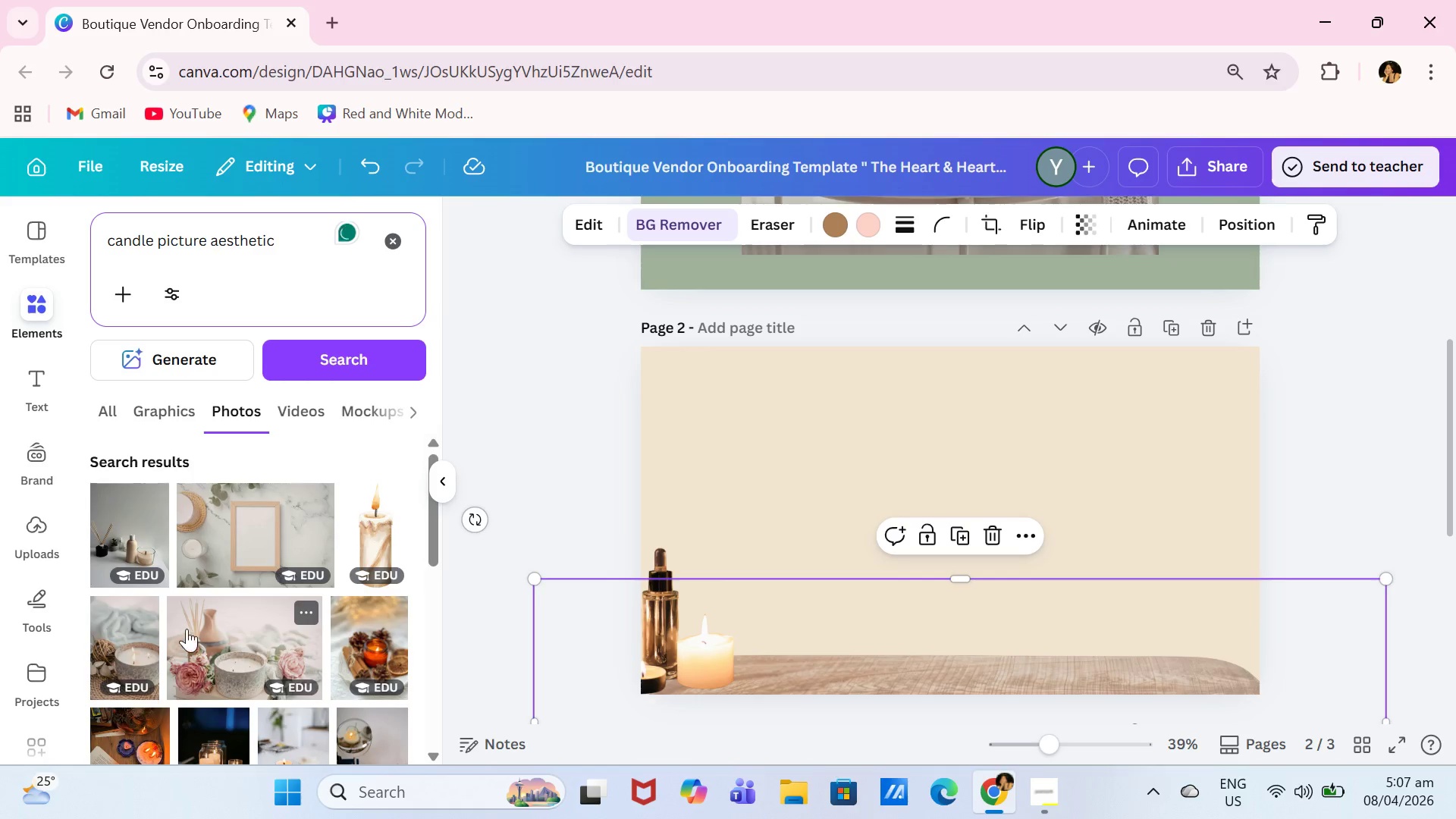 
scroll: coordinate [154, 571], scroll_direction: down, amount: 2.0
 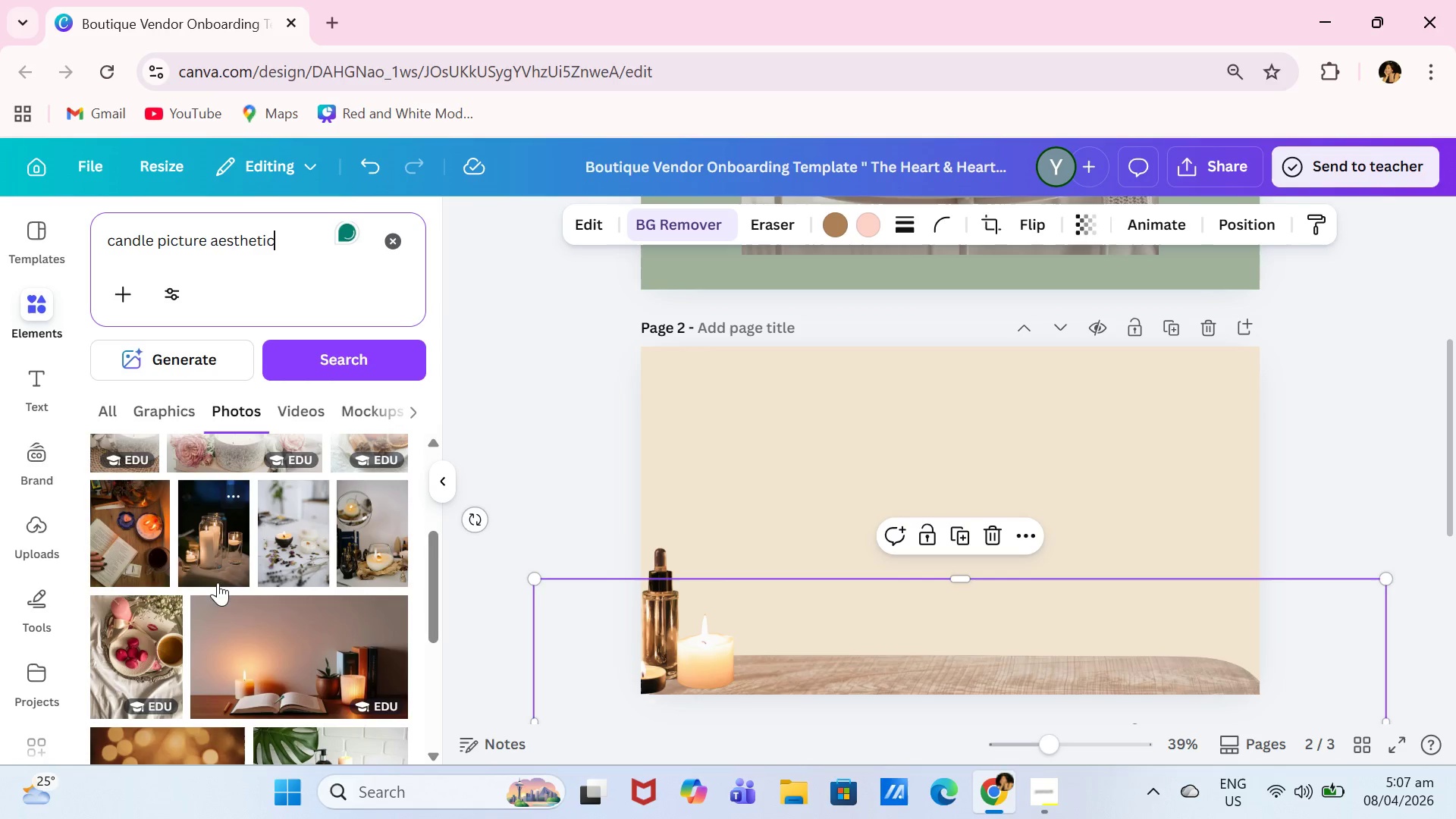 
left_click([240, 544])
 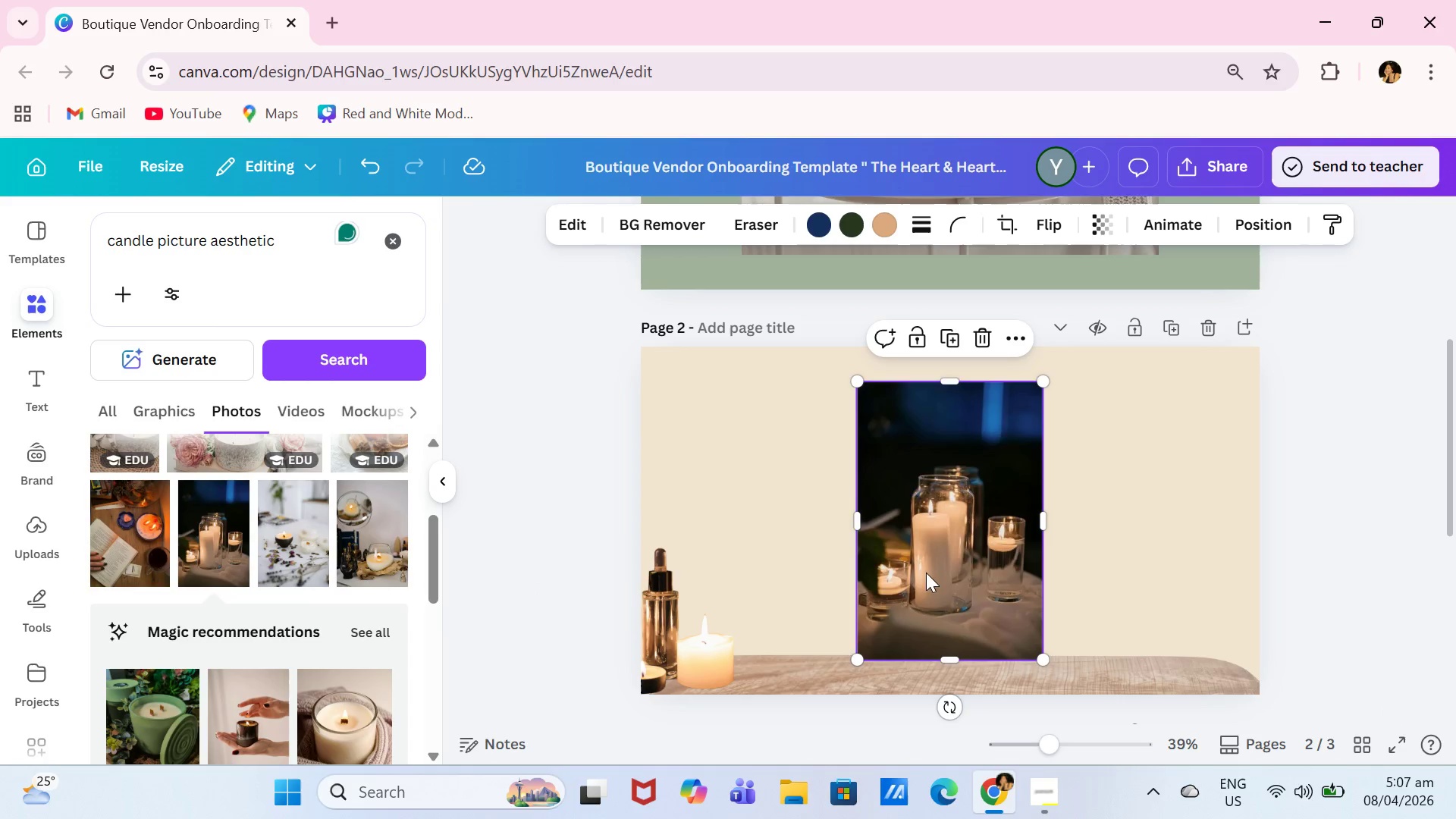 
key(Backspace)
 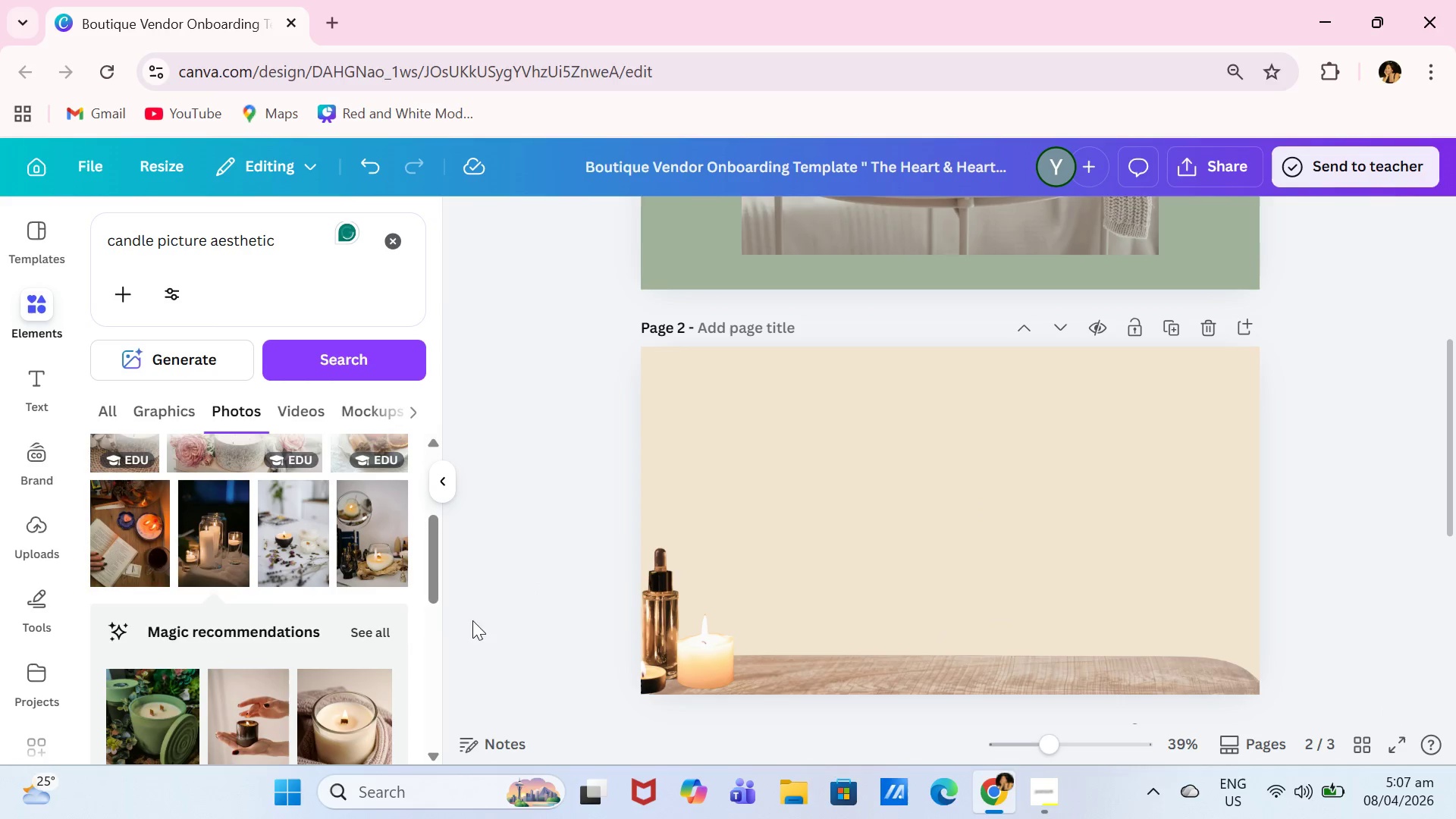 
scroll: coordinate [308, 603], scroll_direction: down, amount: 10.0
 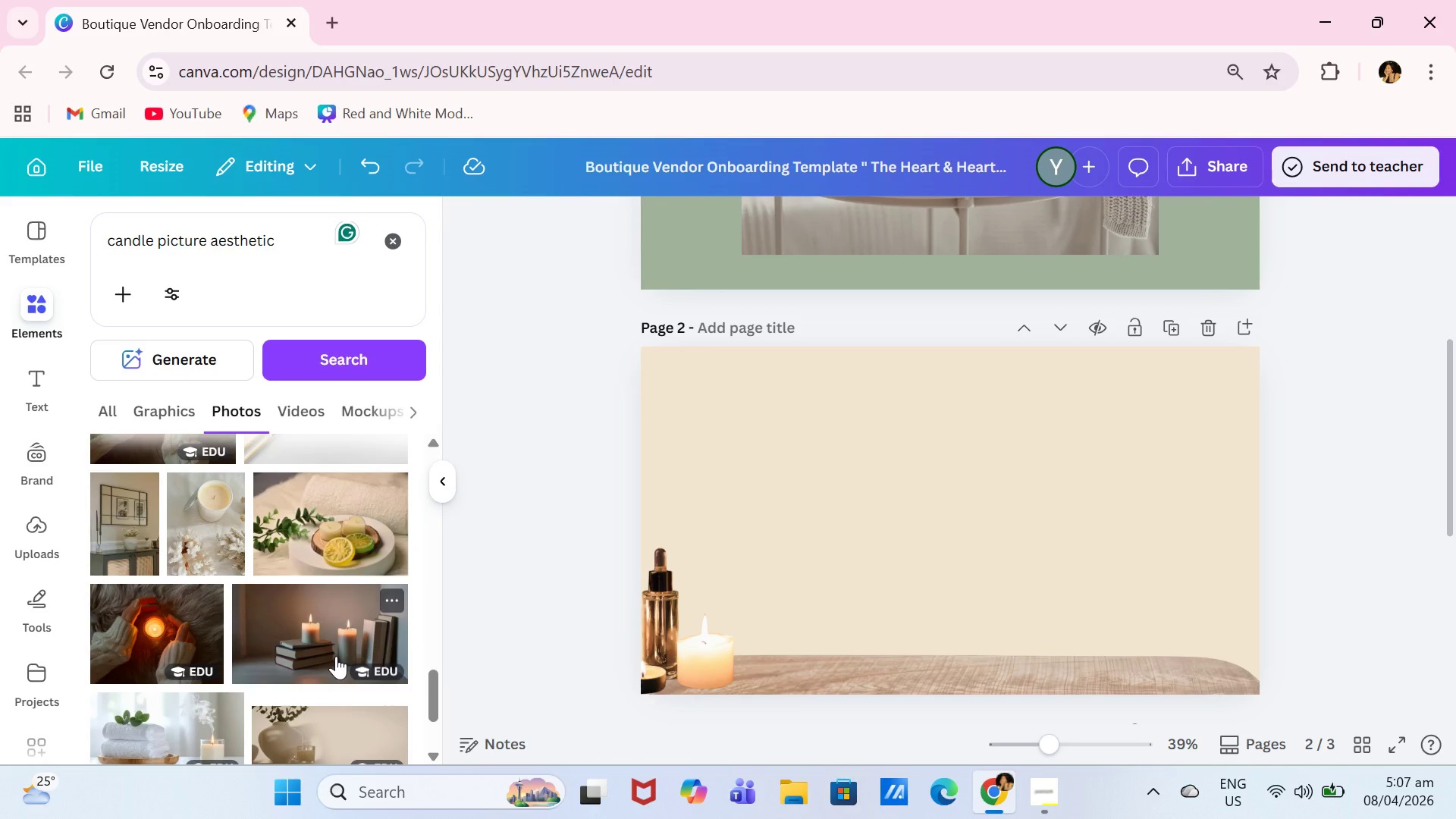 
left_click([327, 632])
 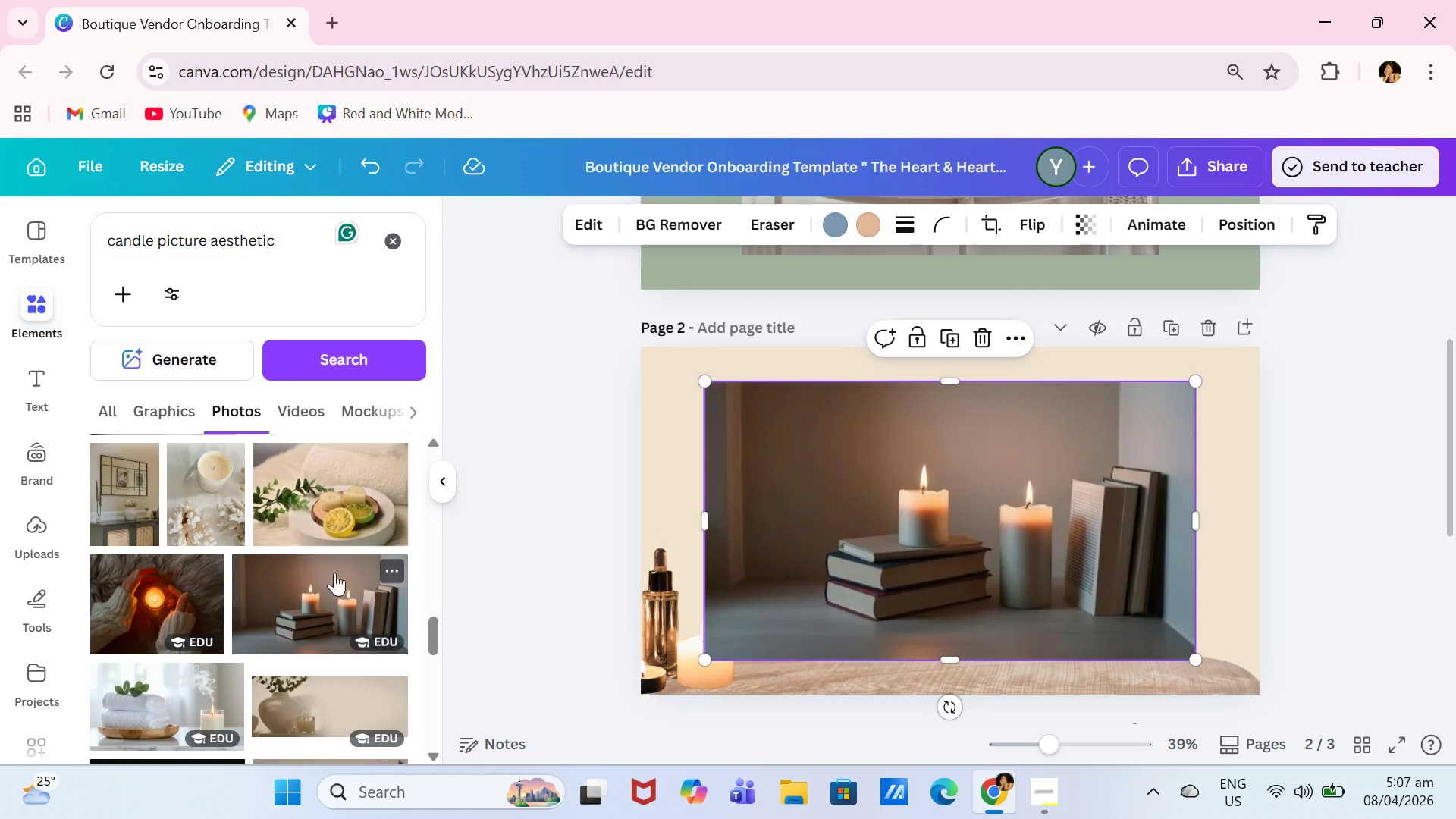 
scroll: coordinate [265, 610], scroll_direction: down, amount: 3.0
 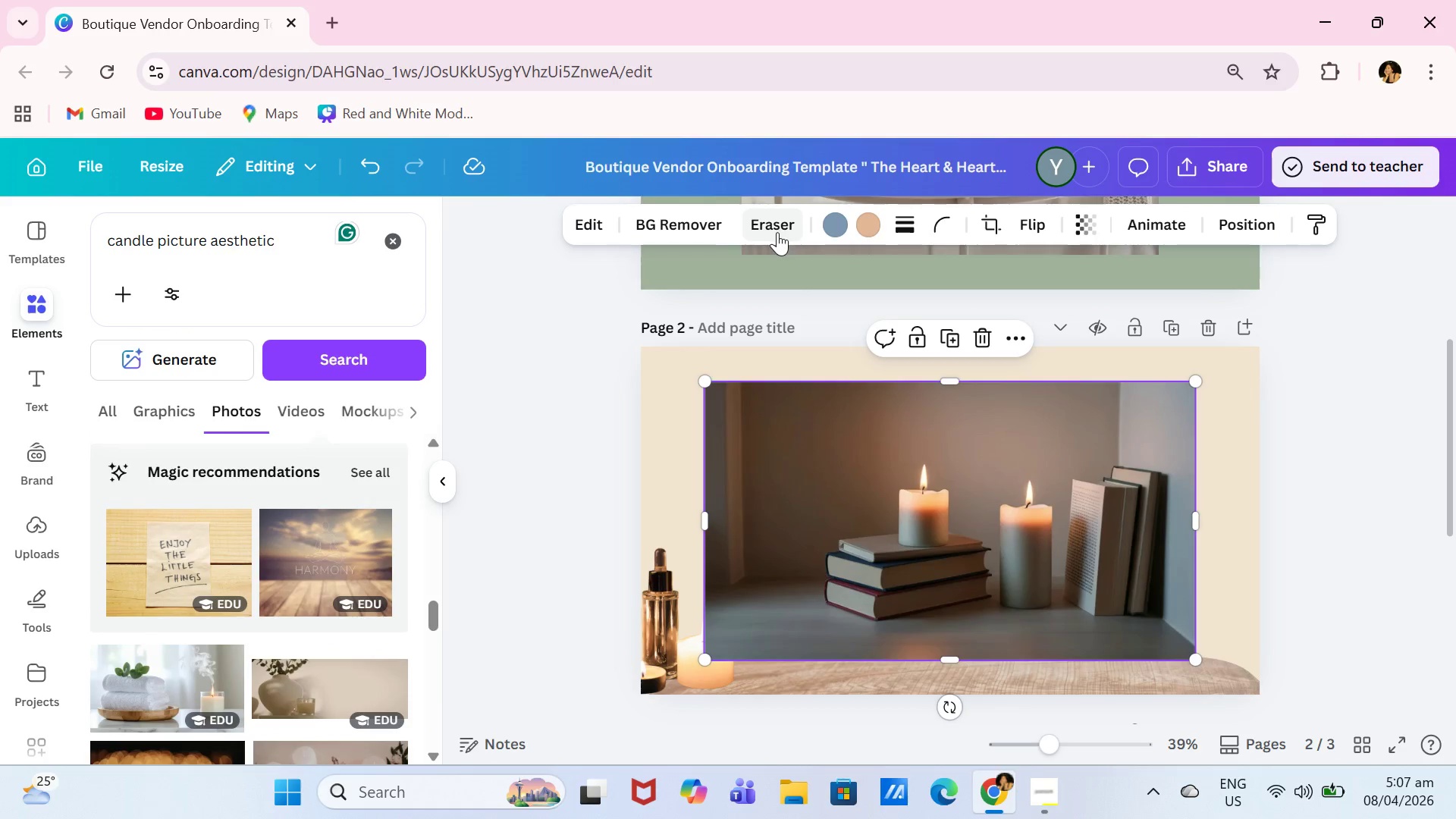 
left_click([704, 234])
 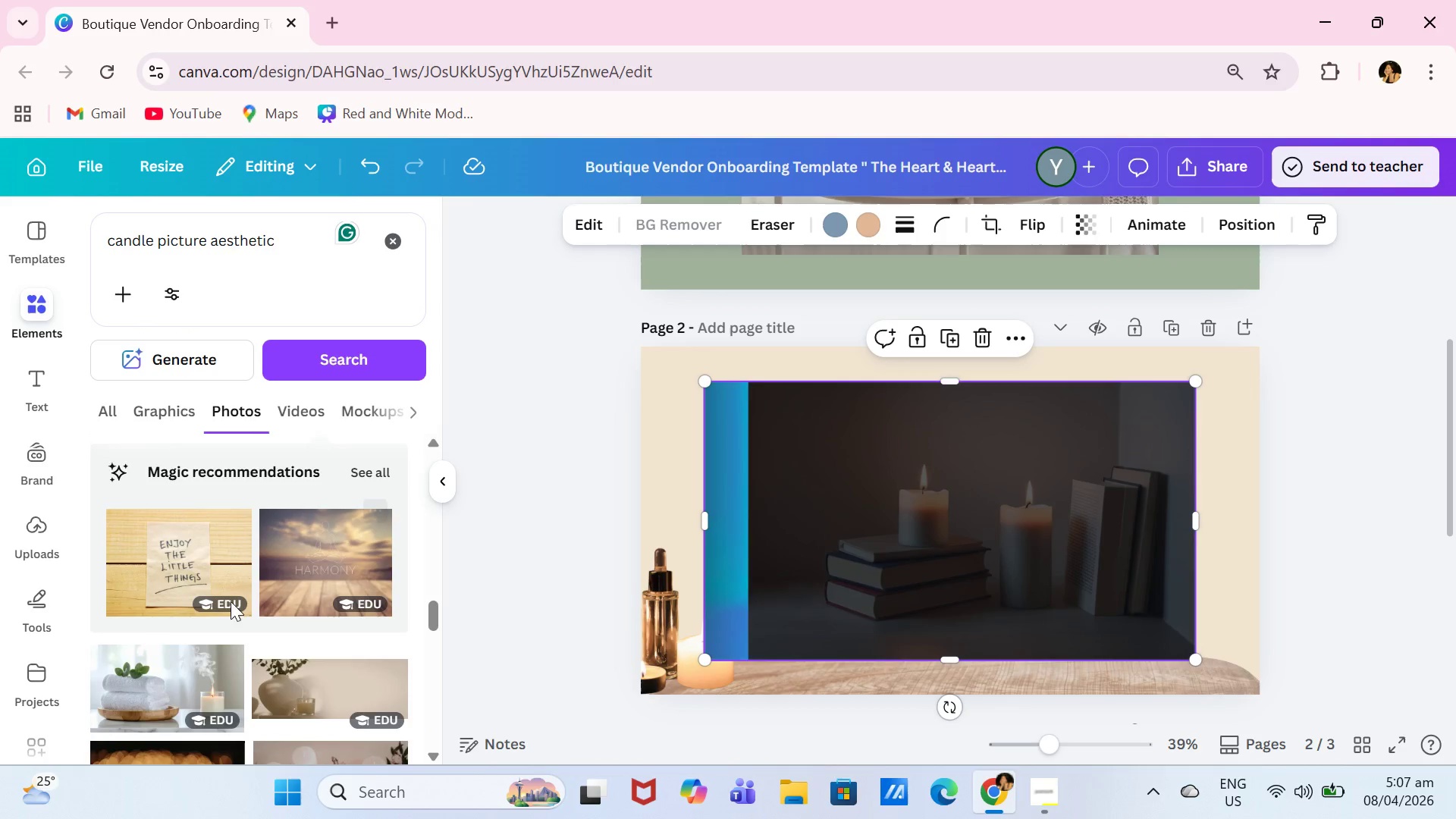 
scroll: coordinate [217, 611], scroll_direction: down, amount: 1.0
 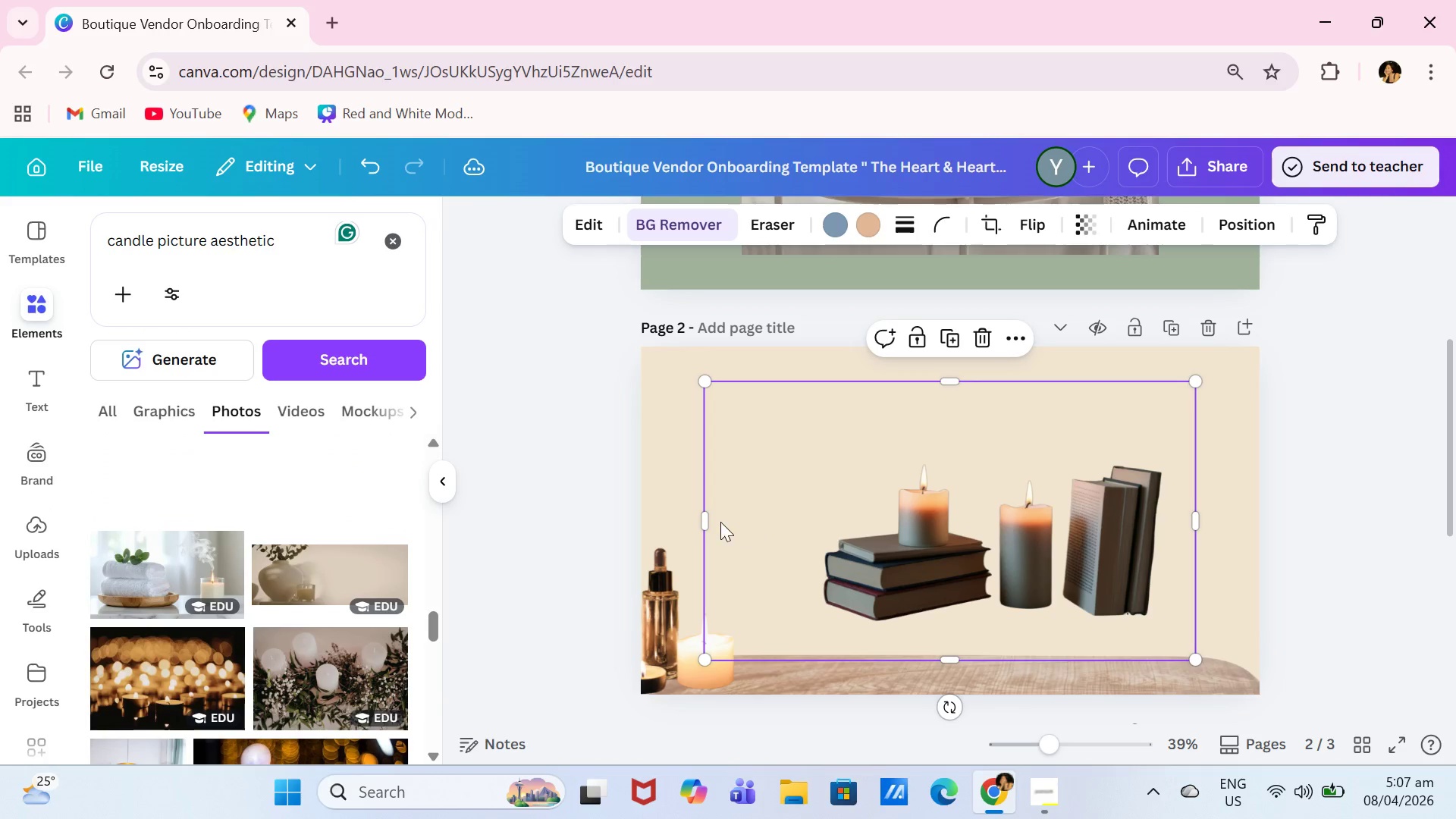 
left_click_drag(start_coordinate=[706, 523], to_coordinate=[724, 523])
 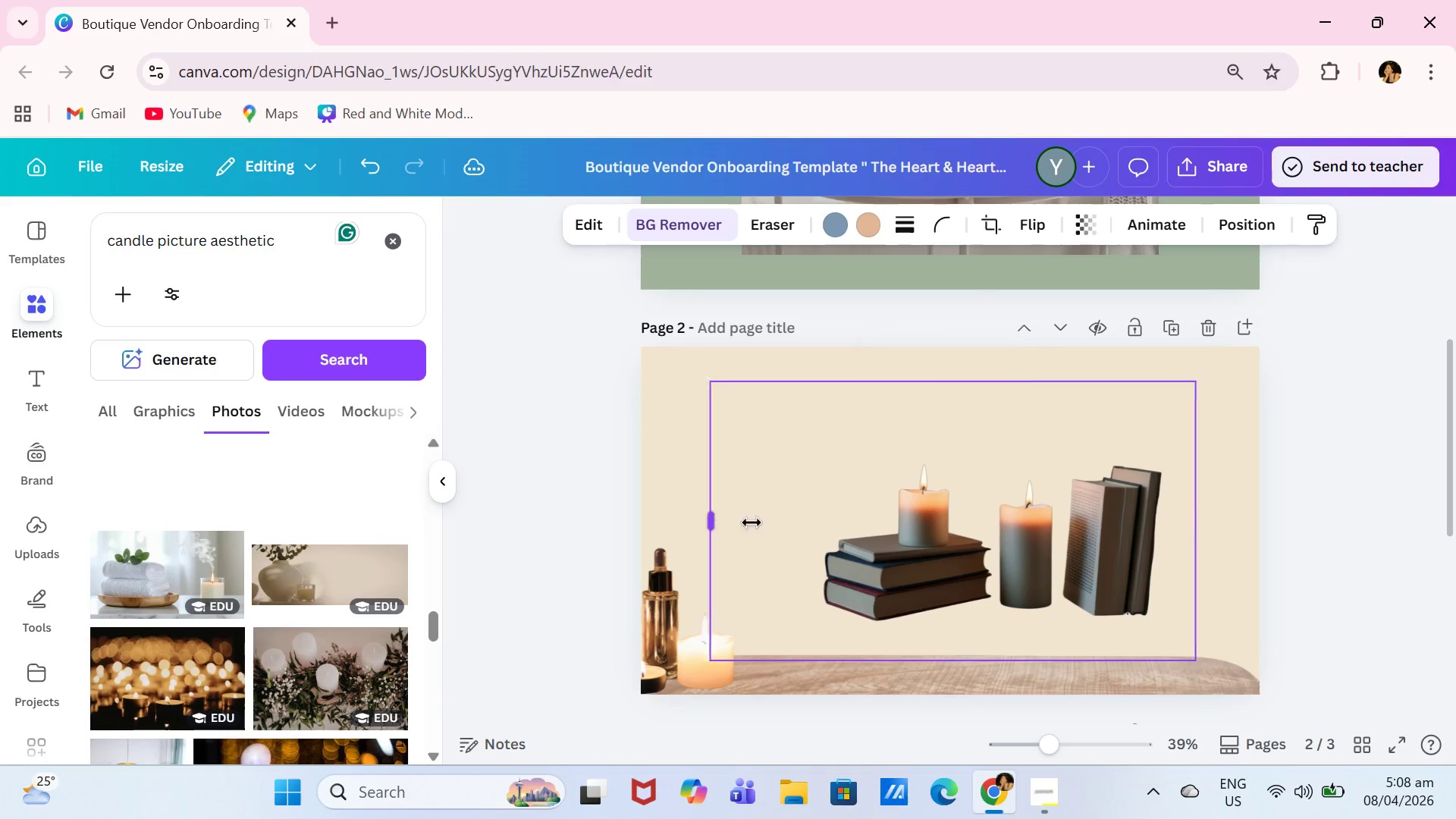 
left_click_drag(start_coordinate=[763, 522], to_coordinate=[842, 515])
 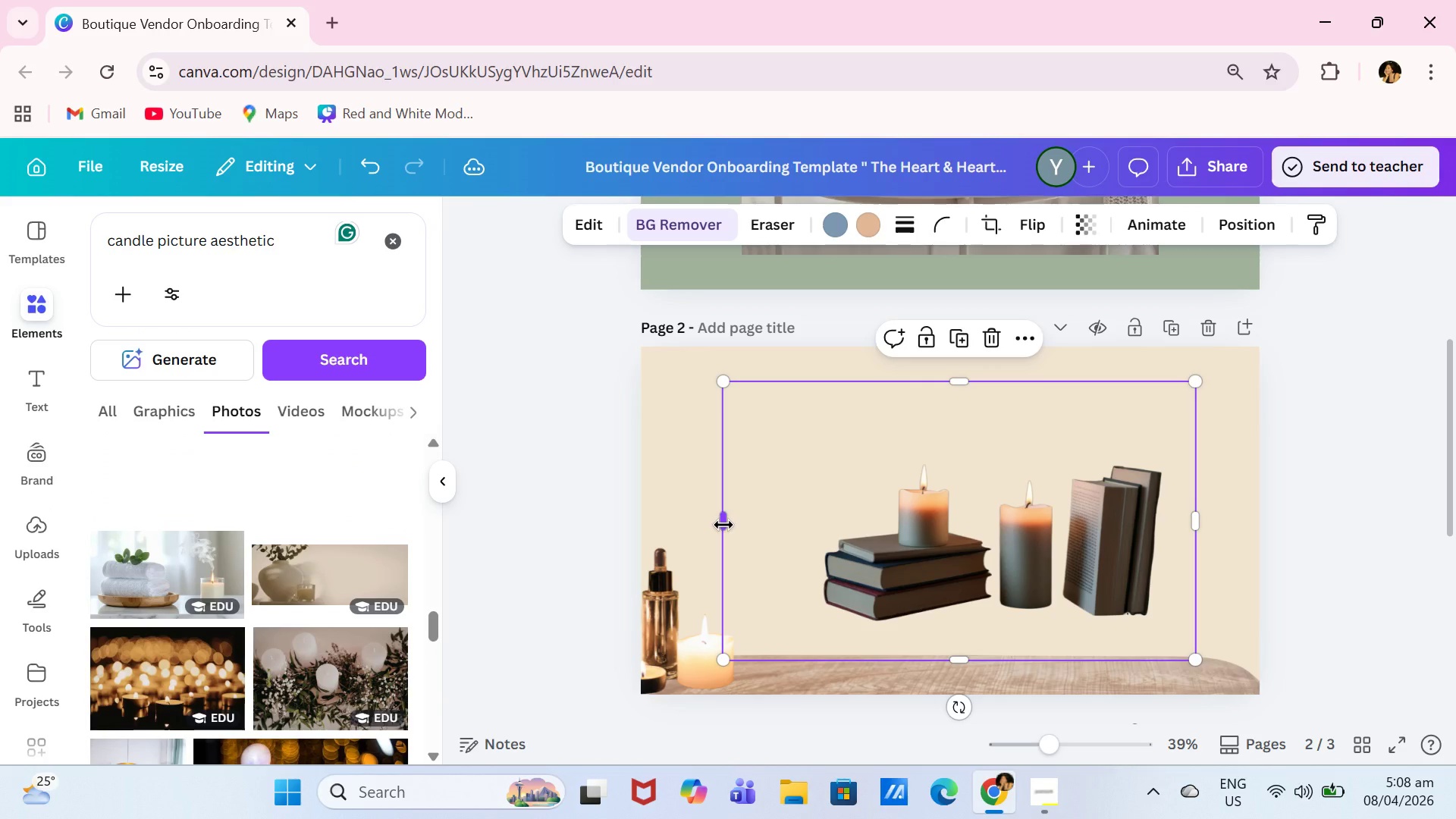 
left_click_drag(start_coordinate=[723, 525], to_coordinate=[802, 533])
 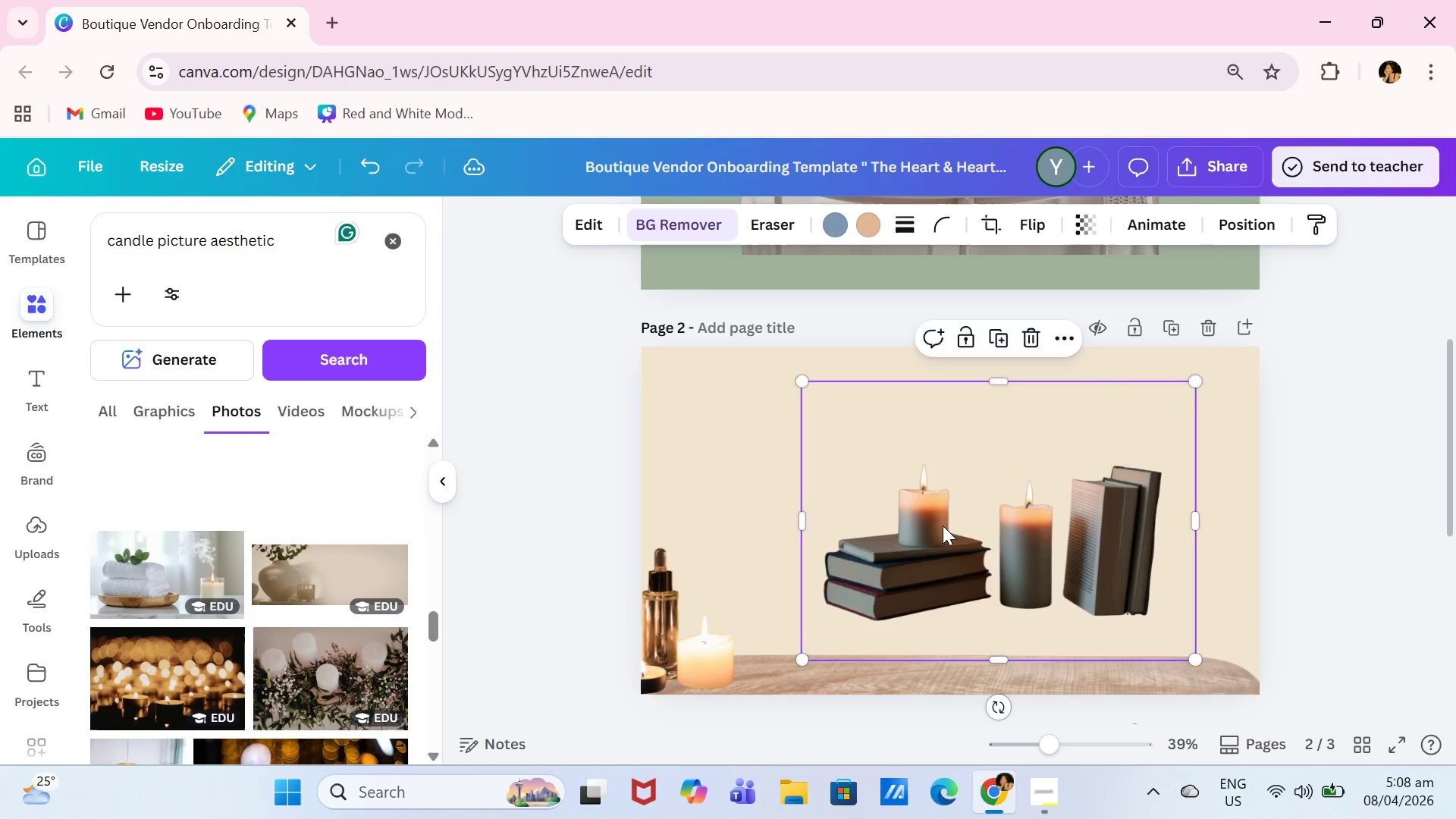 
left_click_drag(start_coordinate=[943, 526], to_coordinate=[1028, 598])
 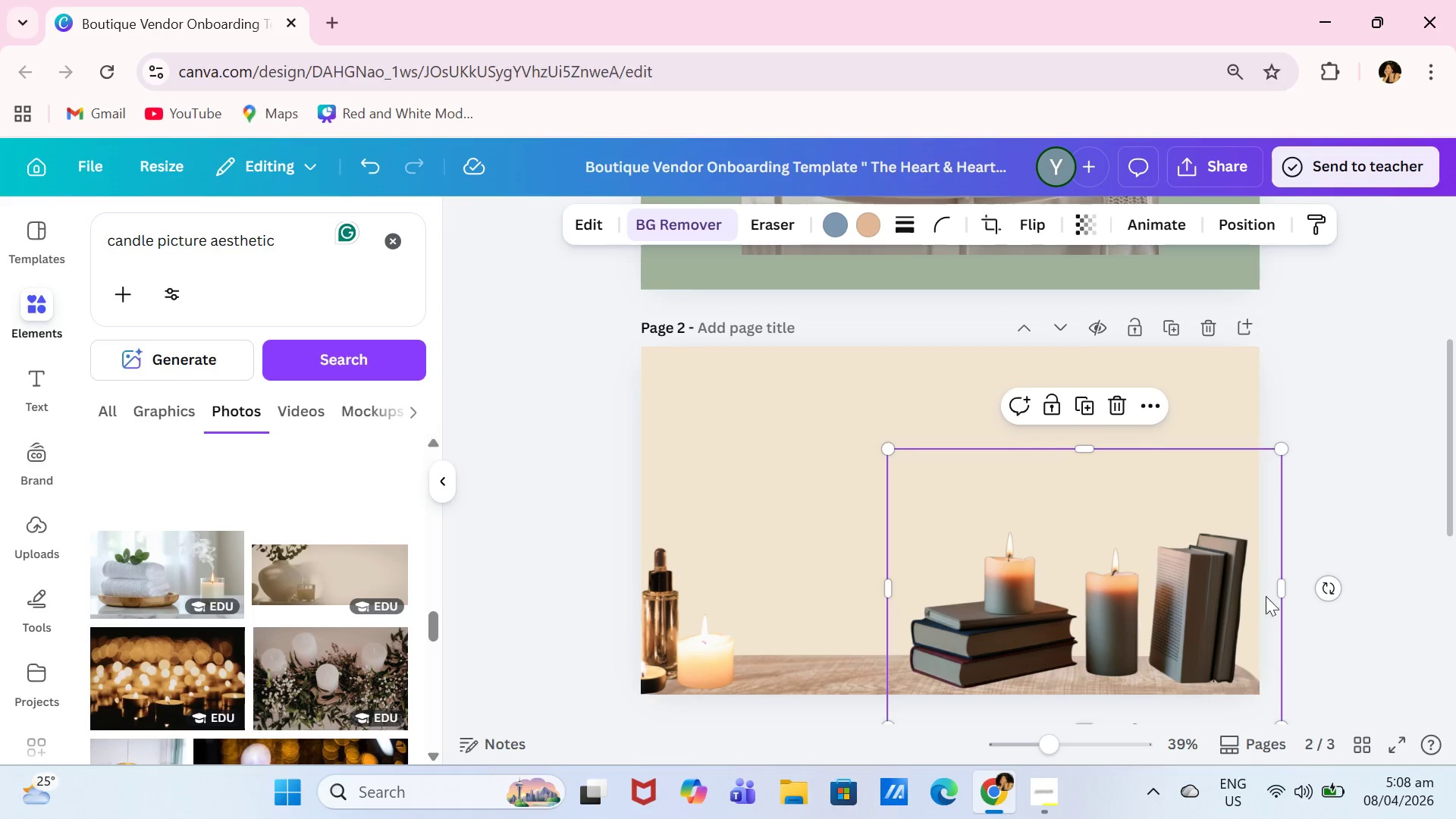 
left_click_drag(start_coordinate=[1283, 592], to_coordinate=[1146, 601])
 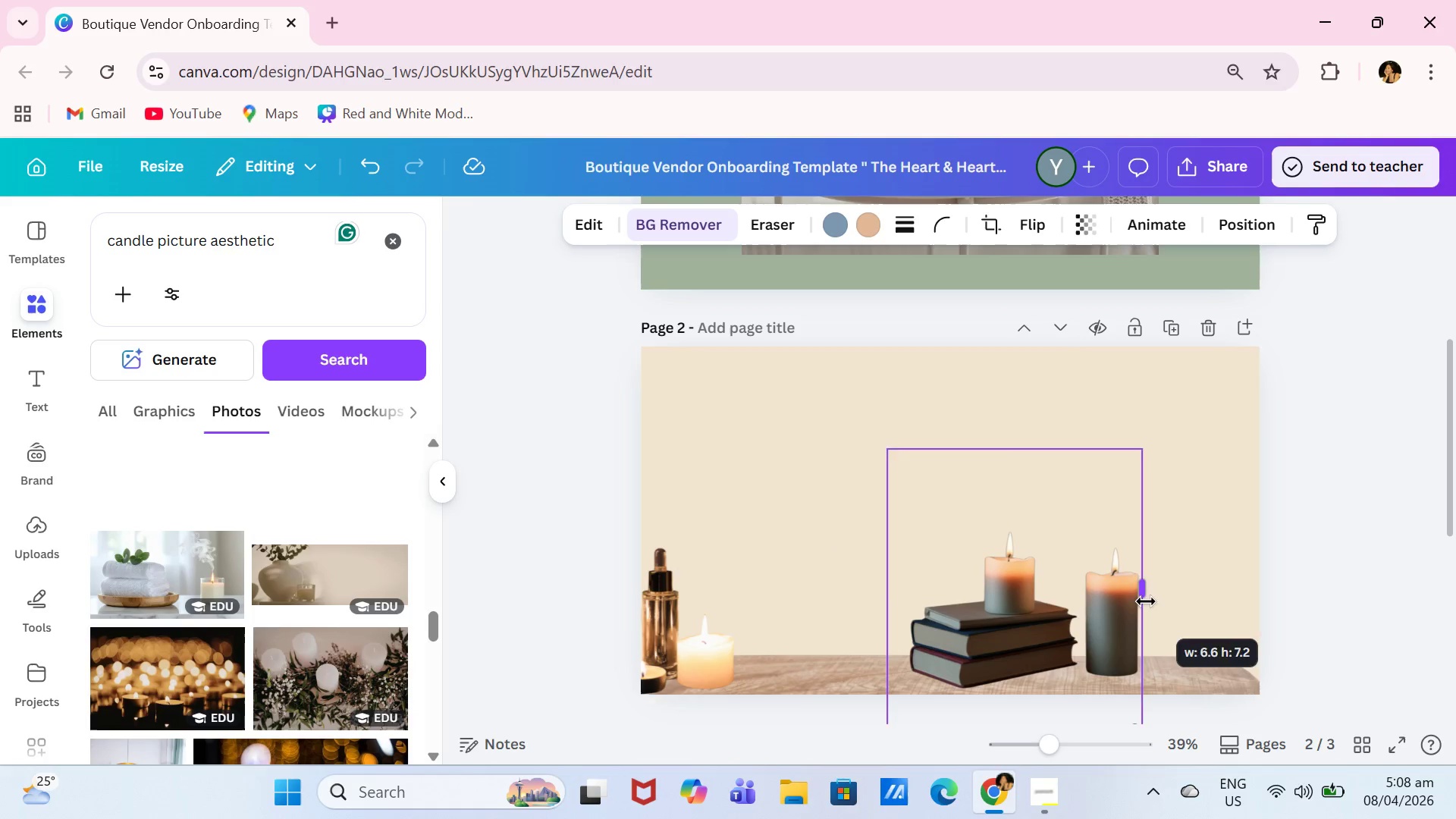 
left_click_drag(start_coordinate=[1147, 601], to_coordinate=[1151, 600])
 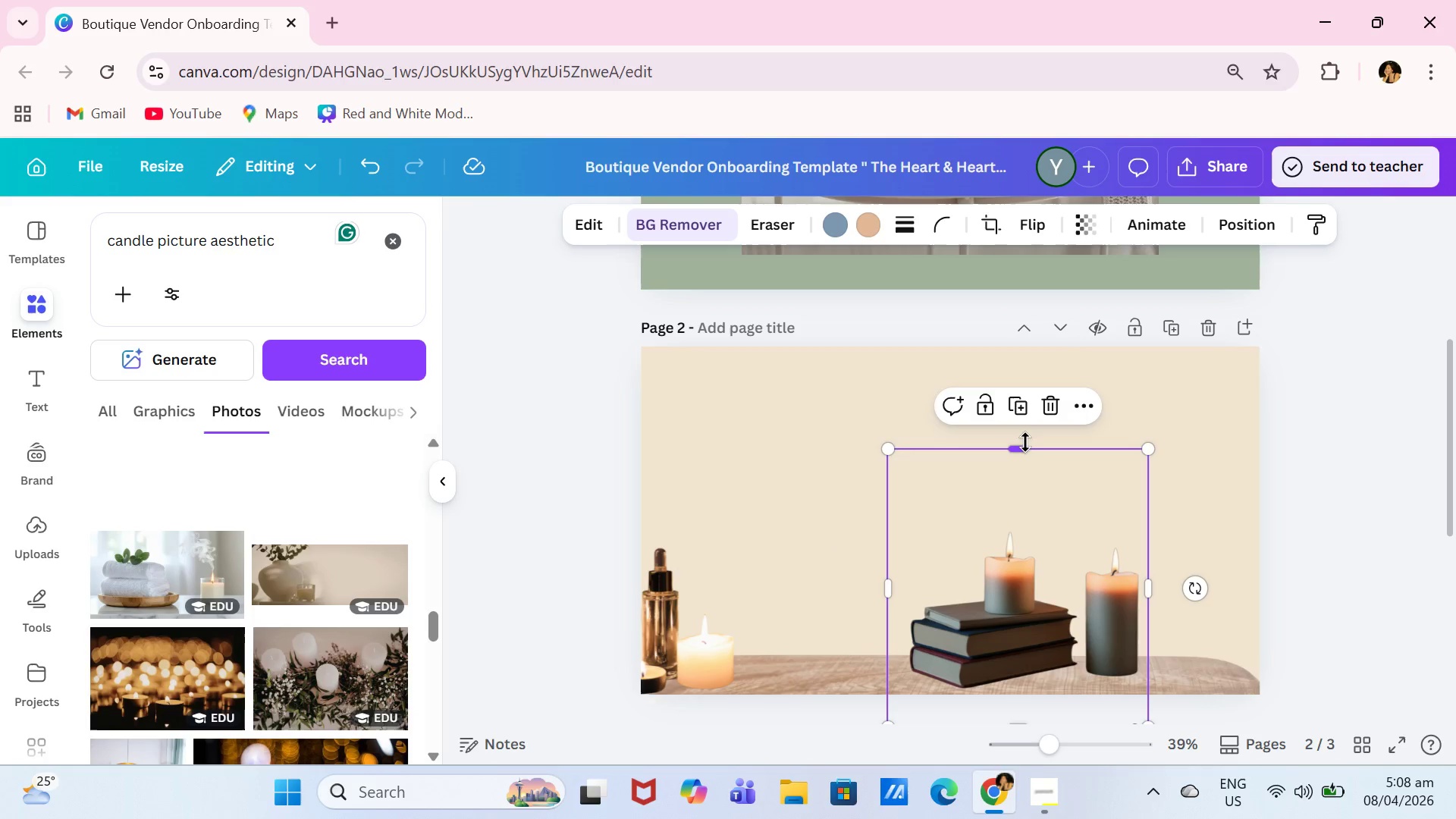 
left_click_drag(start_coordinate=[1025, 449], to_coordinate=[1021, 522])
 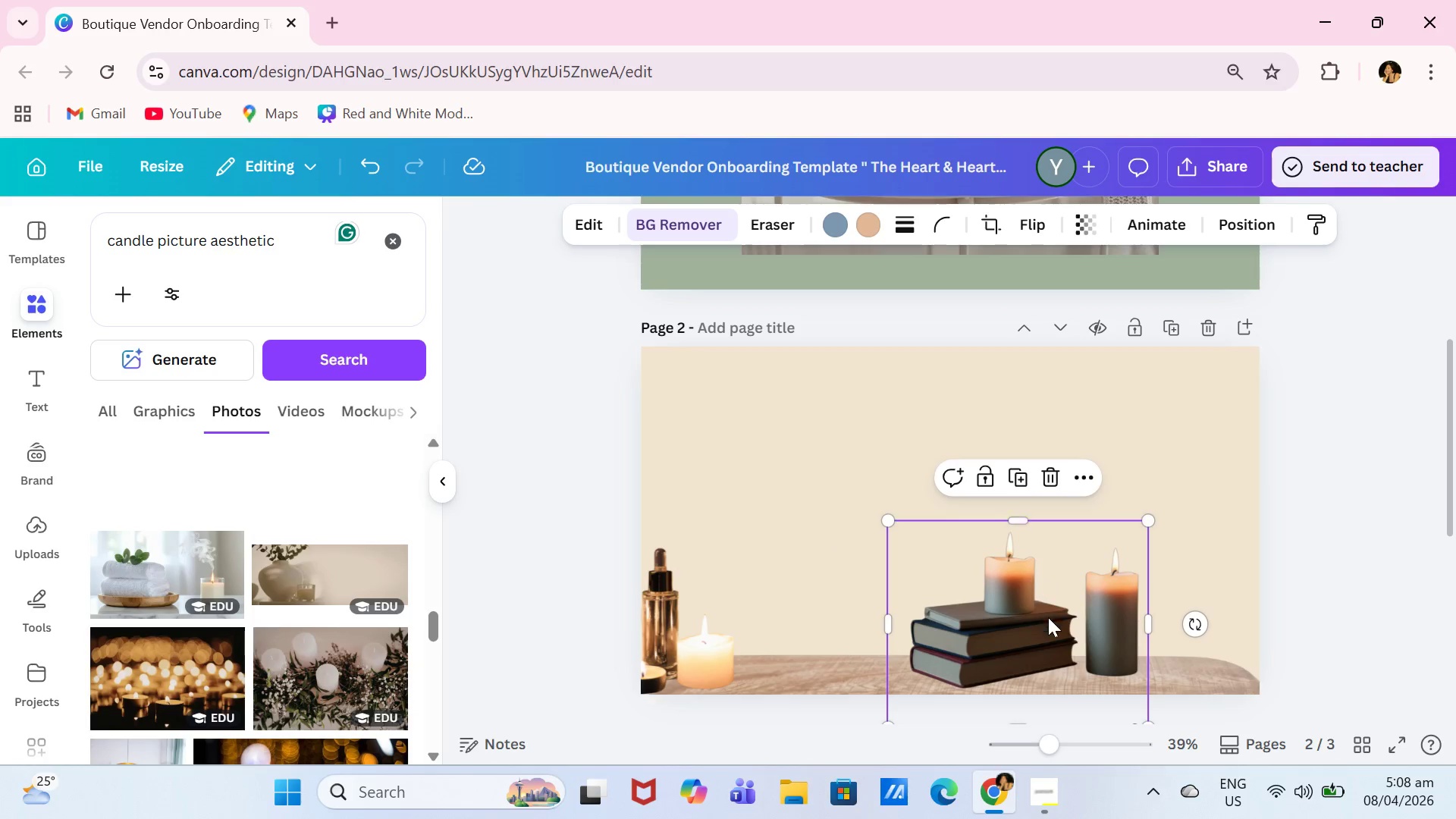 
left_click_drag(start_coordinate=[1048, 617], to_coordinate=[1162, 656])
 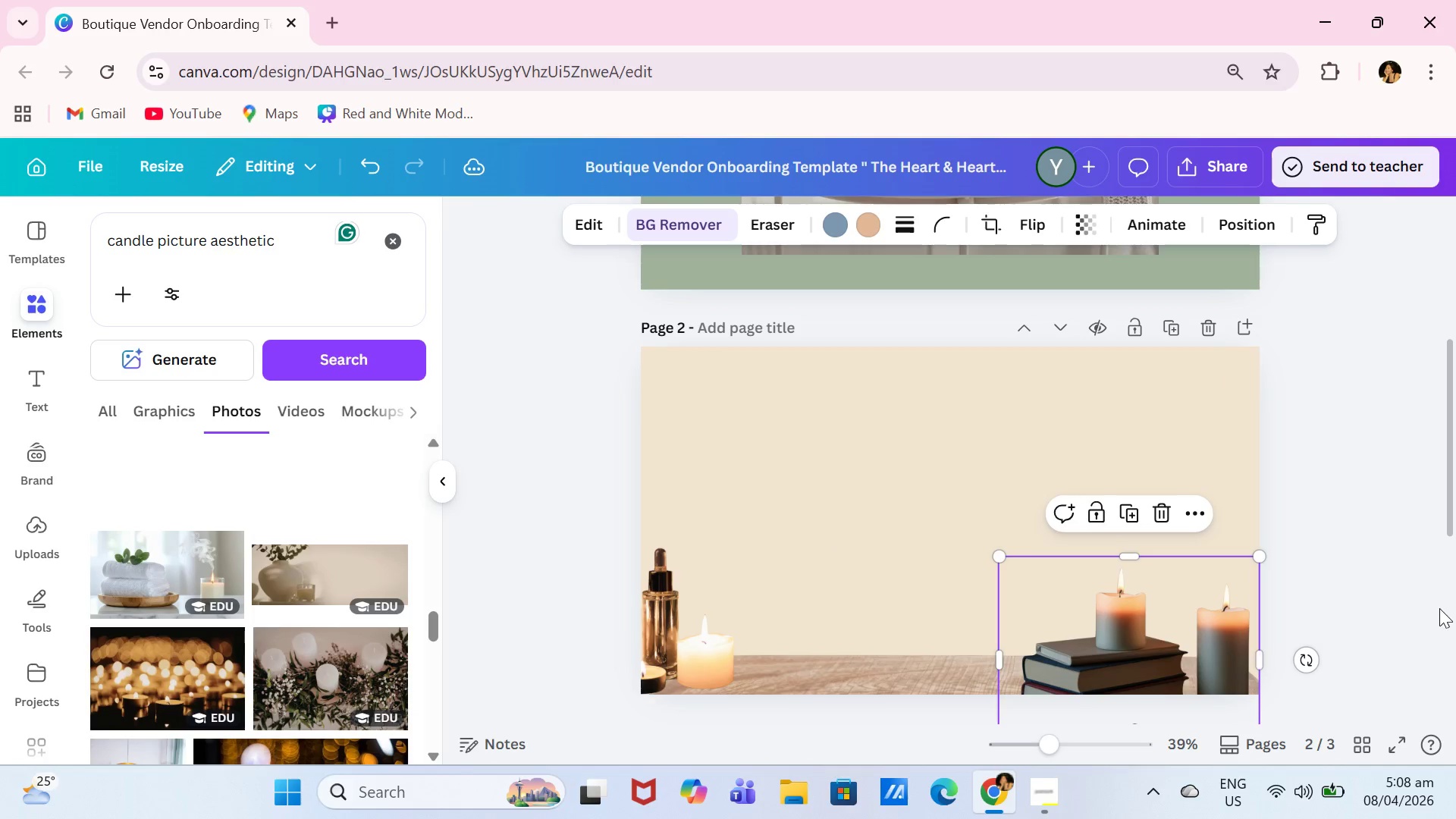 
left_click([1440, 608])
 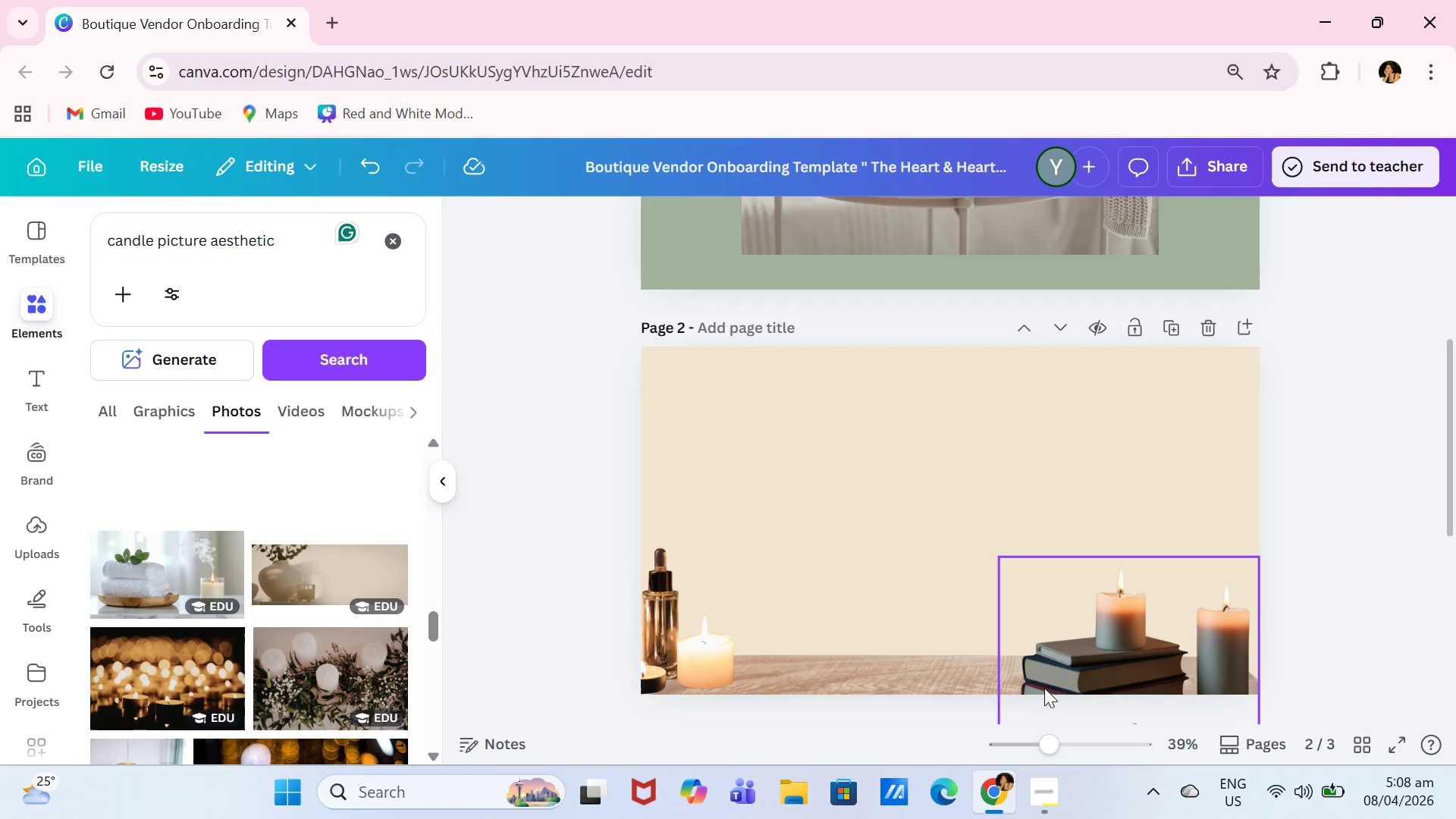 
left_click_drag(start_coordinate=[1111, 655], to_coordinate=[1137, 638])
 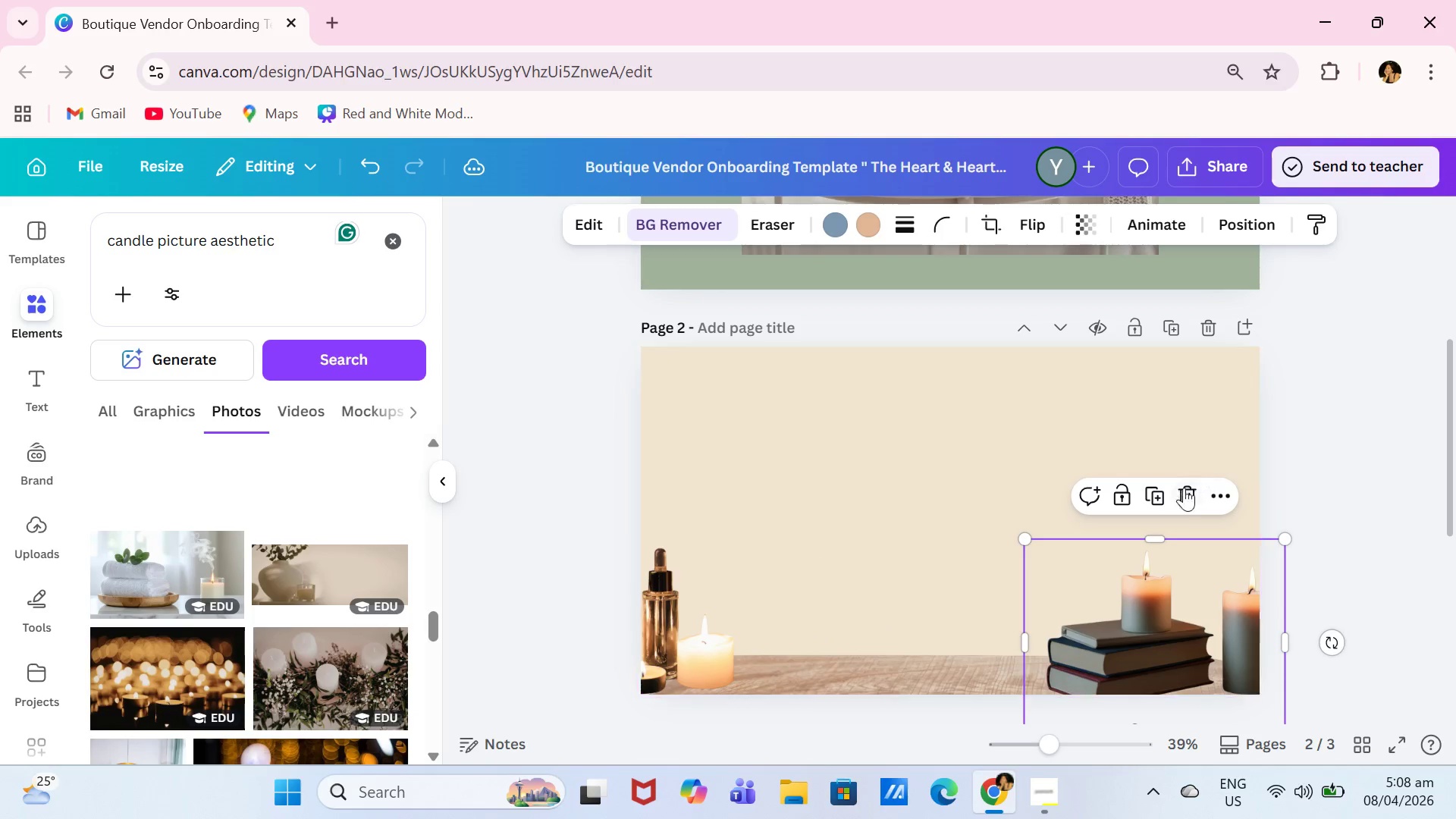 
left_click([1184, 497])
 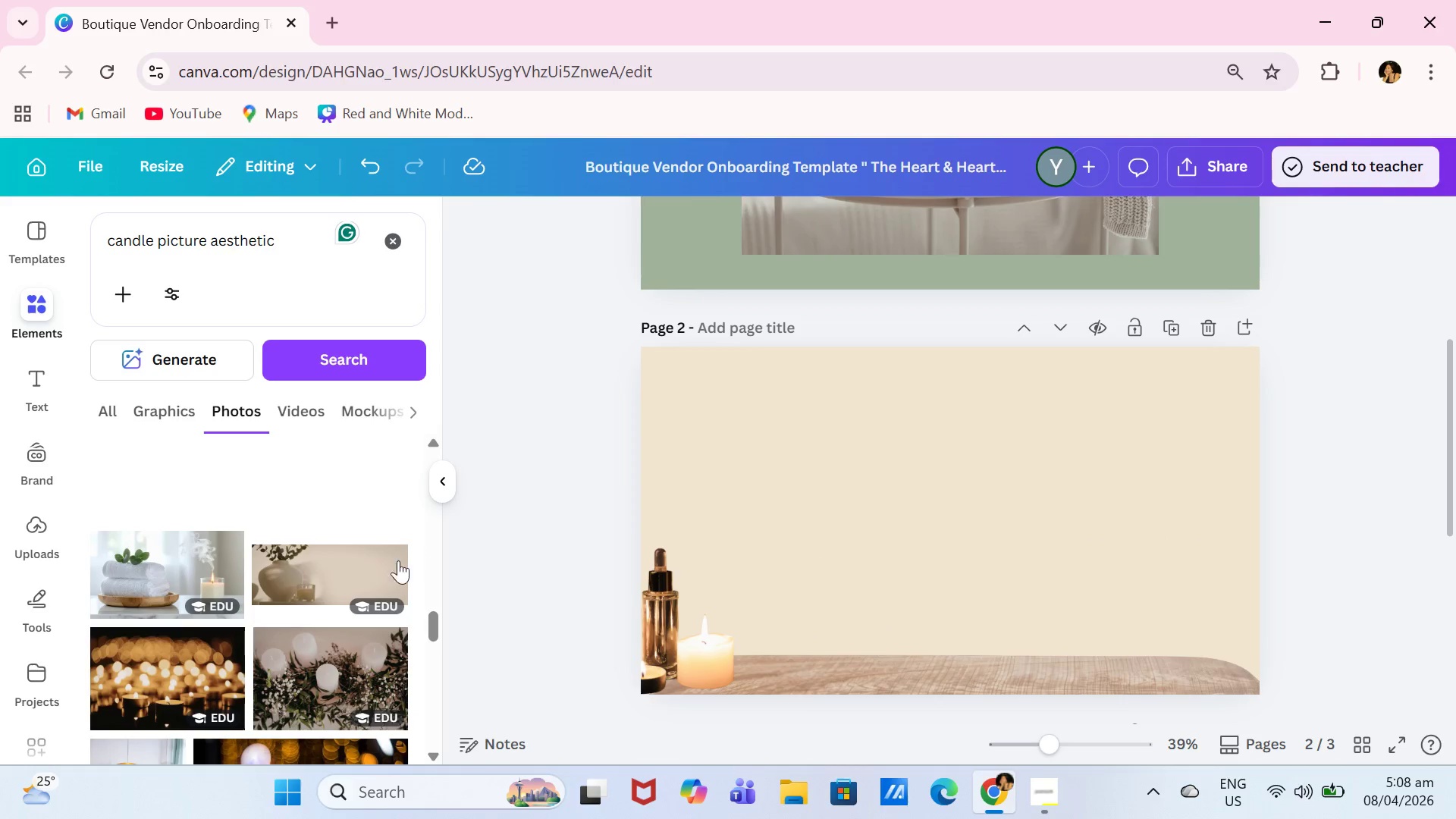 
scroll: coordinate [328, 595], scroll_direction: down, amount: 3.0
 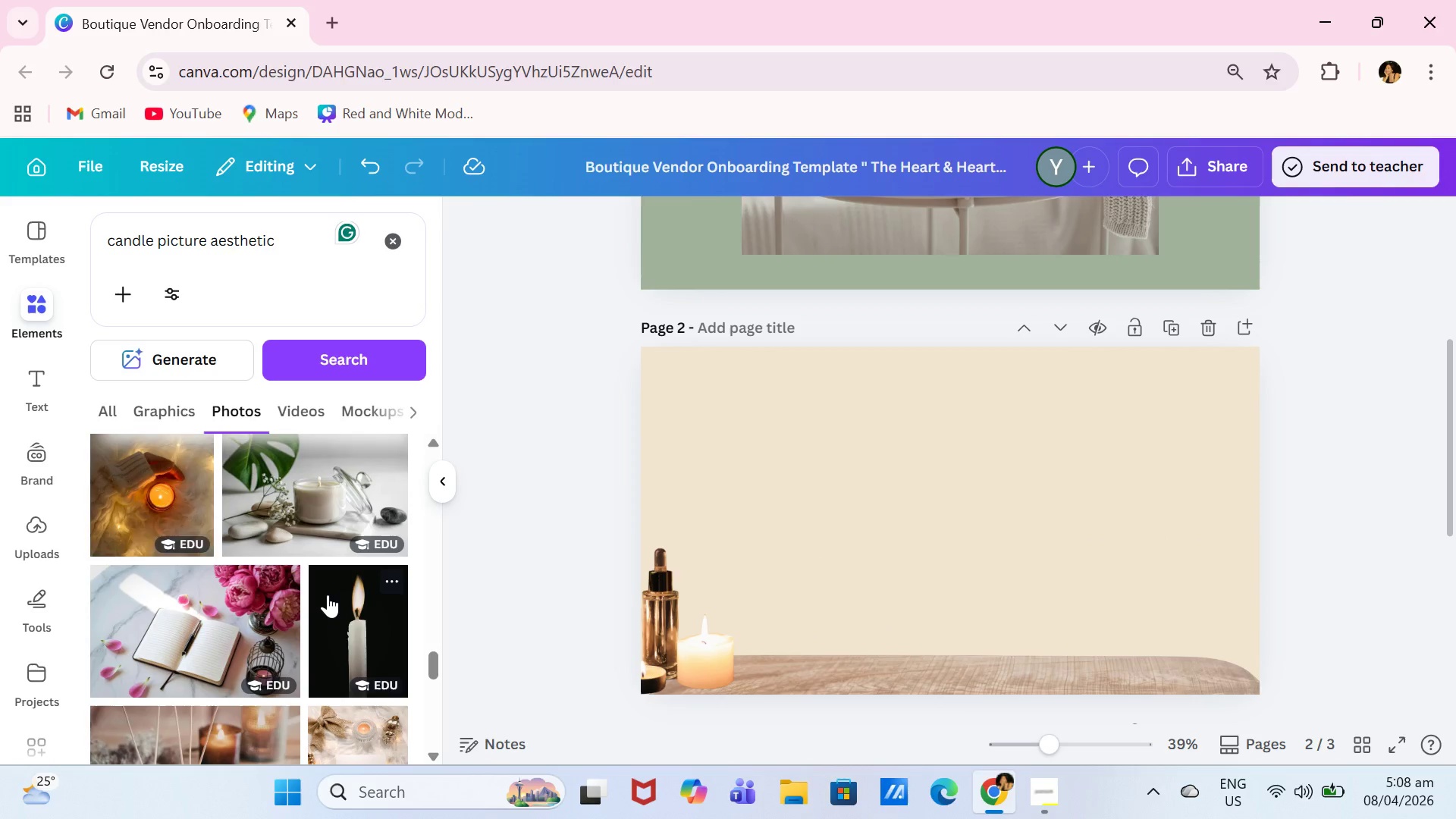 
left_click([317, 518])
 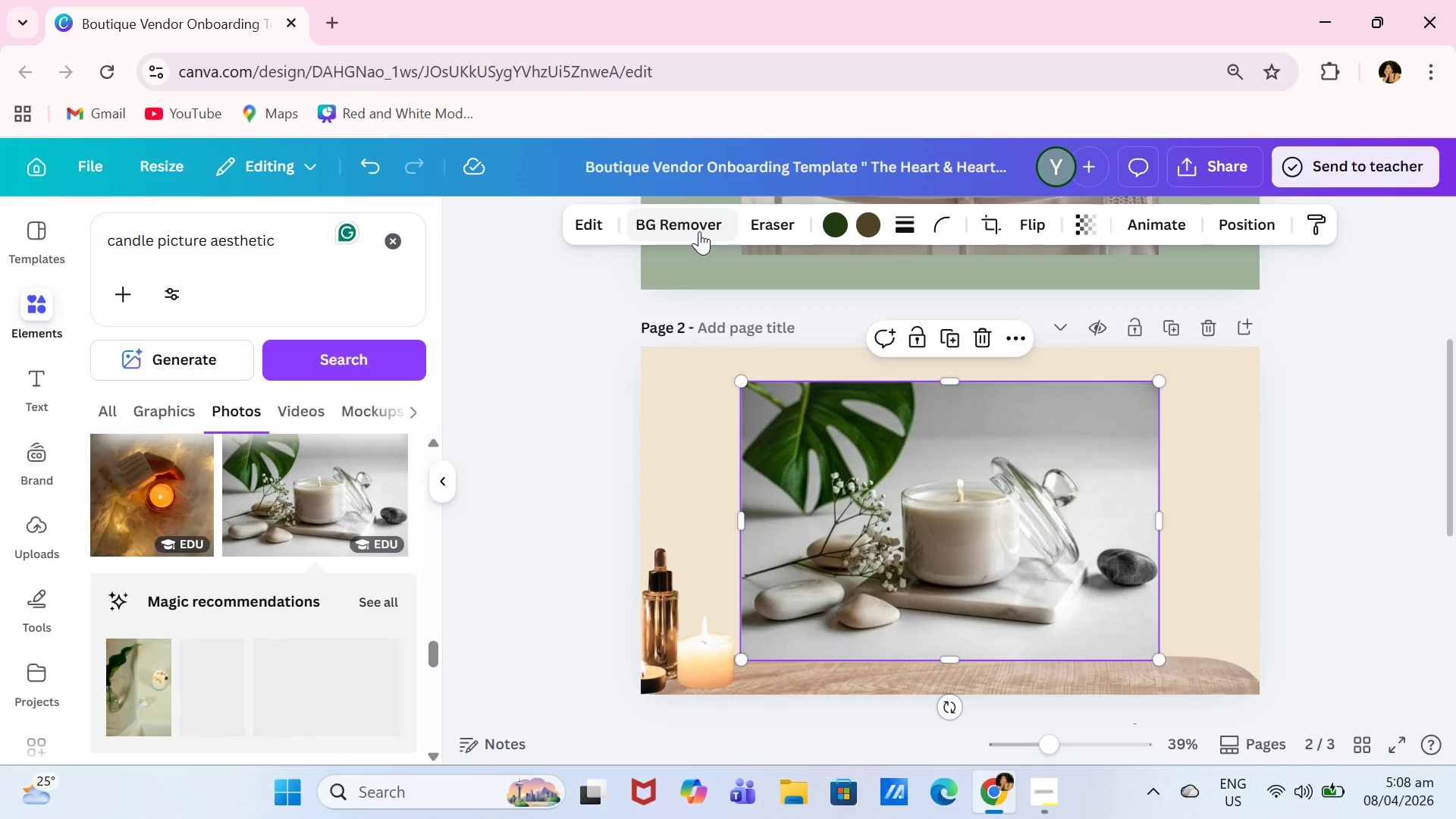 
left_click([699, 231])
 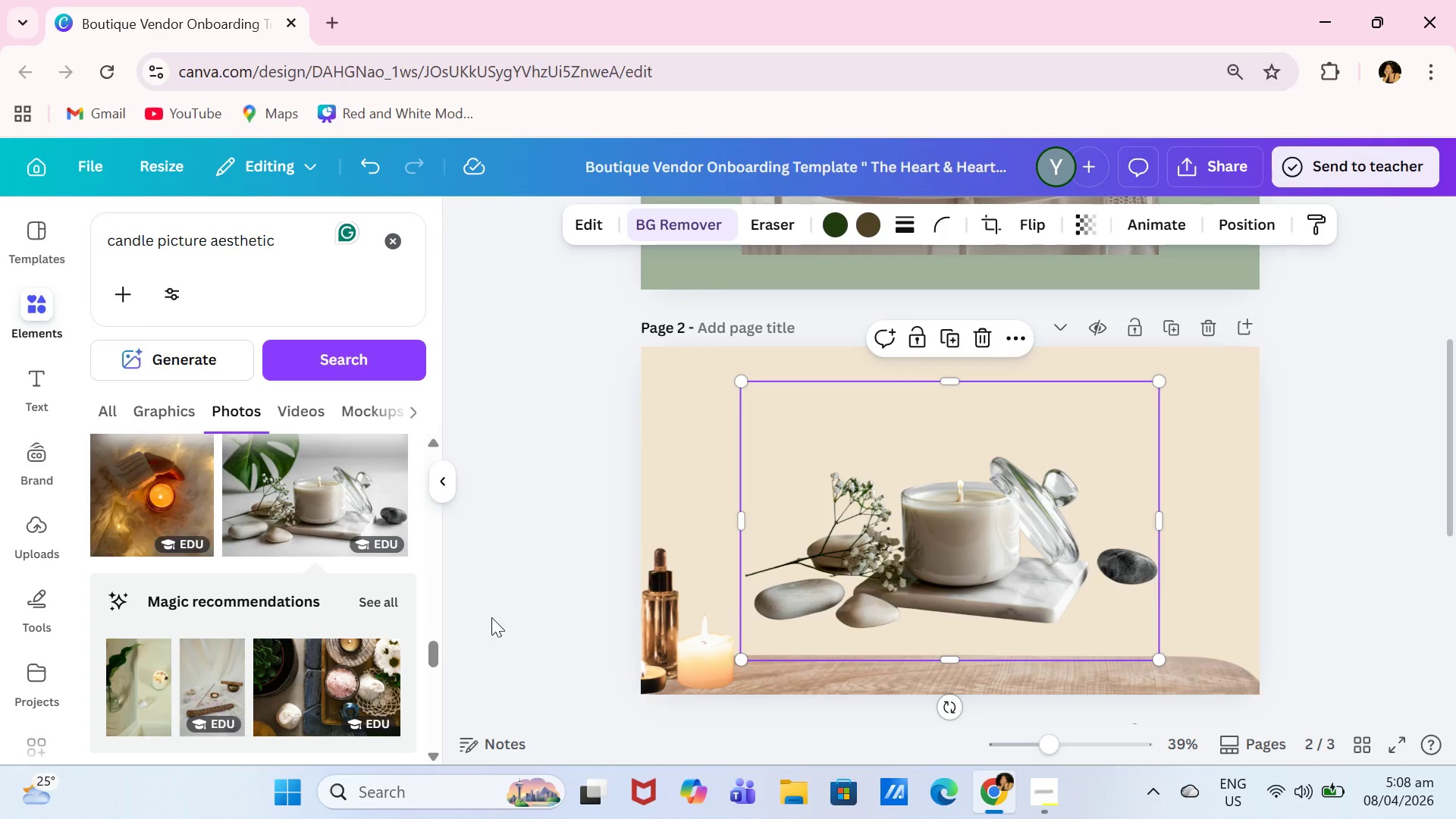 
left_click_drag(start_coordinate=[1025, 494], to_coordinate=[1148, 570])
 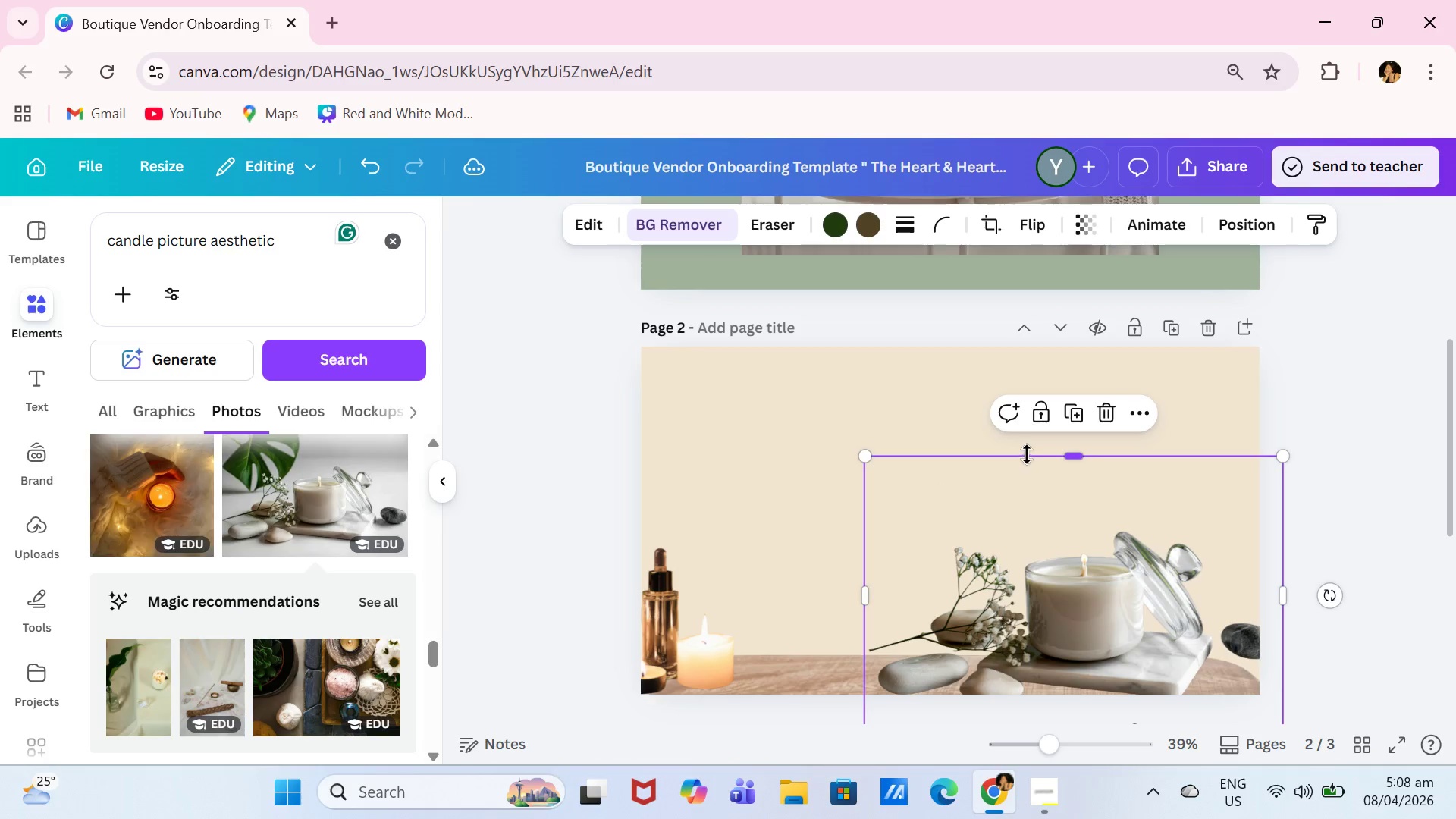 
left_click_drag(start_coordinate=[1049, 452], to_coordinate=[1045, 522])
 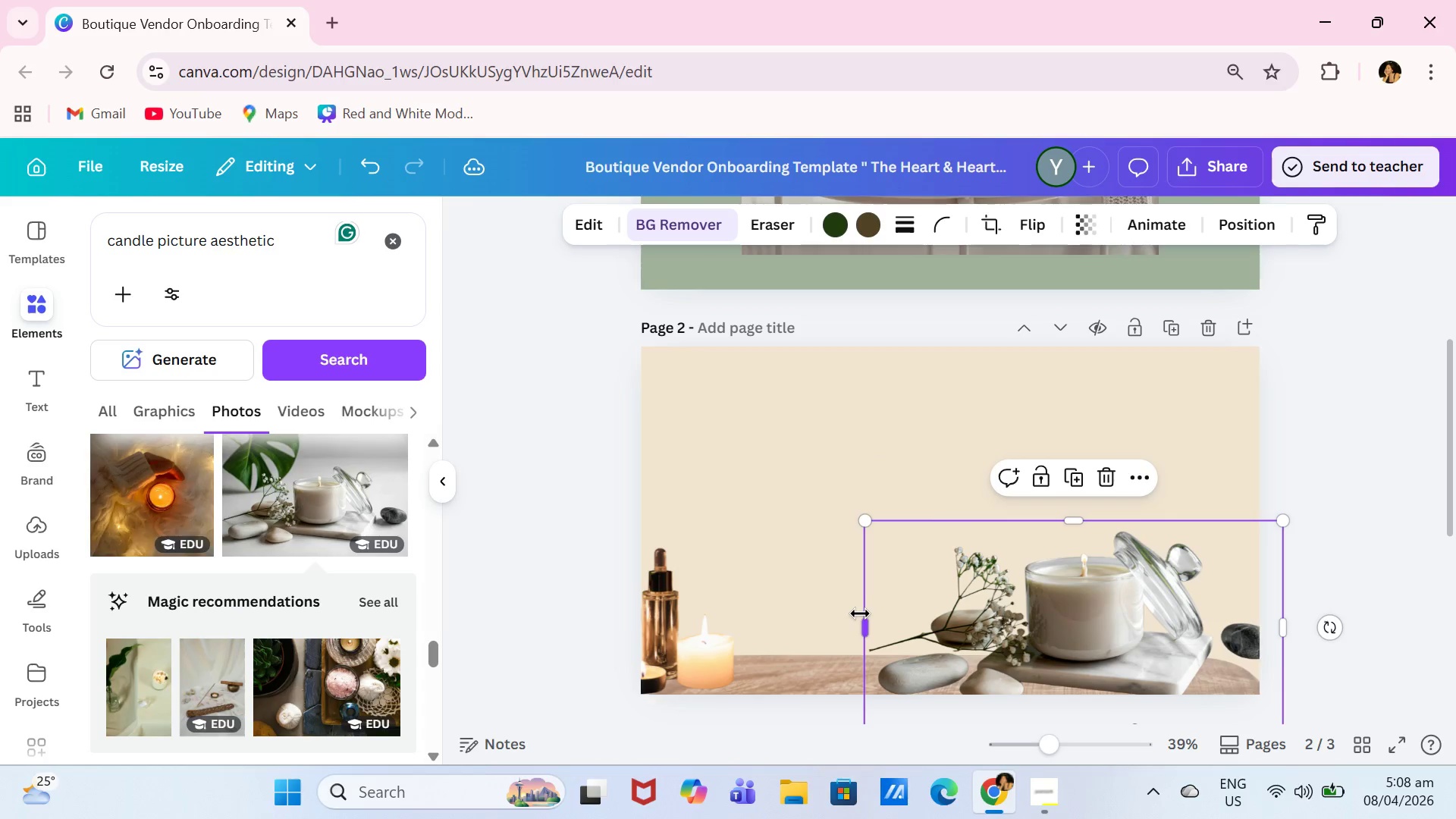 
left_click([860, 618])
 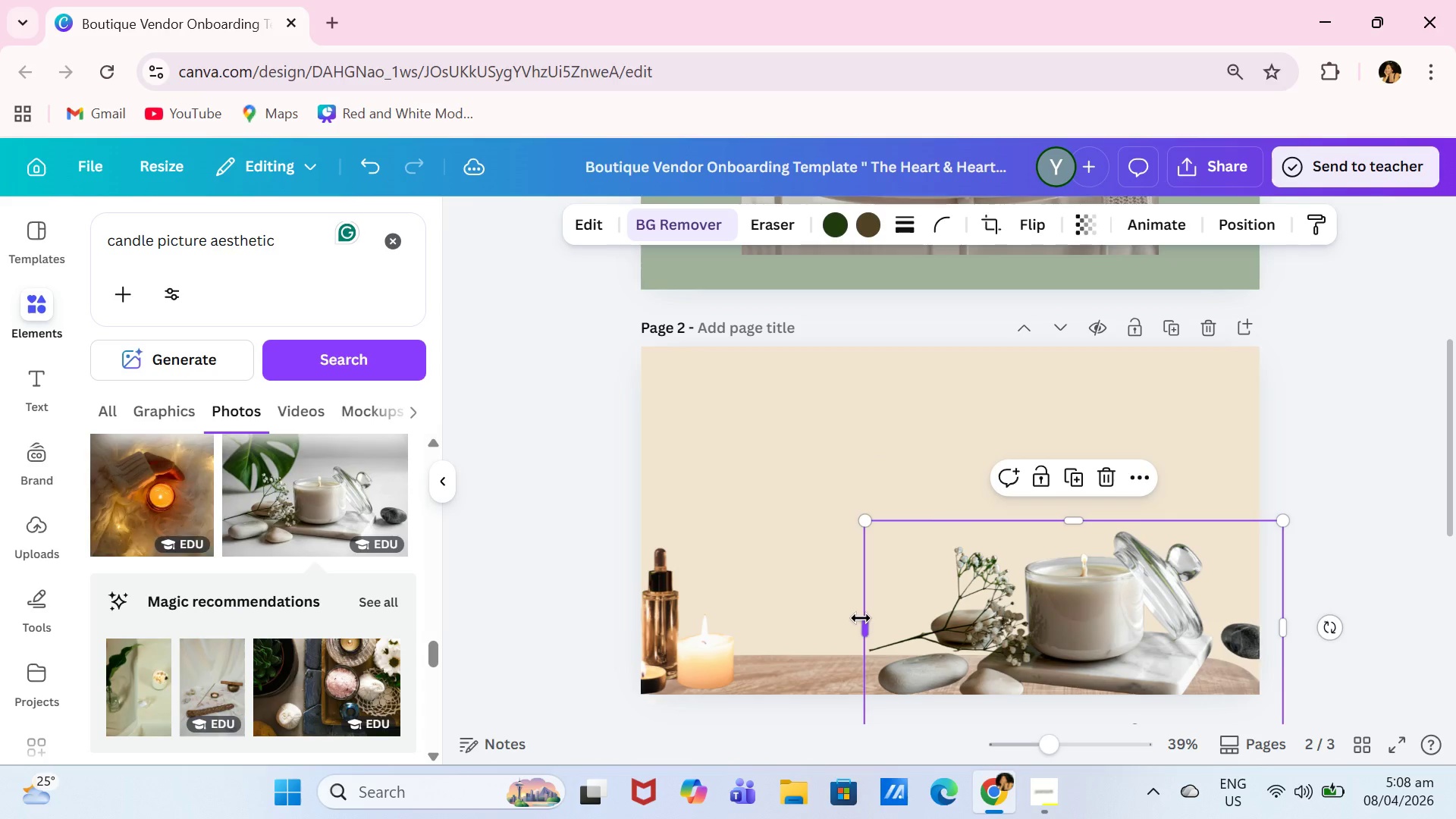 
left_click_drag(start_coordinate=[860, 618], to_coordinate=[865, 618])
 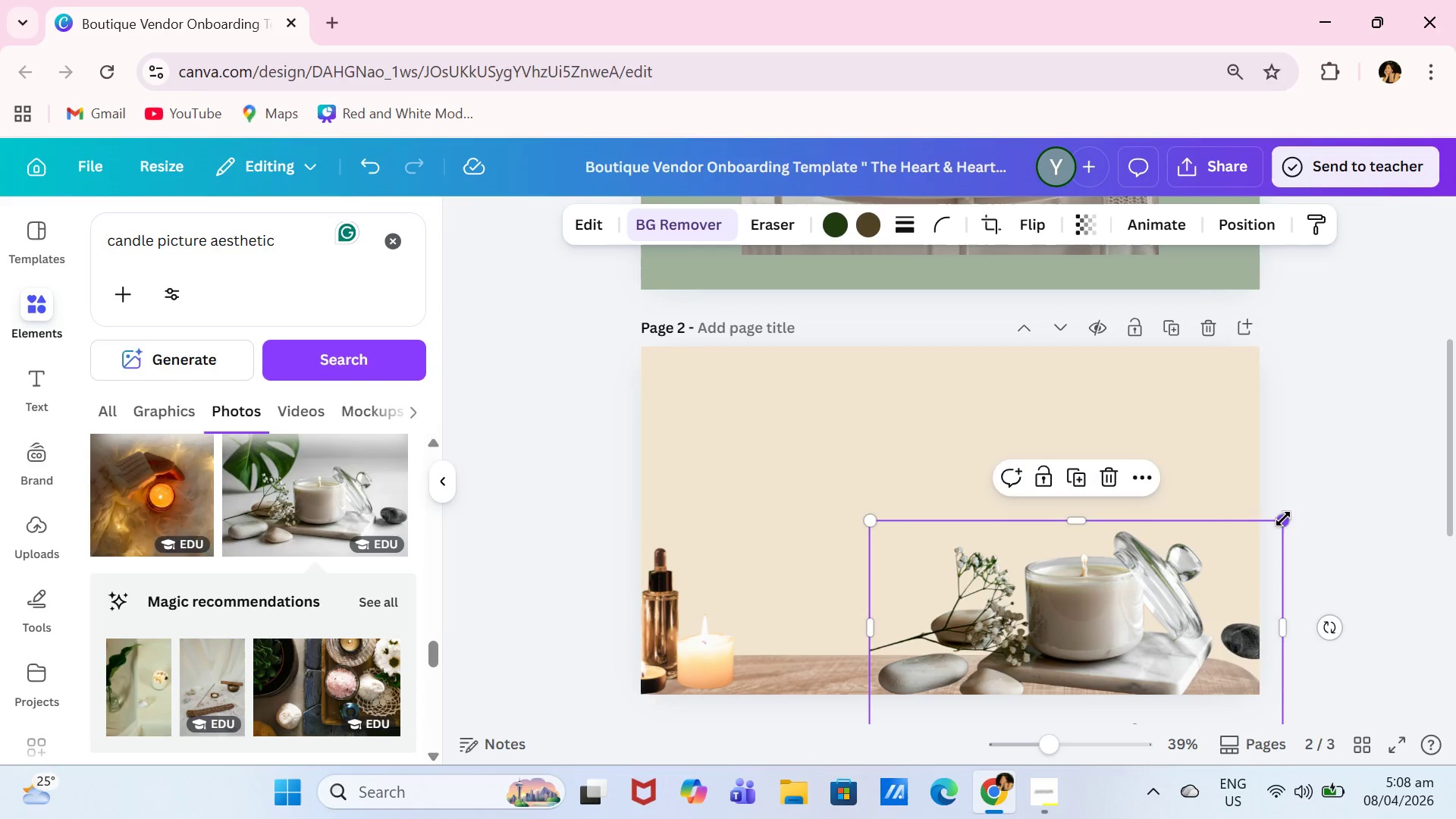 
left_click_drag(start_coordinate=[1283, 519], to_coordinate=[1118, 585])
 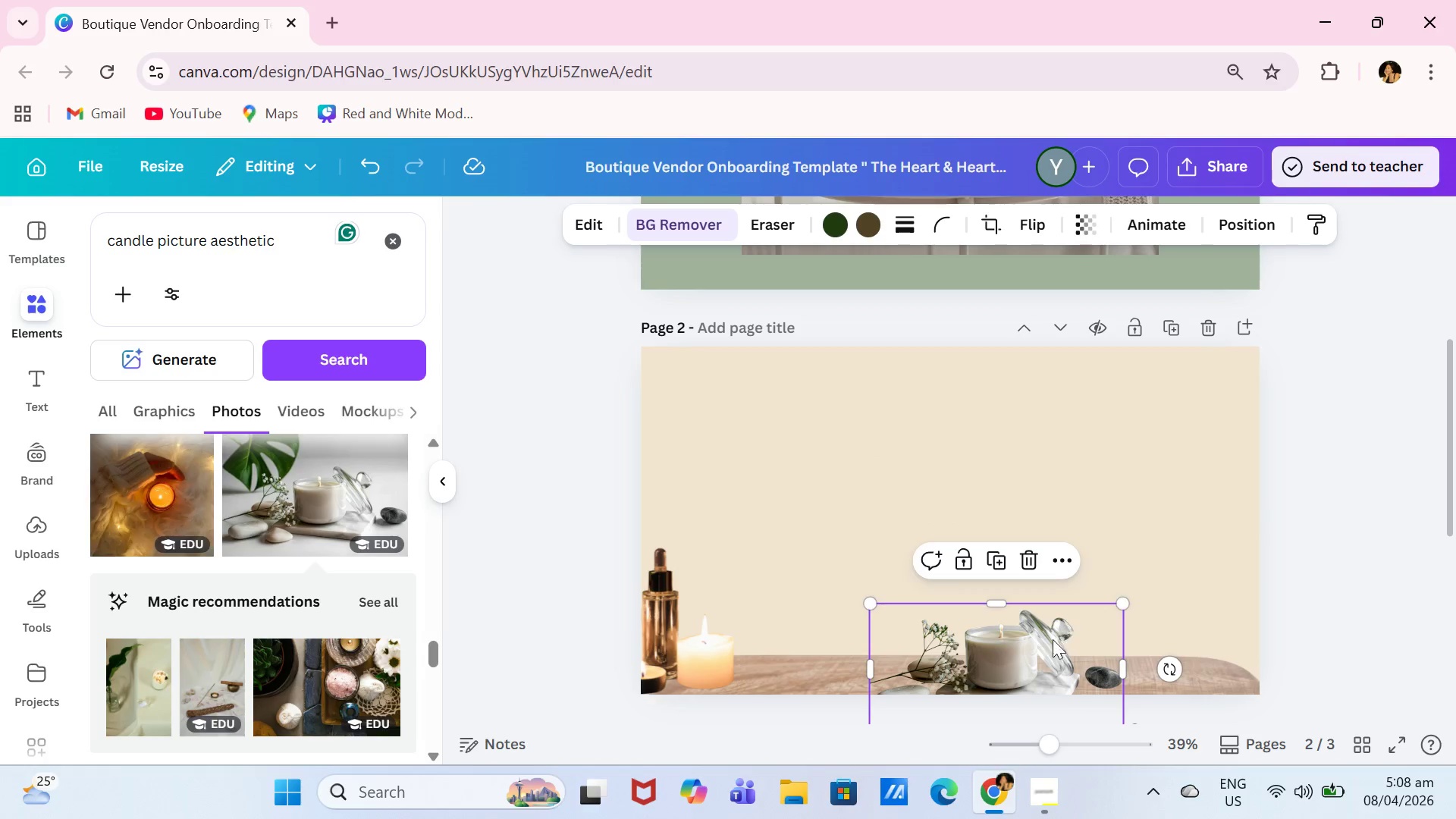 
left_click_drag(start_coordinate=[1050, 641], to_coordinate=[1191, 621])
 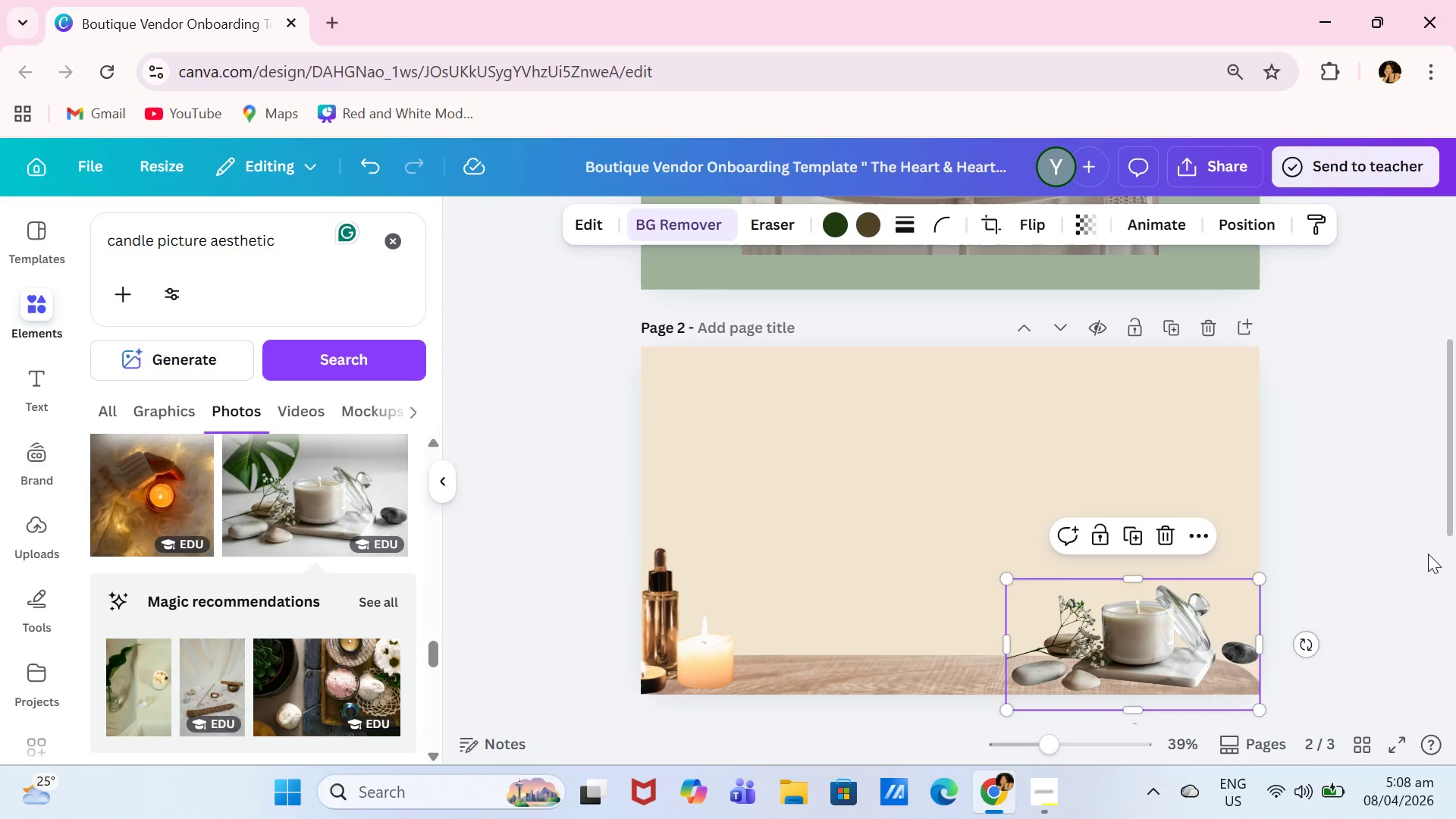 
left_click([1428, 554])
 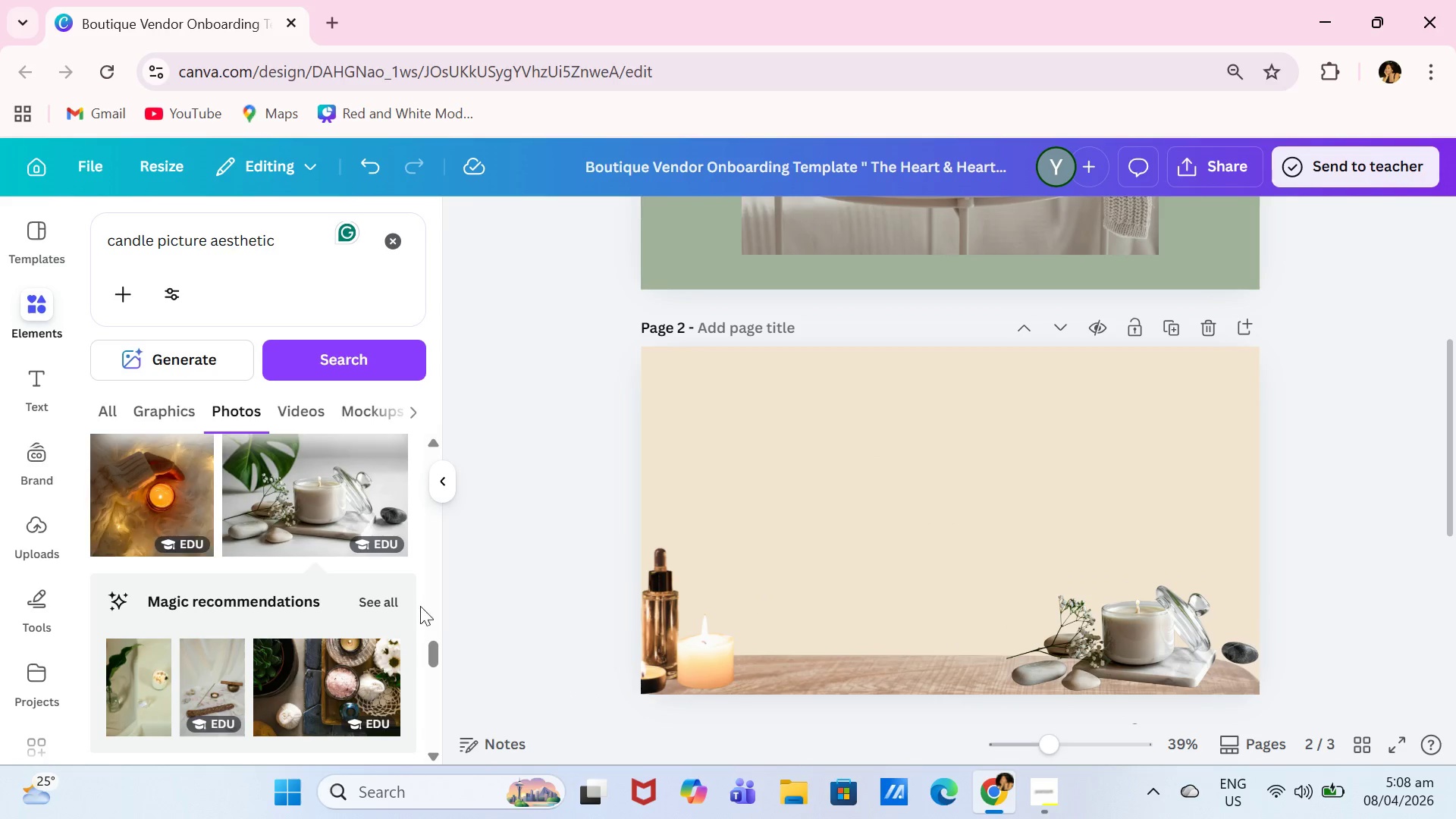 
scroll: coordinate [352, 588], scroll_direction: down, amount: 3.0
 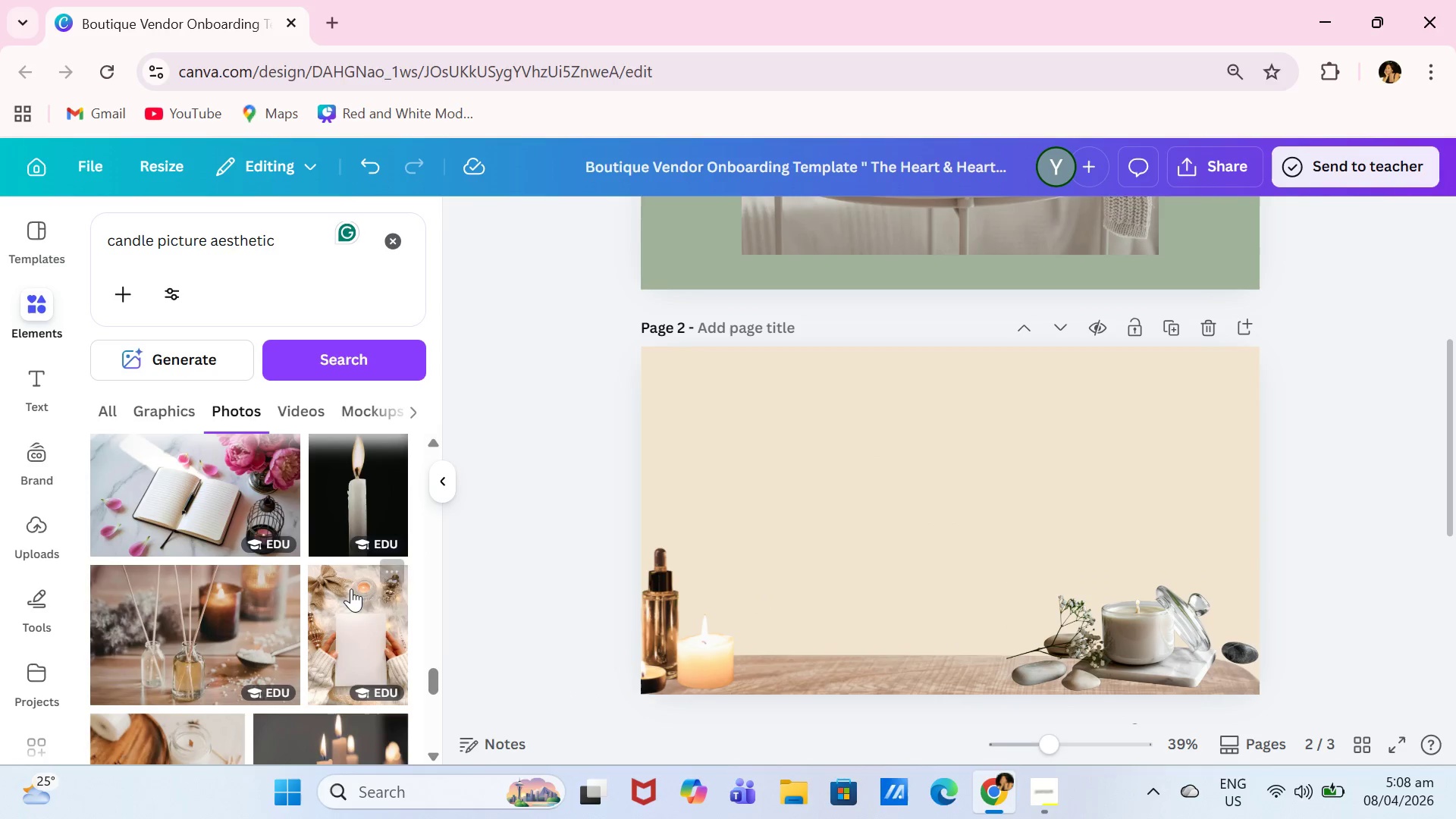 
scroll: coordinate [359, 560], scroll_direction: up, amount: 4.0
 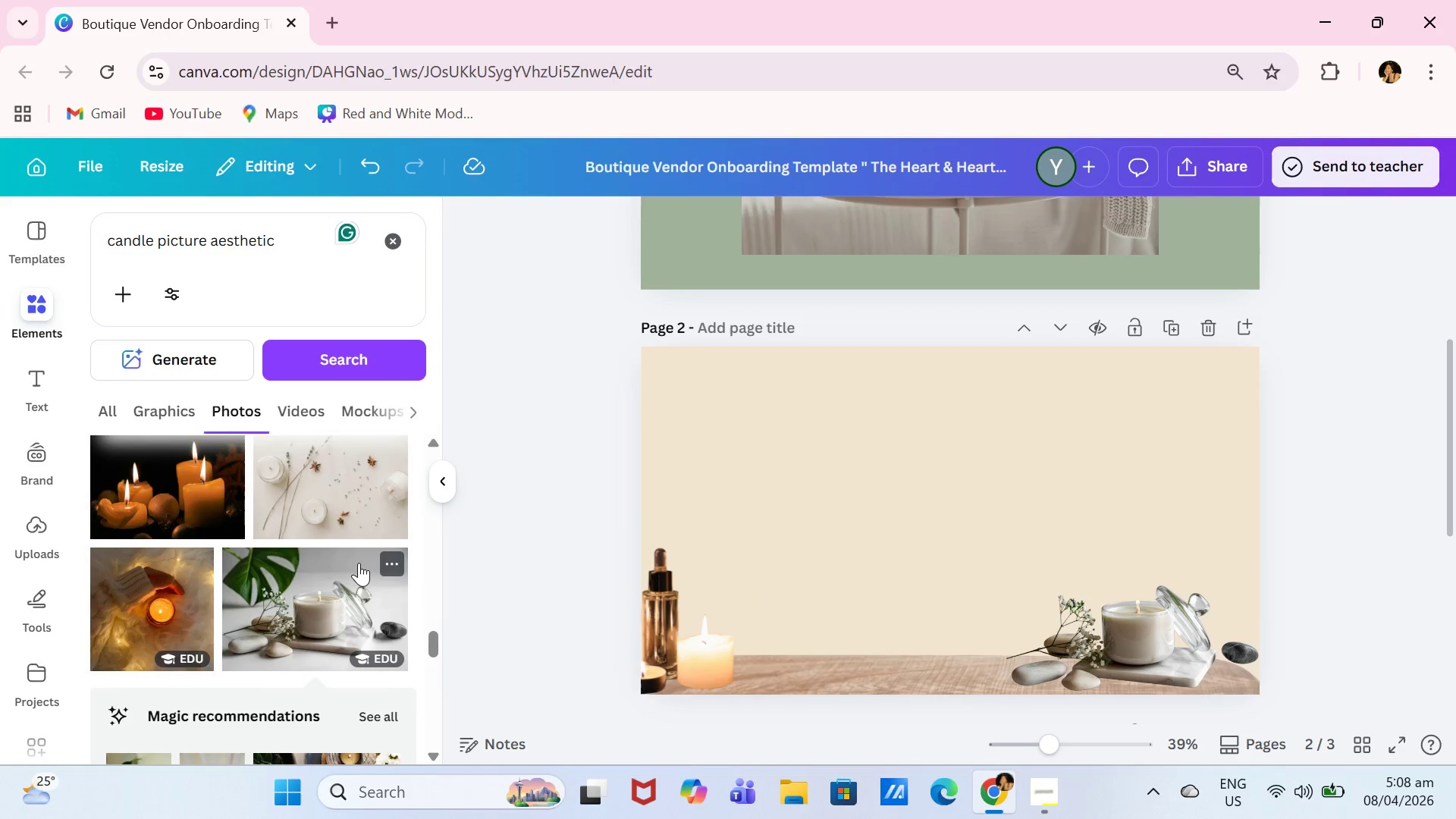 
scroll: coordinate [359, 565], scroll_direction: down, amount: 1.0
 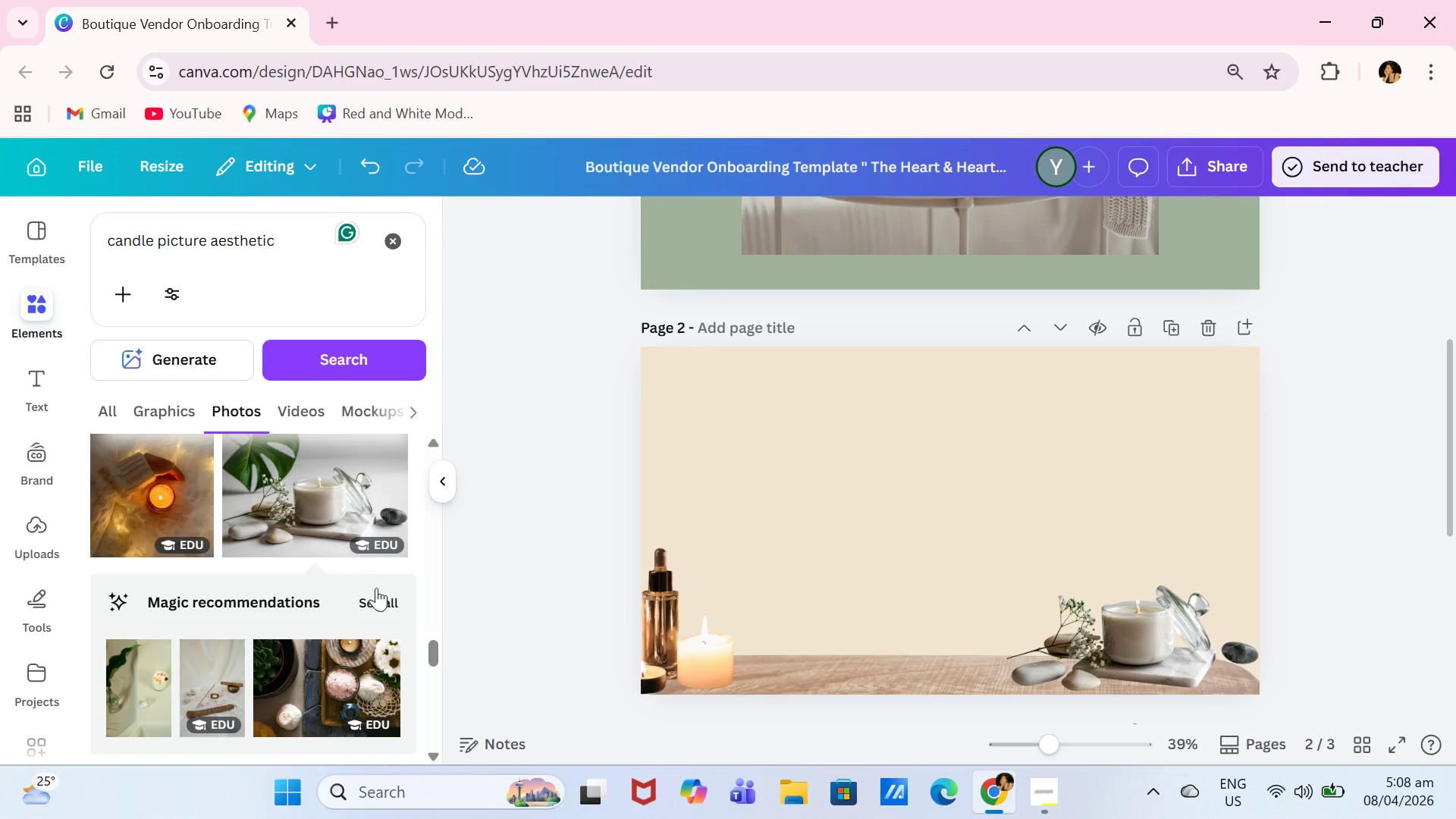 
left_click([379, 595])
 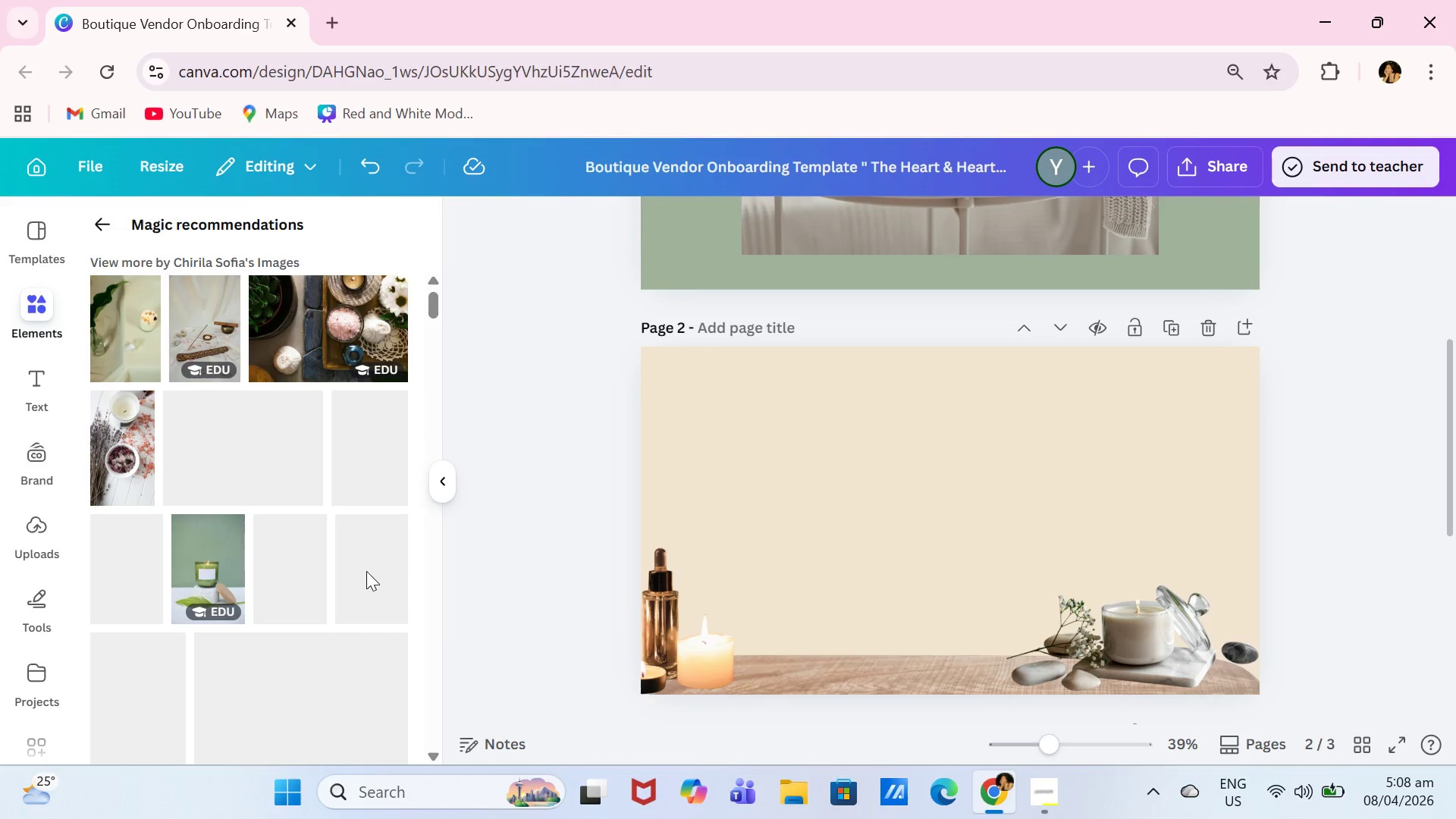 
mouse_move([366, 546])
 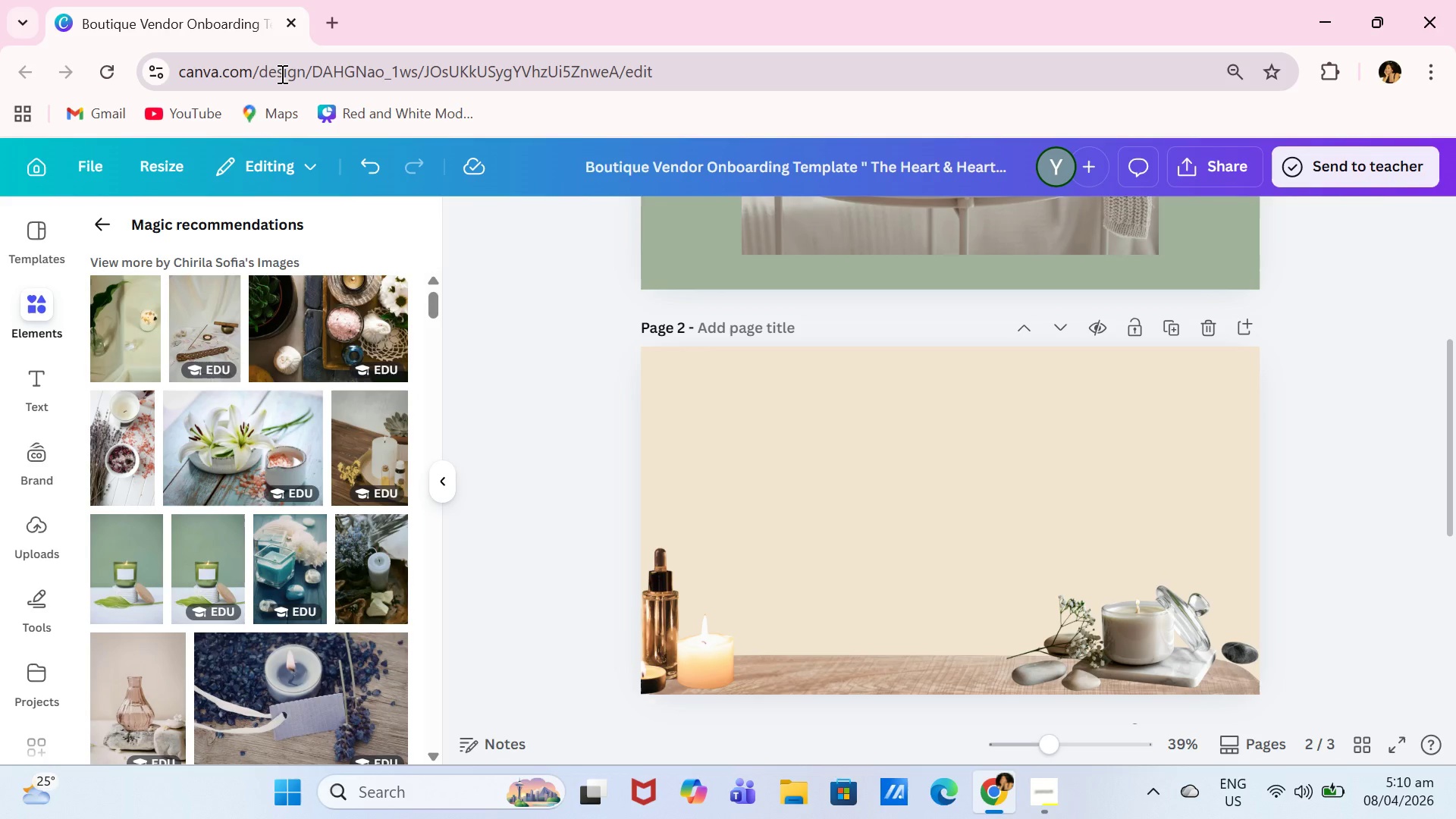 
wait(108.0)
 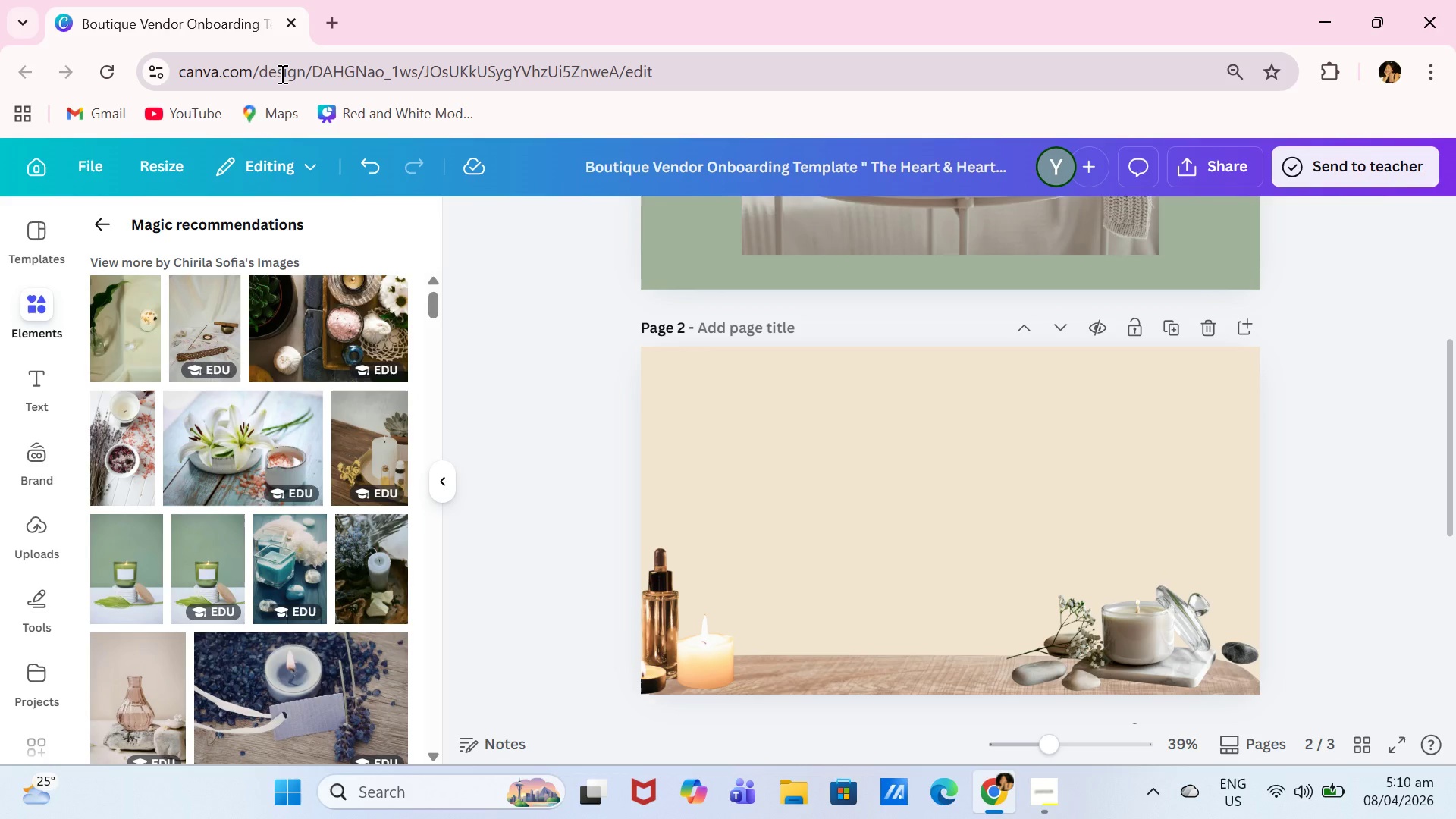 
scroll: coordinate [307, 548], scroll_direction: down, amount: 14.0
 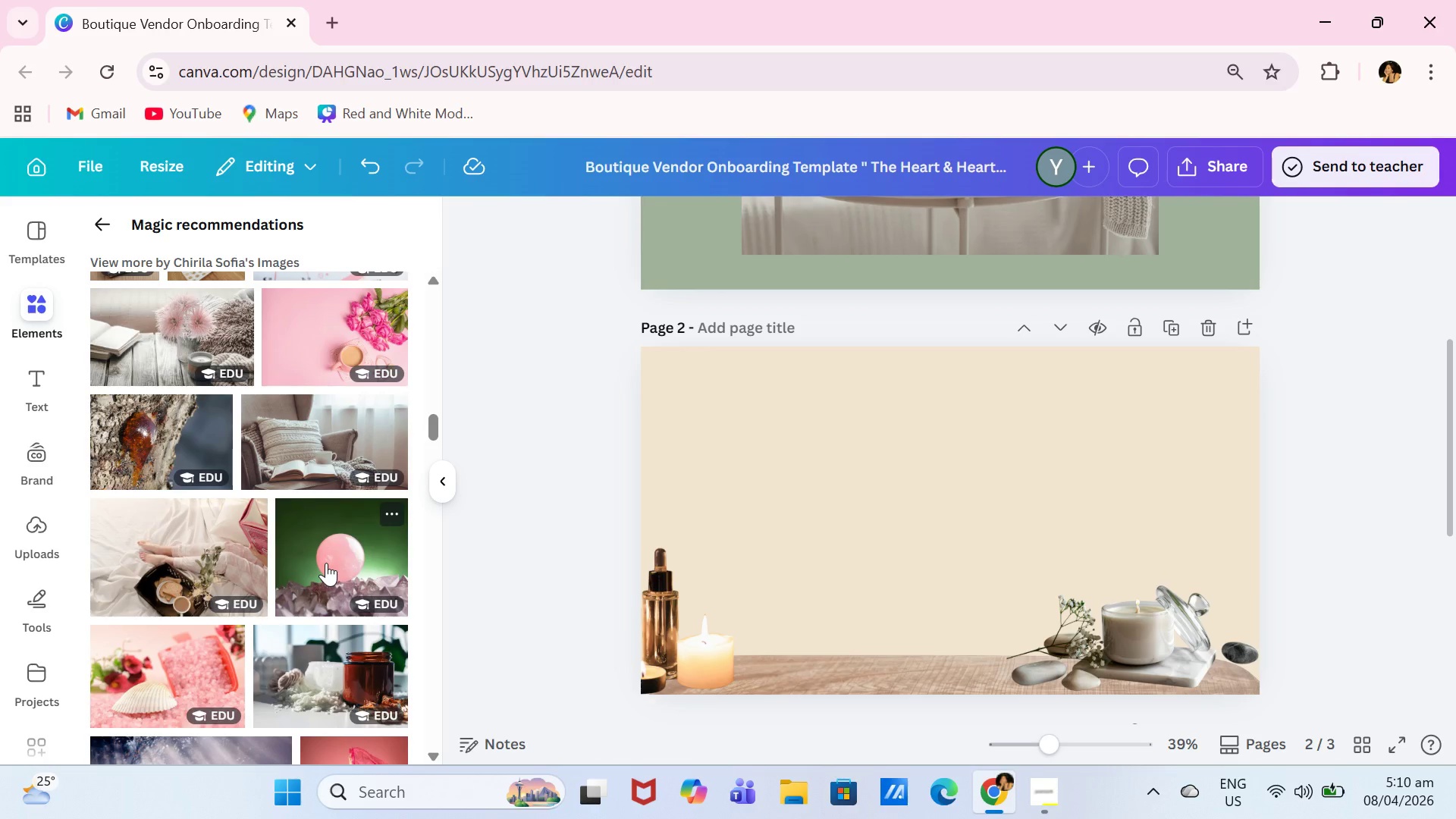 
scroll: coordinate [260, 512], scroll_direction: up, amount: 29.0
 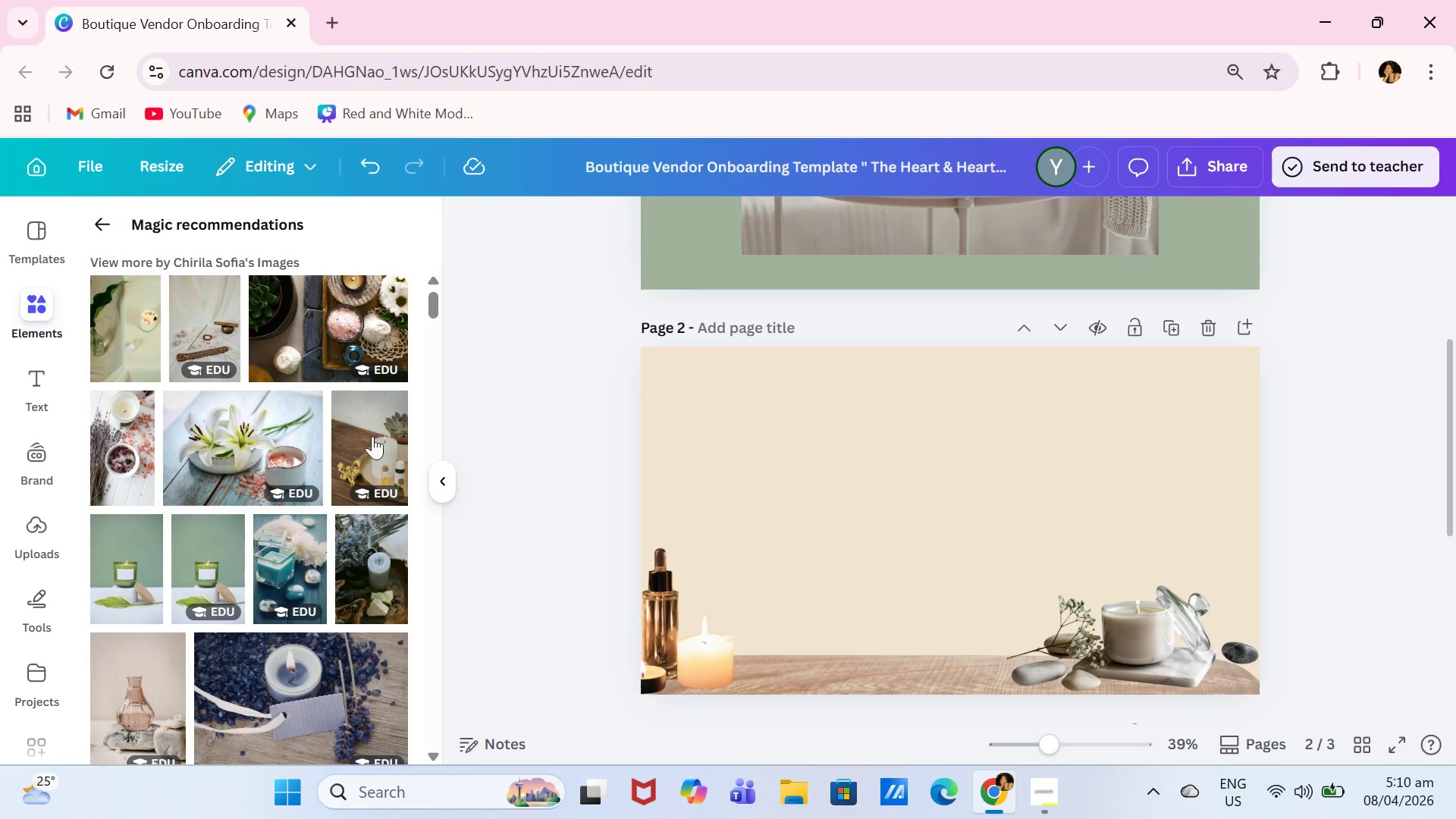 
scroll: coordinate [308, 555], scroll_direction: down, amount: 29.0
 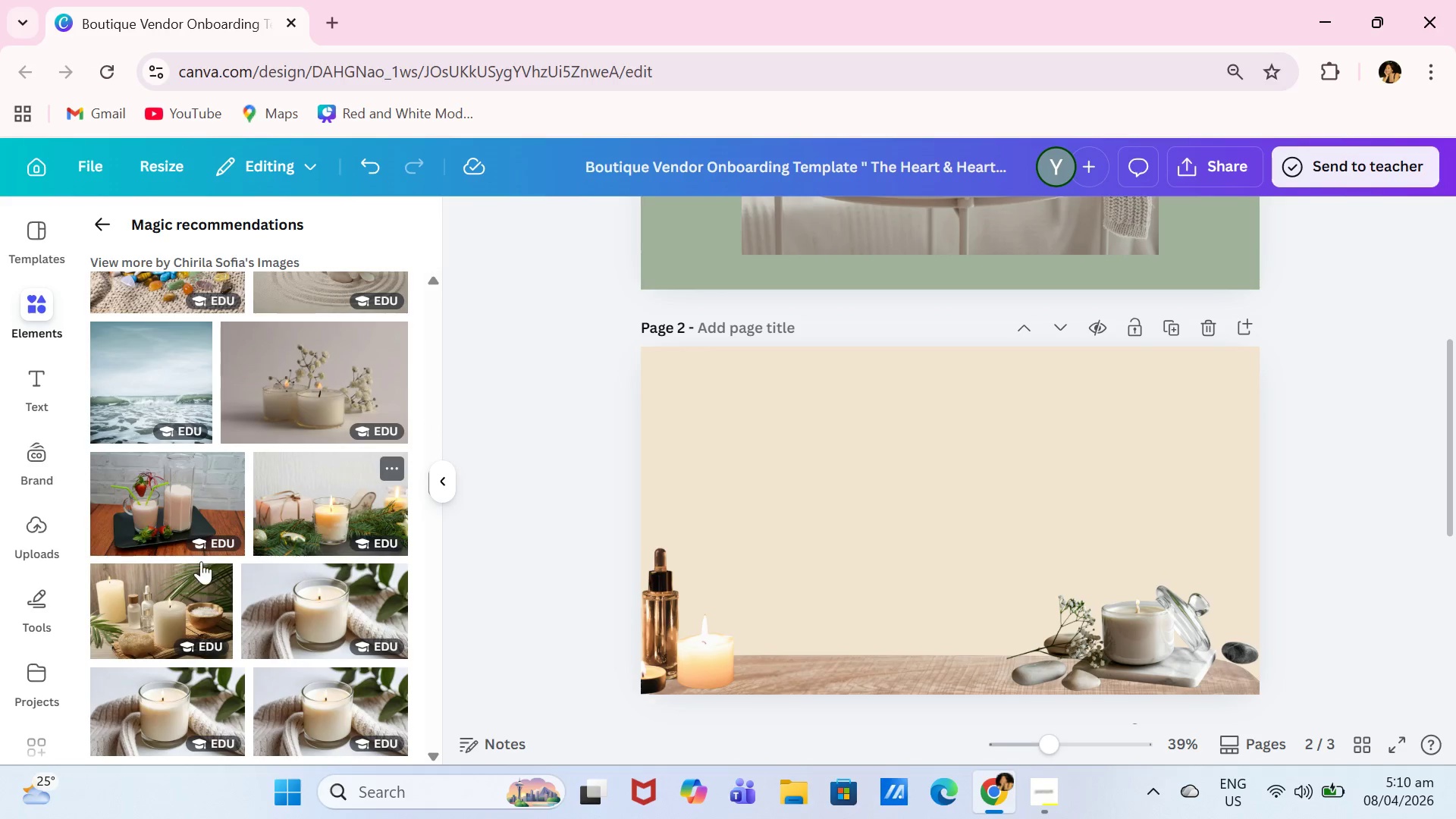 
left_click([142, 607])
 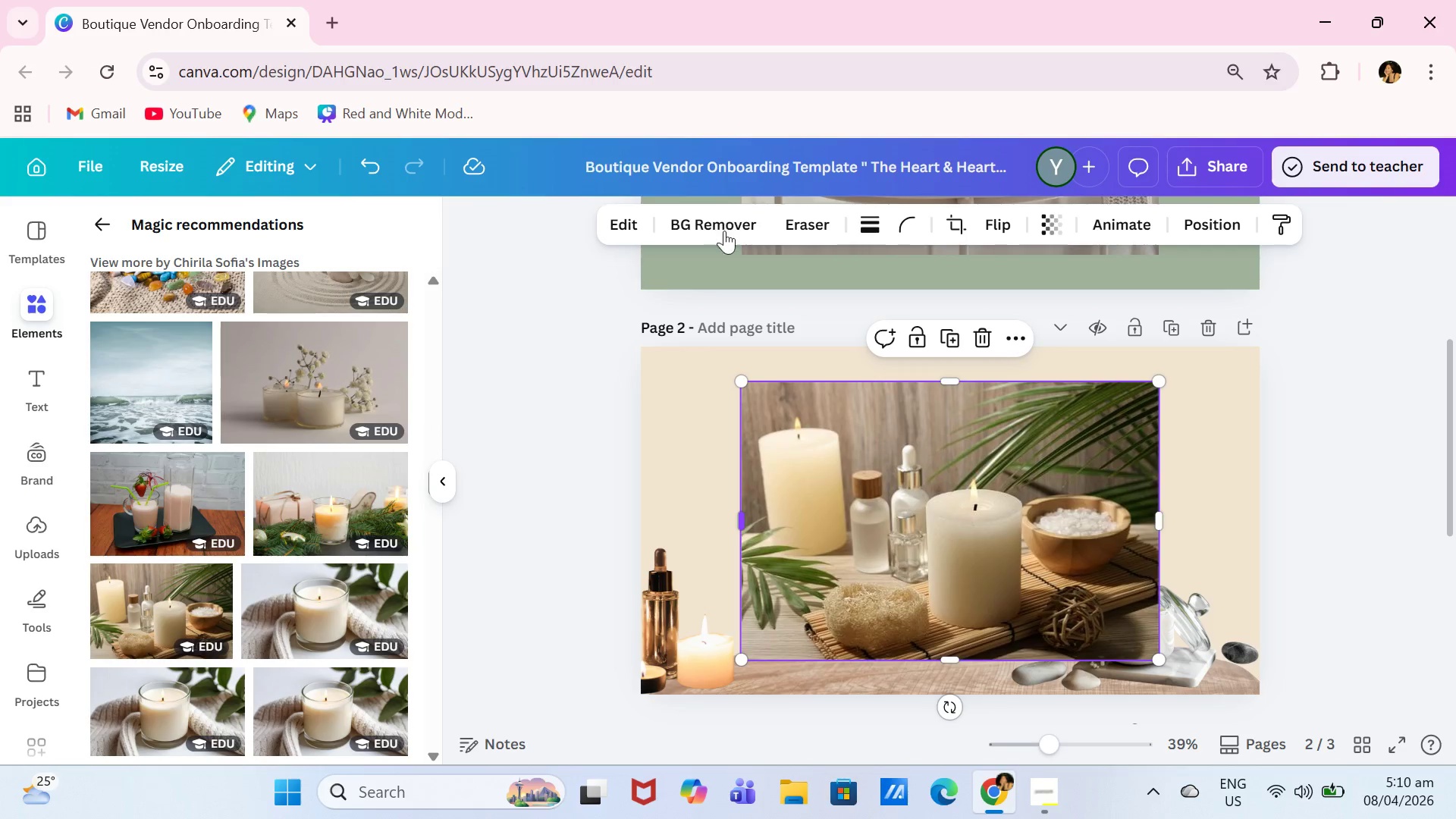 
left_click([723, 231])
 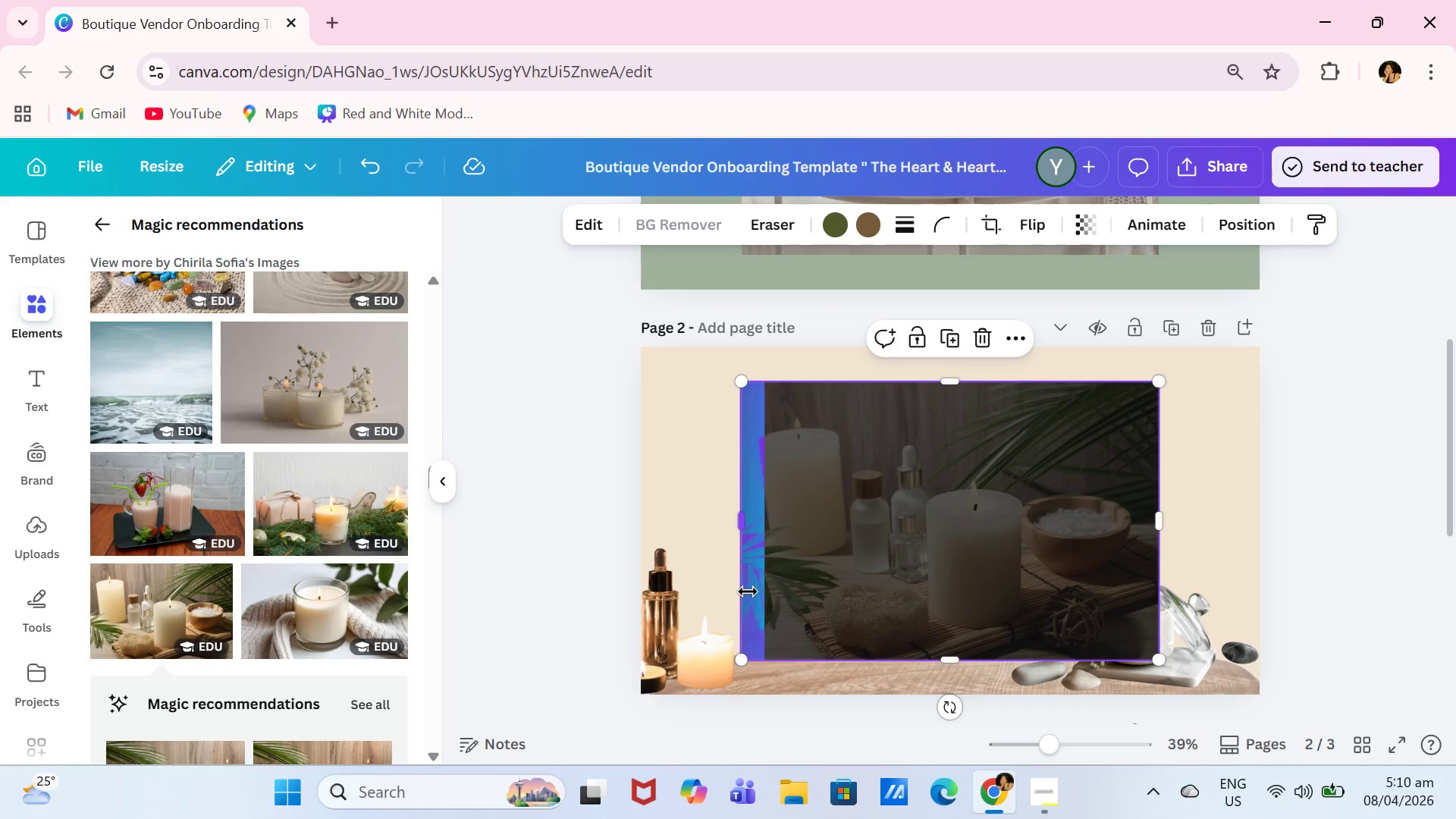 
left_click([698, 659])
 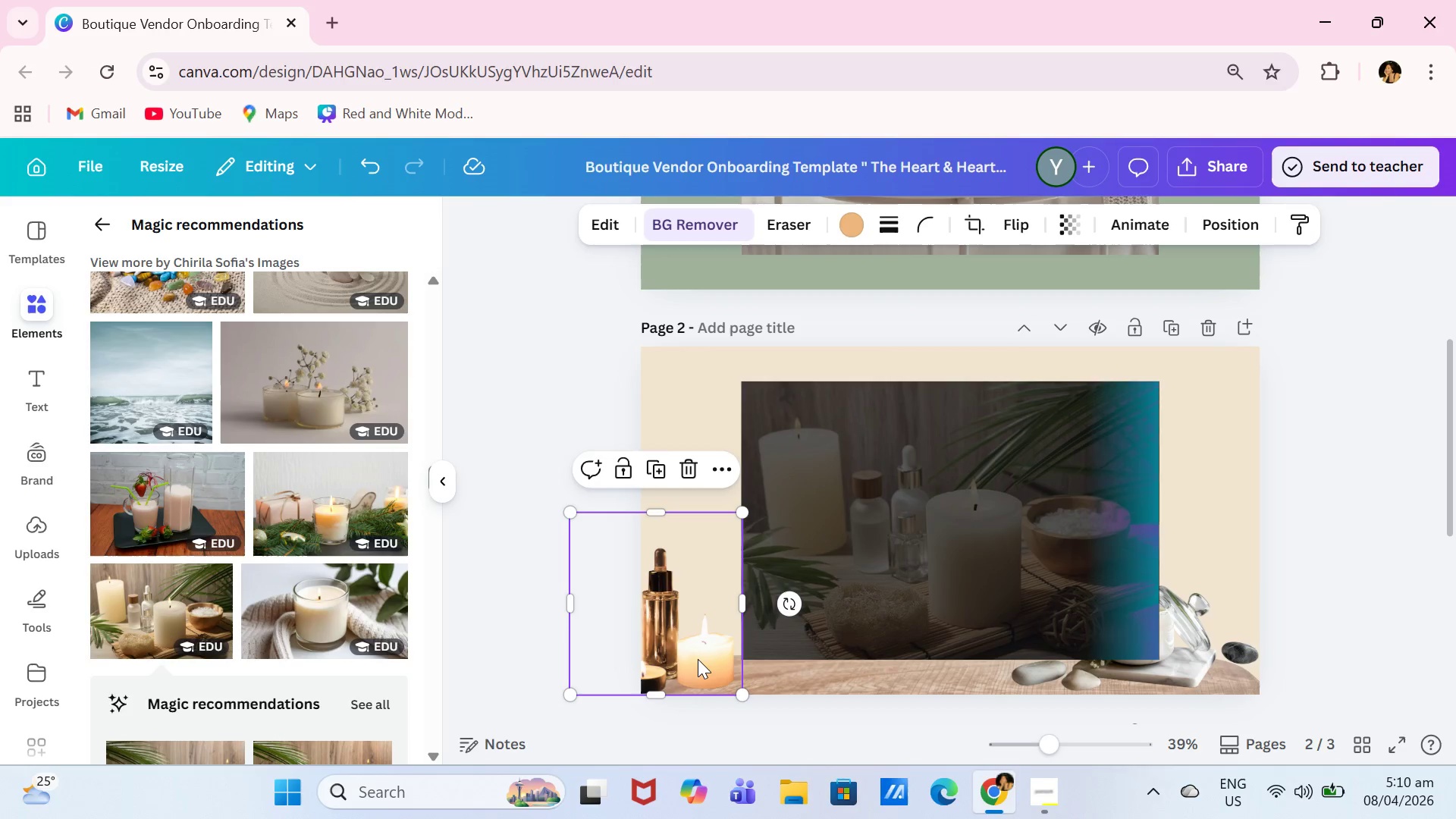 
key(Backspace)
 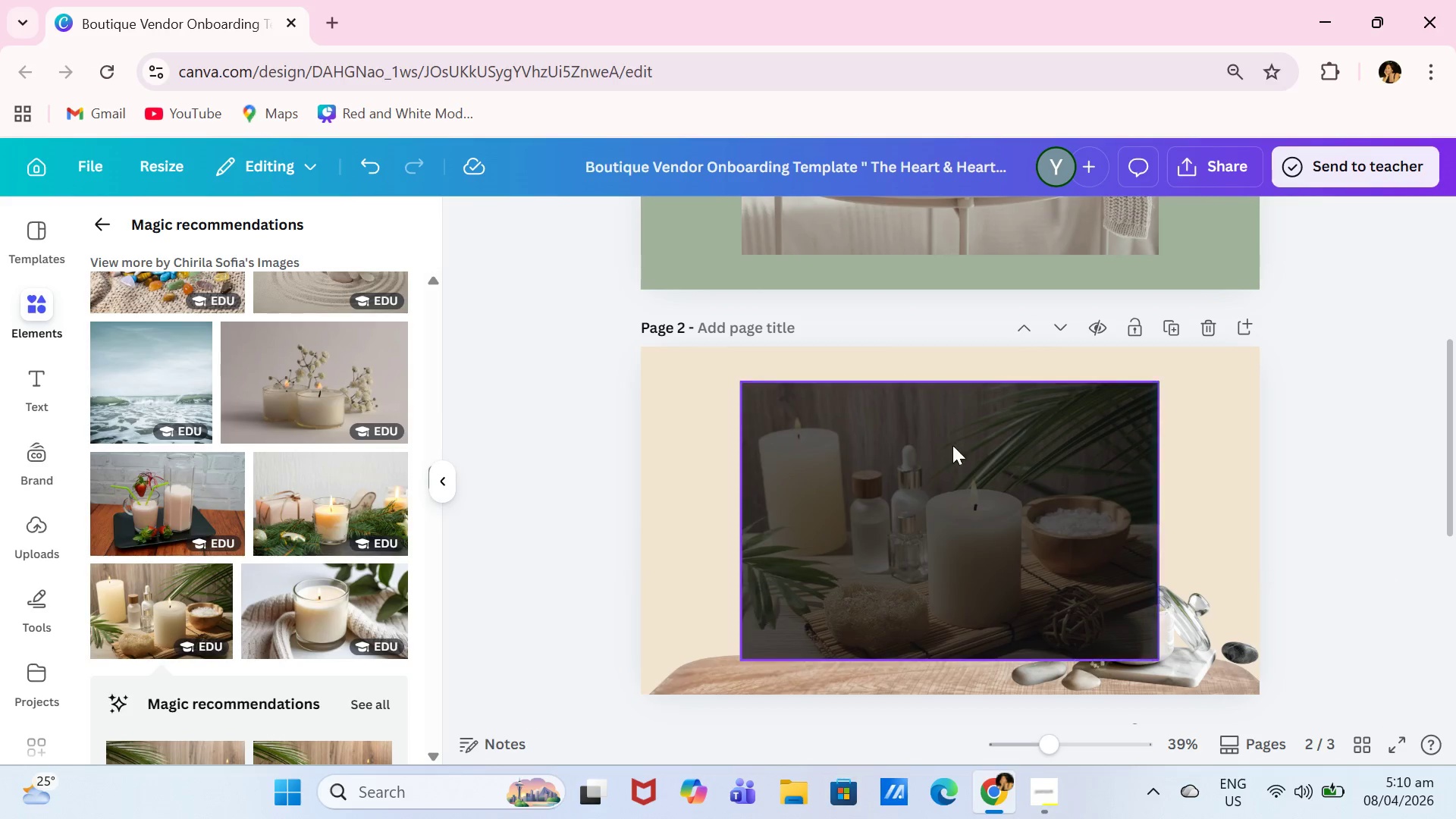 
left_click([970, 496])
 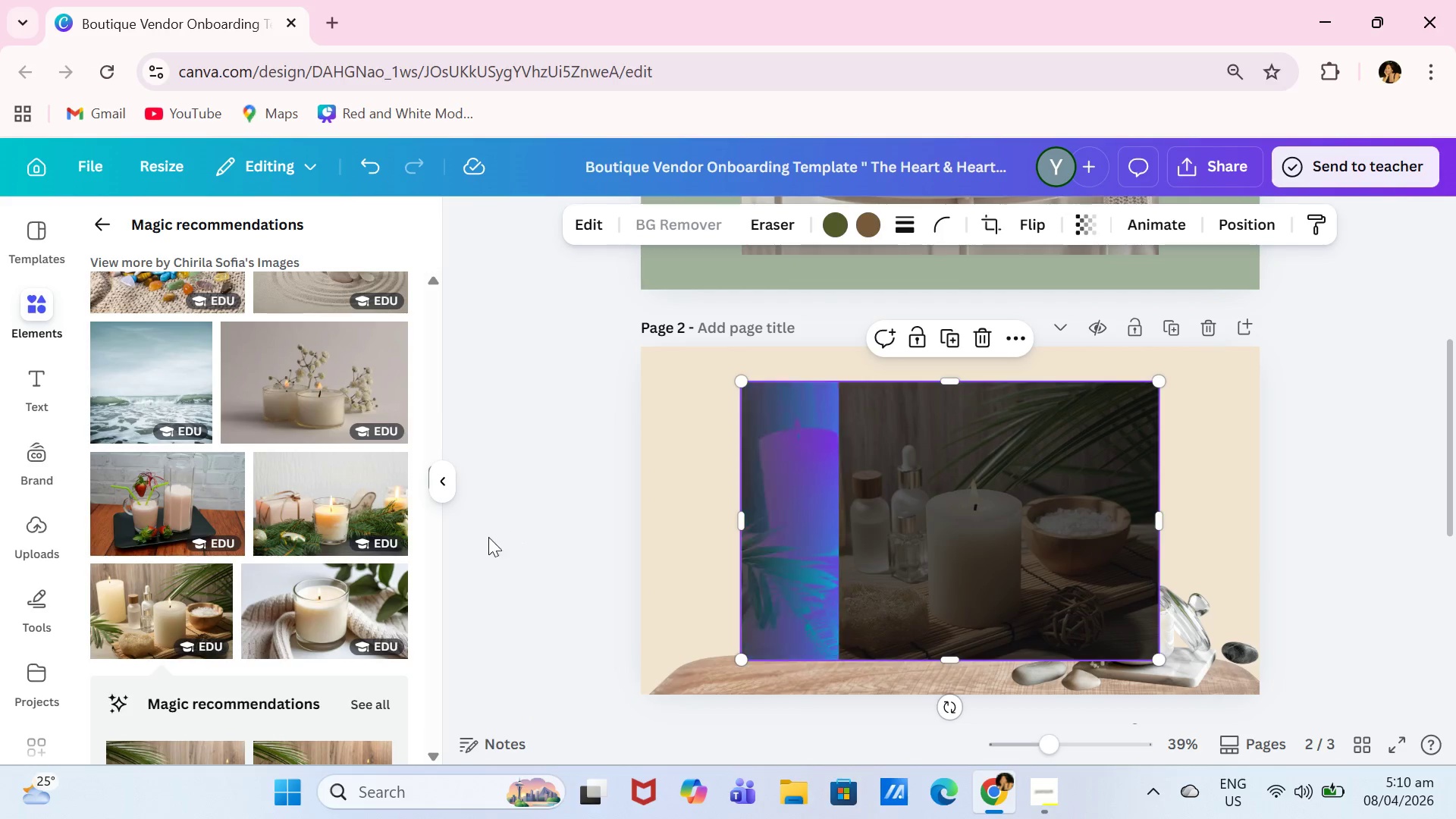 
scroll: coordinate [468, 541], scroll_direction: down, amount: 3.0
 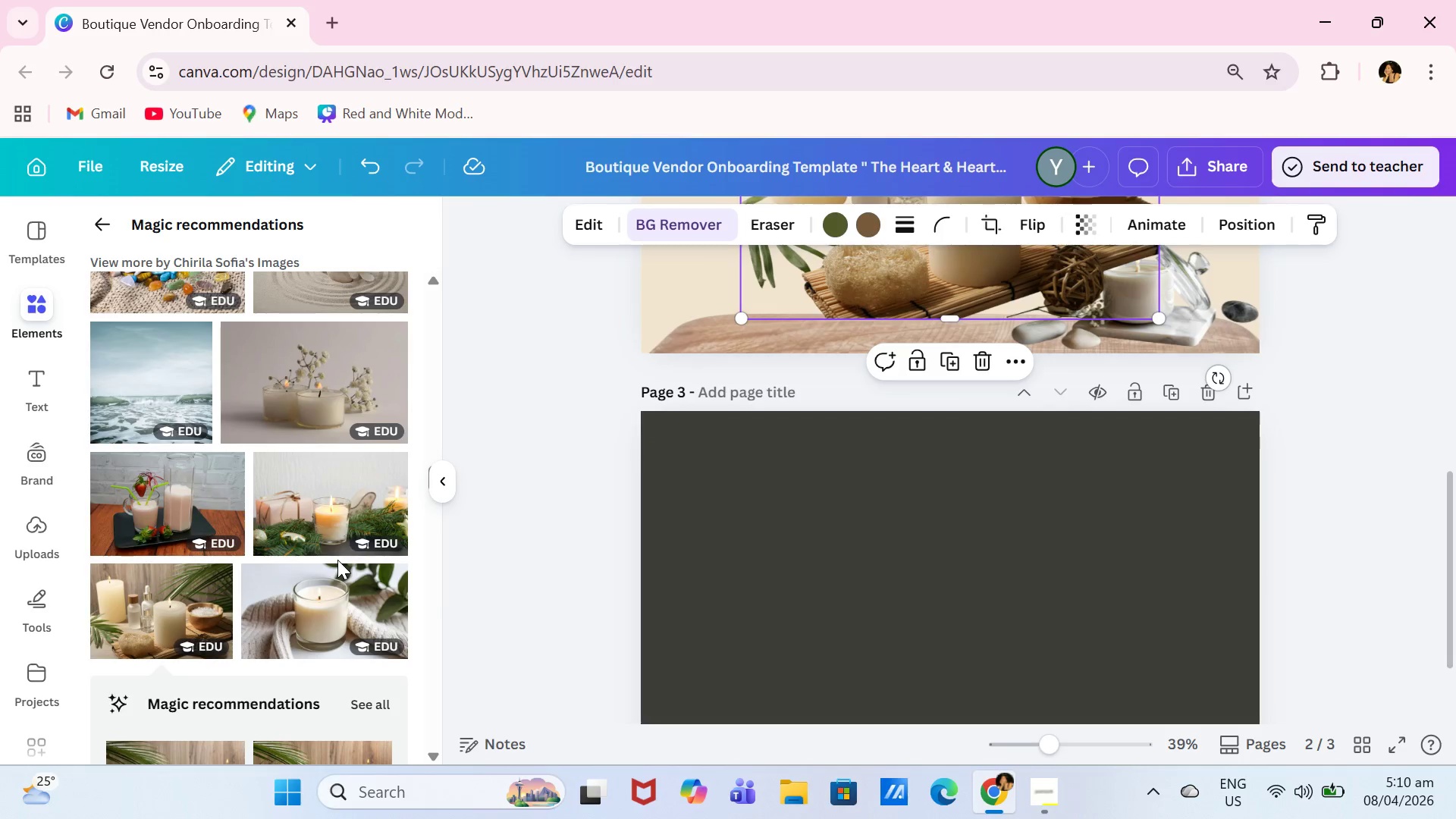 
scroll: coordinate [952, 447], scroll_direction: up, amount: 4.0
 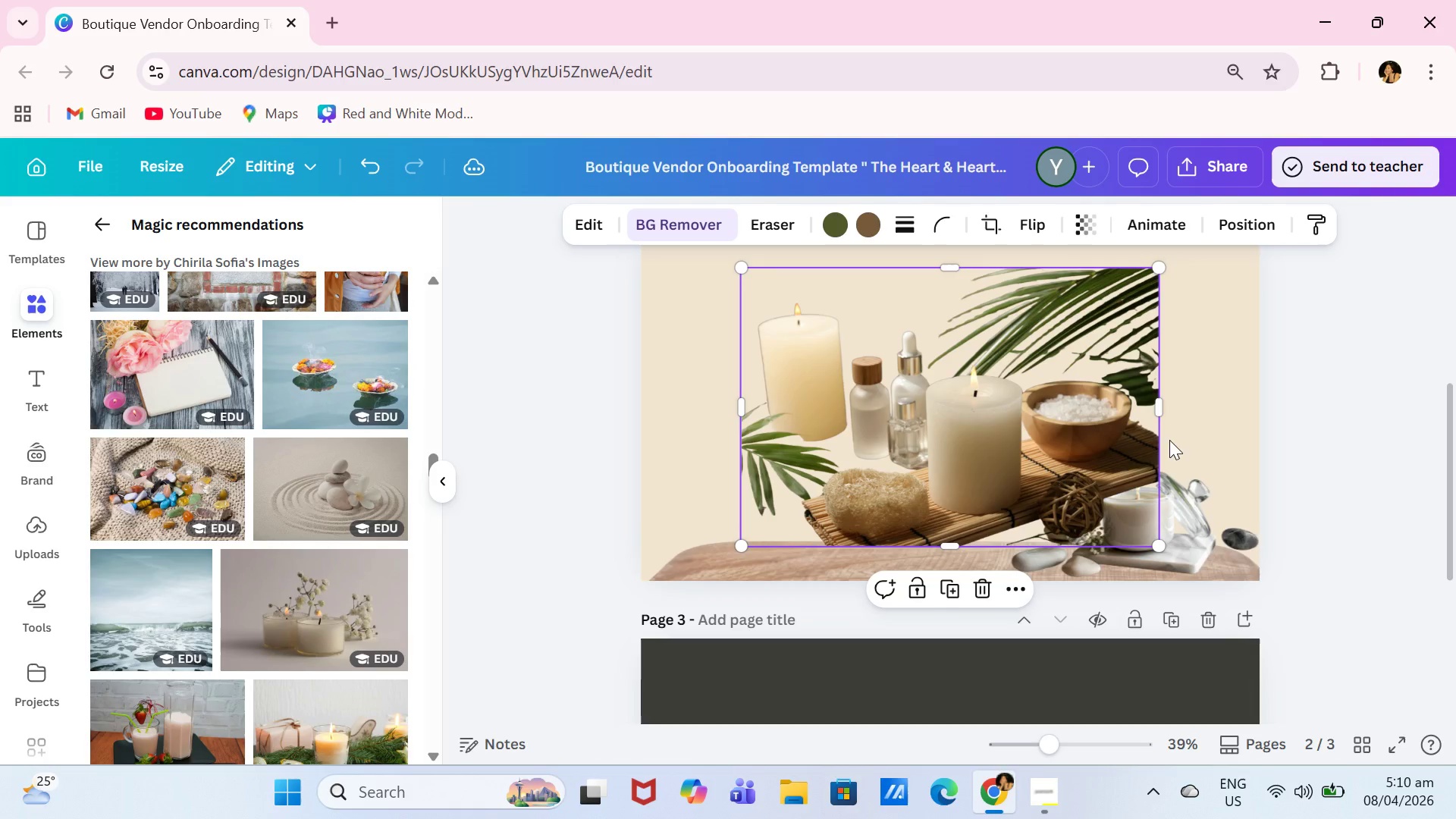 
left_click_drag(start_coordinate=[1188, 510], to_coordinate=[756, 515])
 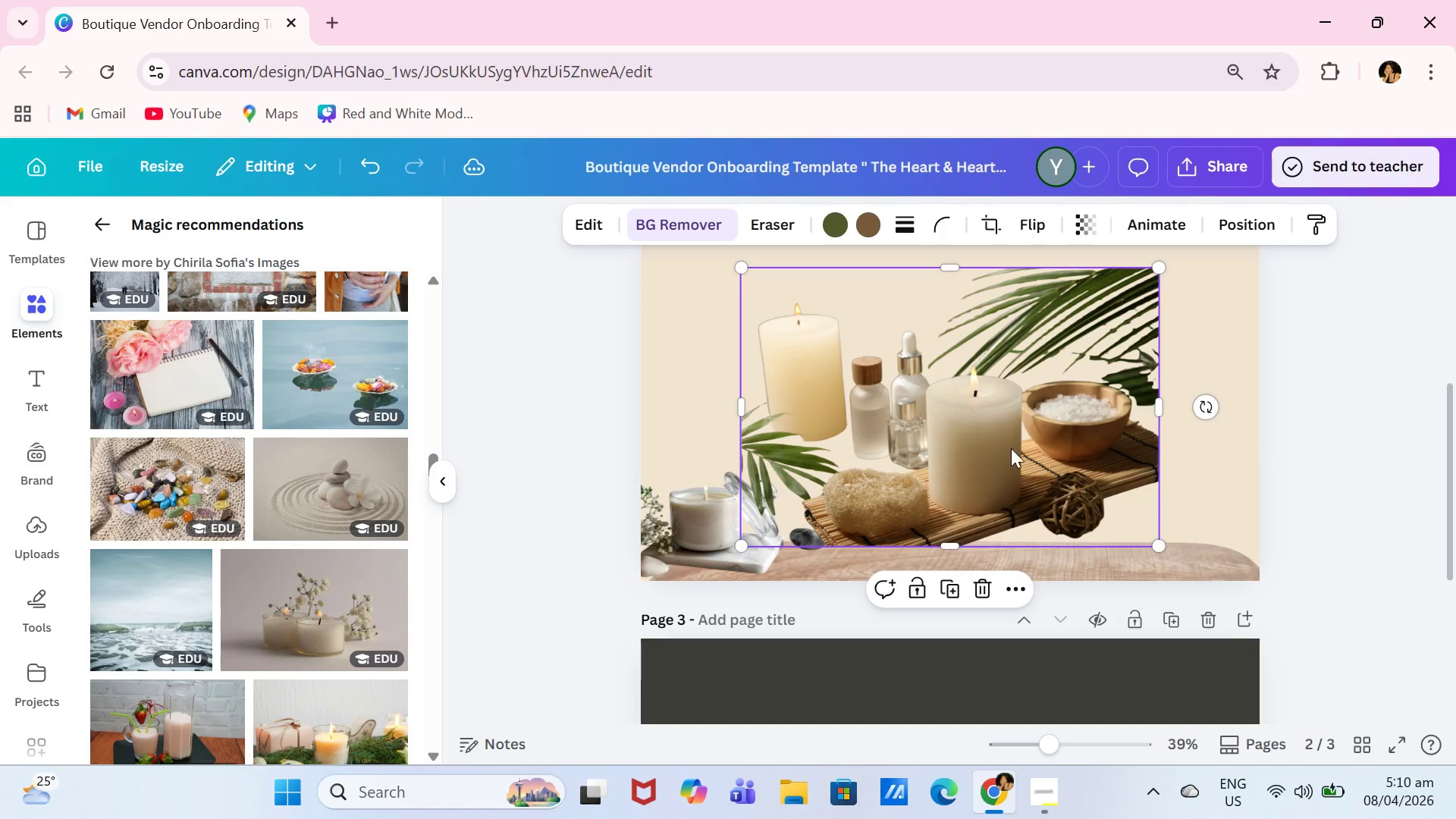 
left_click_drag(start_coordinate=[1012, 459], to_coordinate=[1136, 510])
 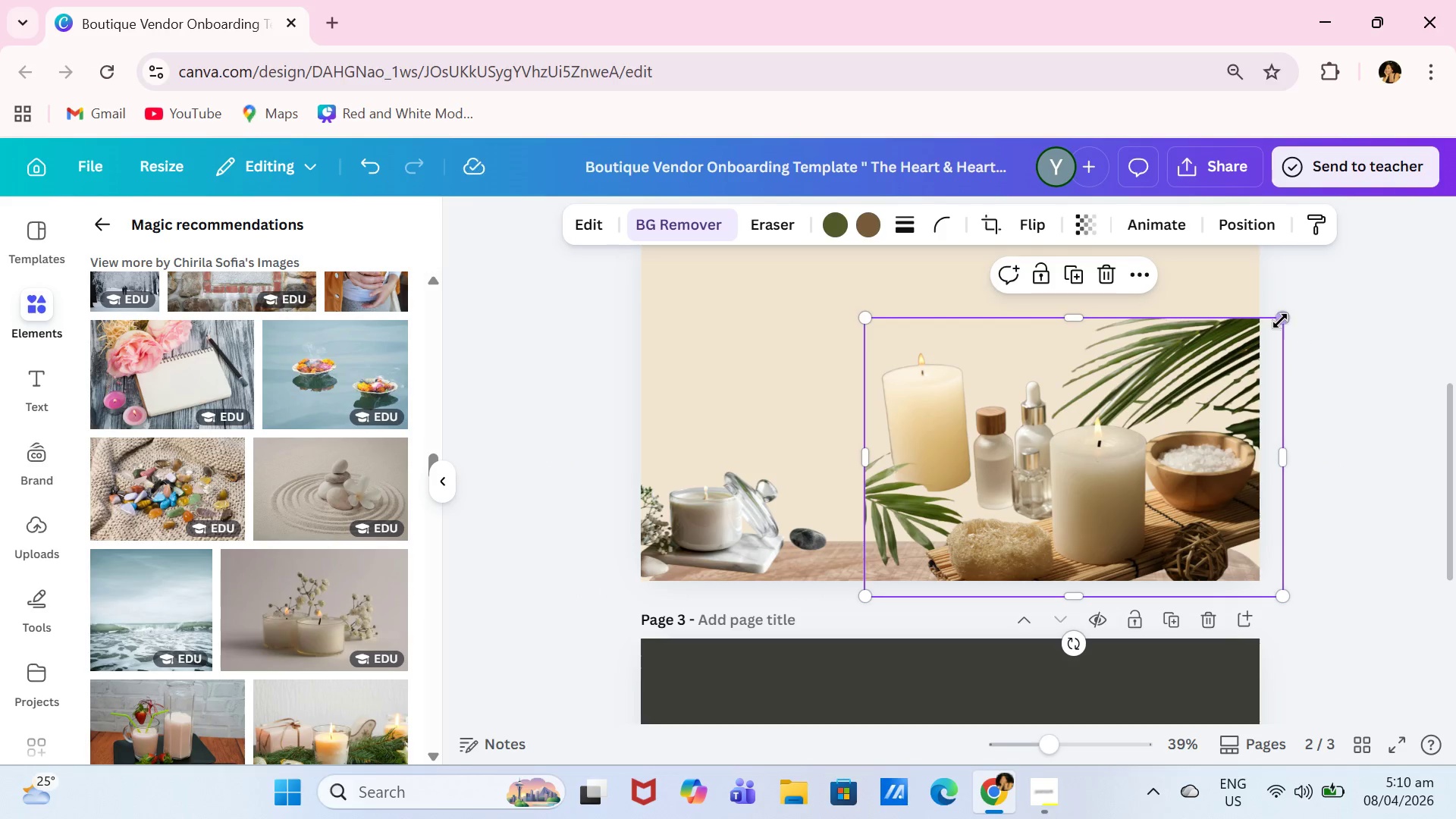 
left_click_drag(start_coordinate=[1279, 318], to_coordinate=[1112, 477])
 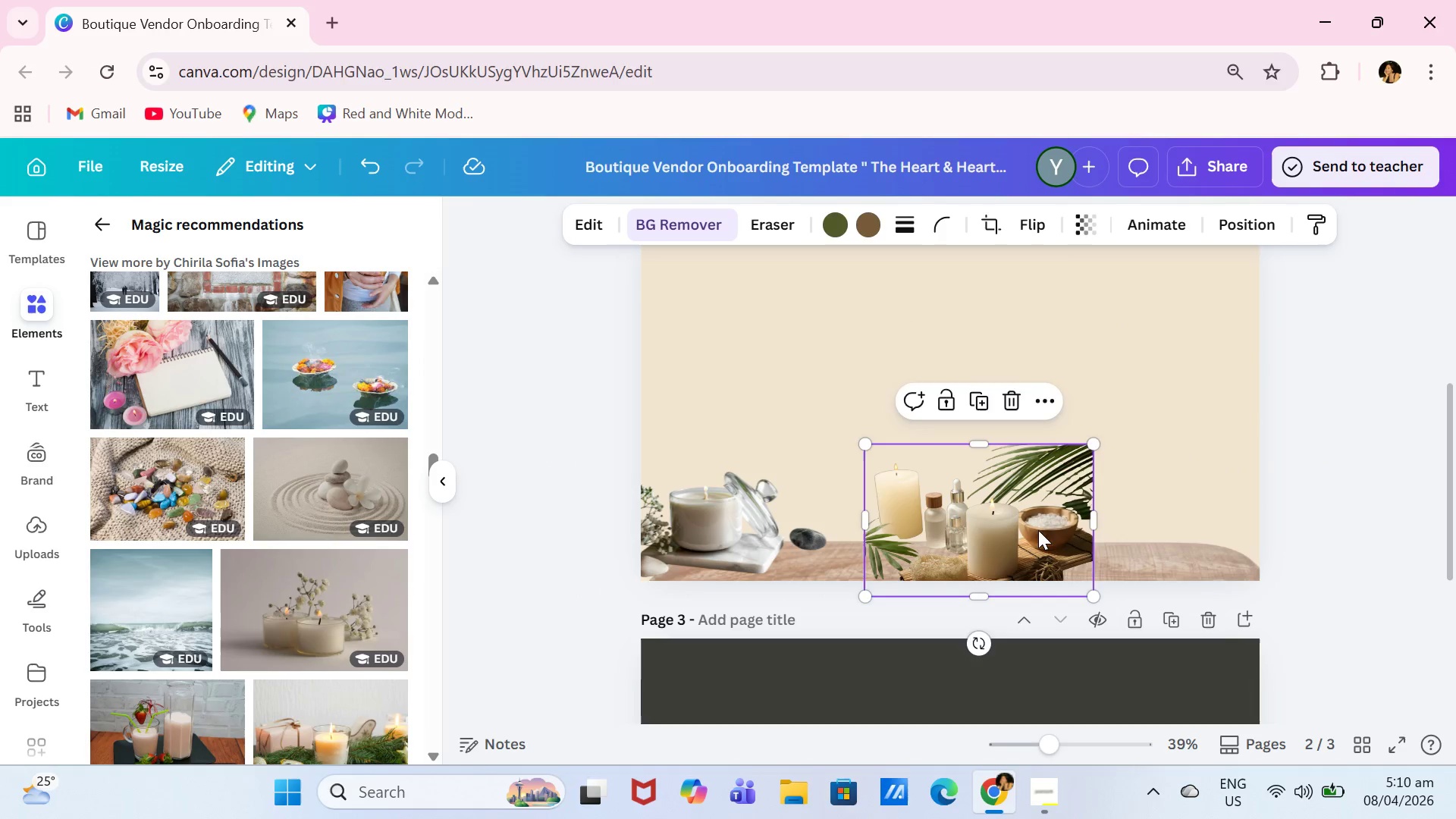 
left_click_drag(start_coordinate=[1038, 532], to_coordinate=[1202, 524])
 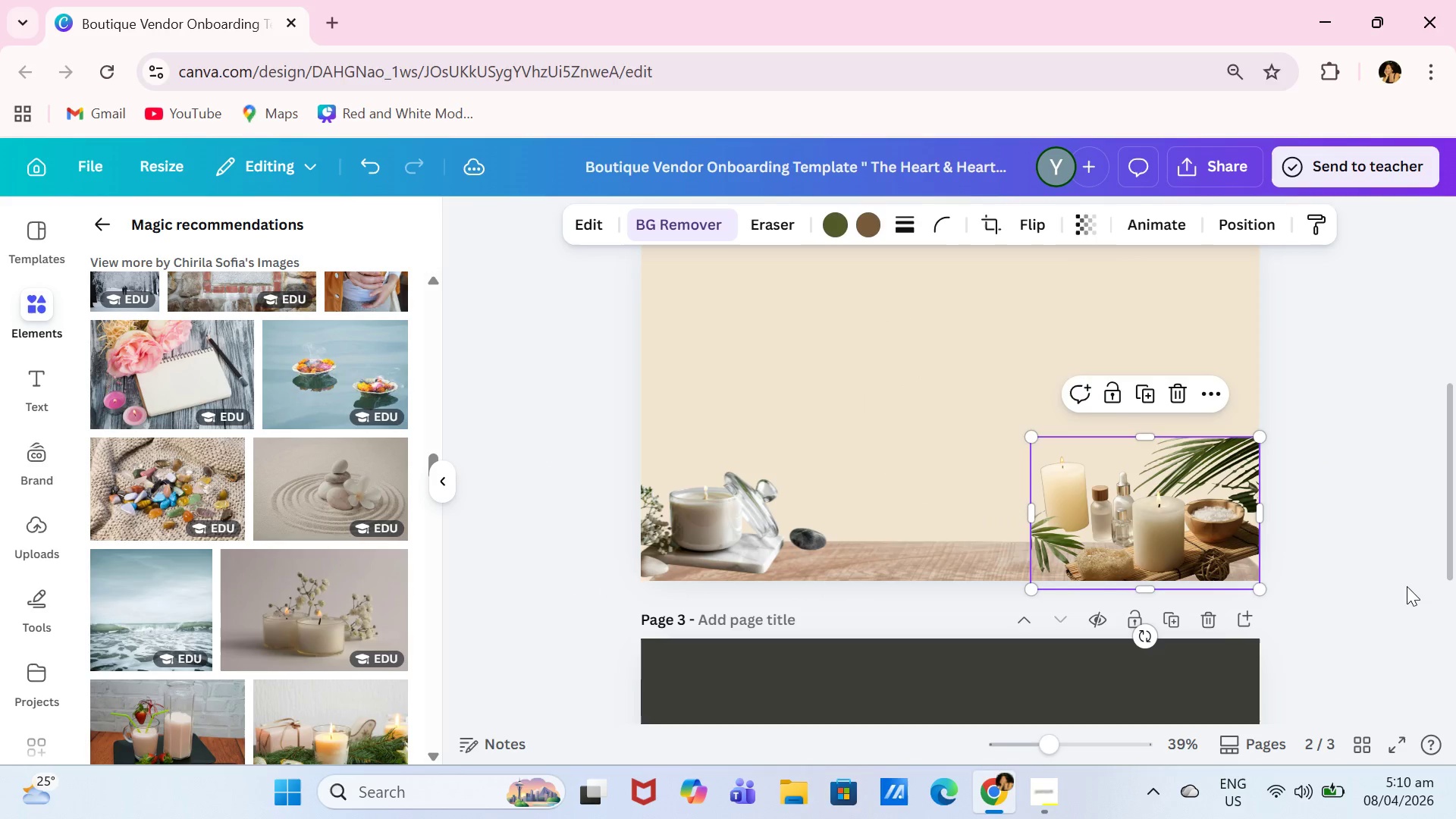 
left_click([1407, 586])
 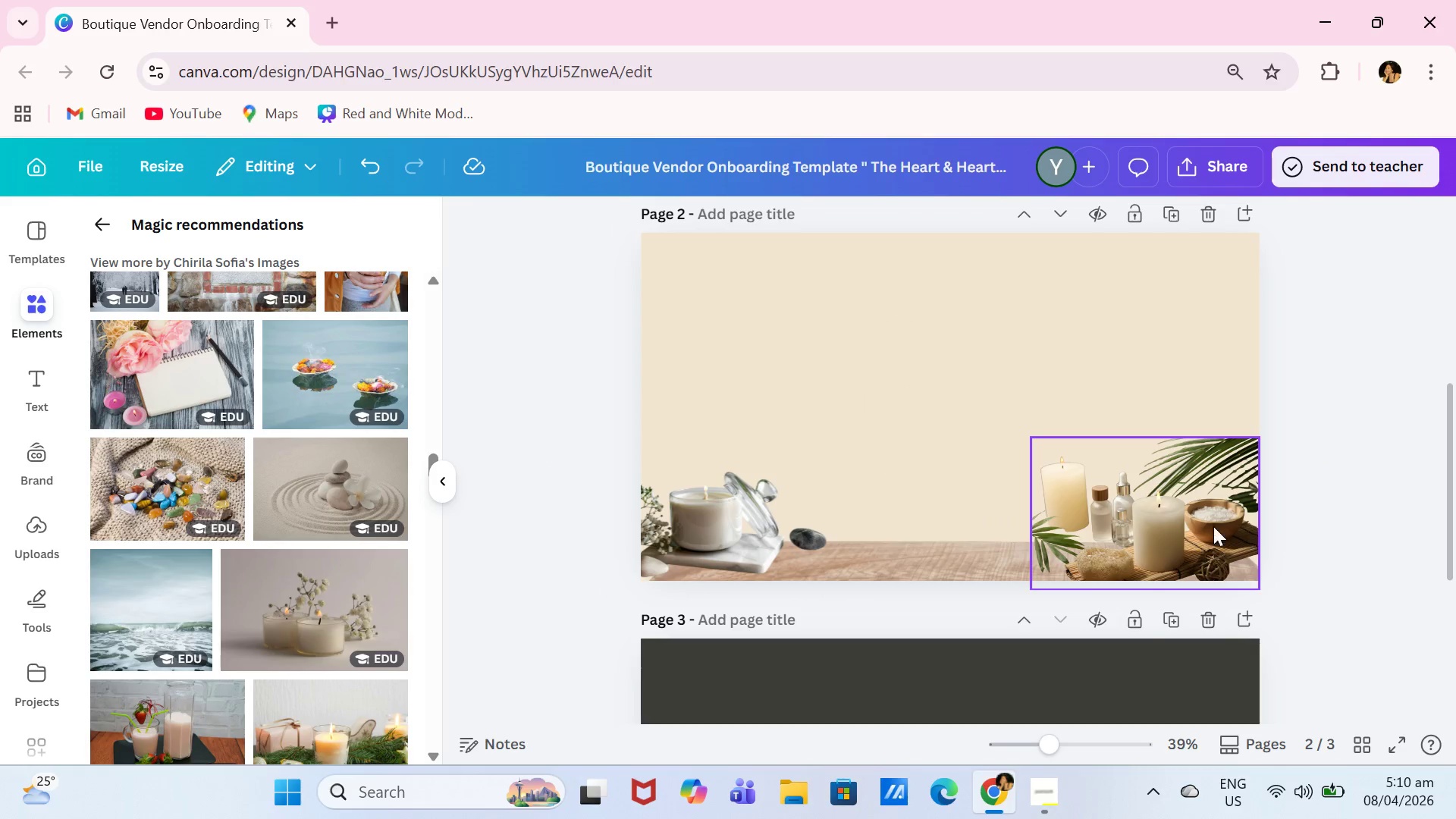 
left_click([1215, 520])
 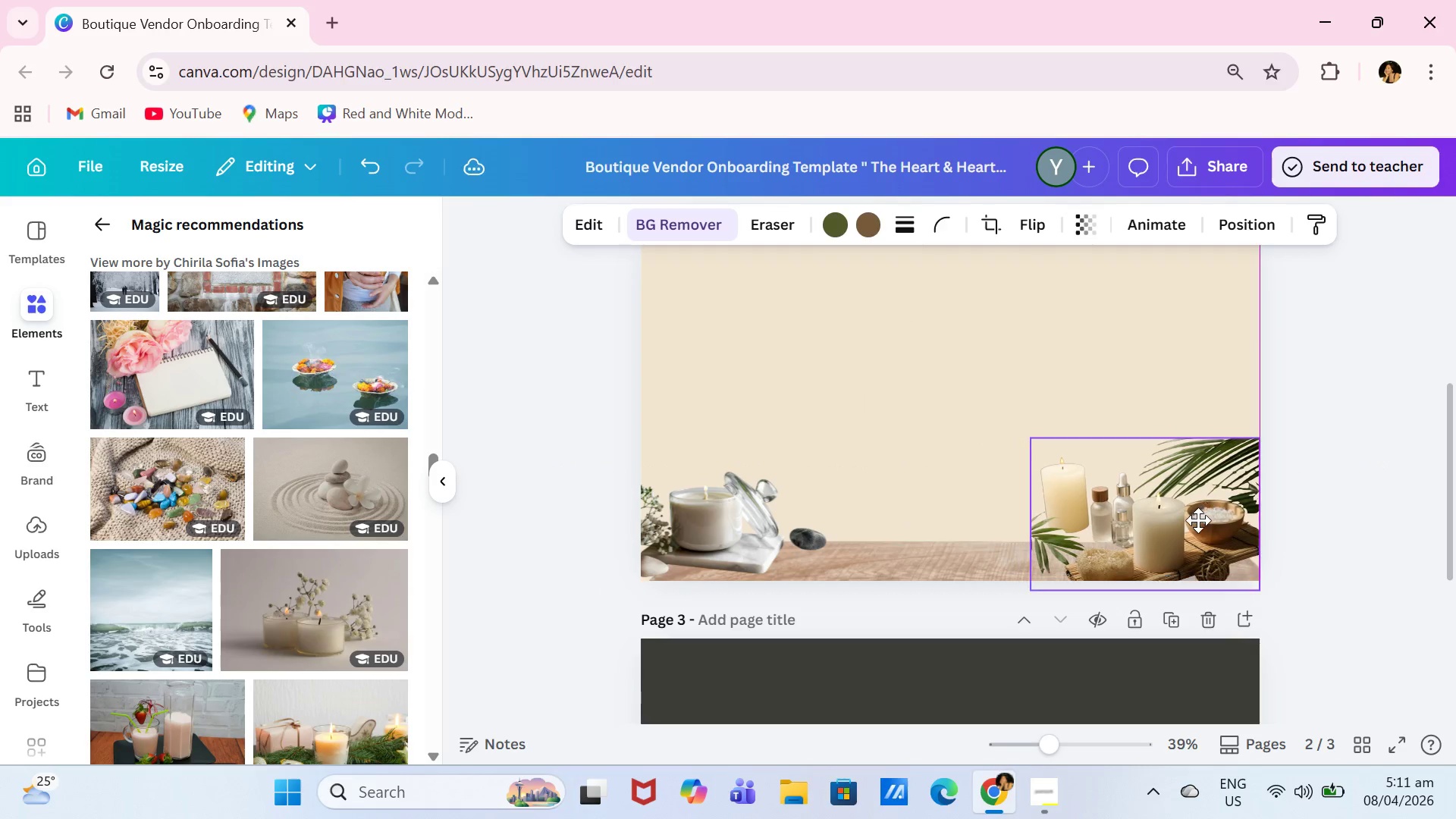 
left_click([1348, 561])
 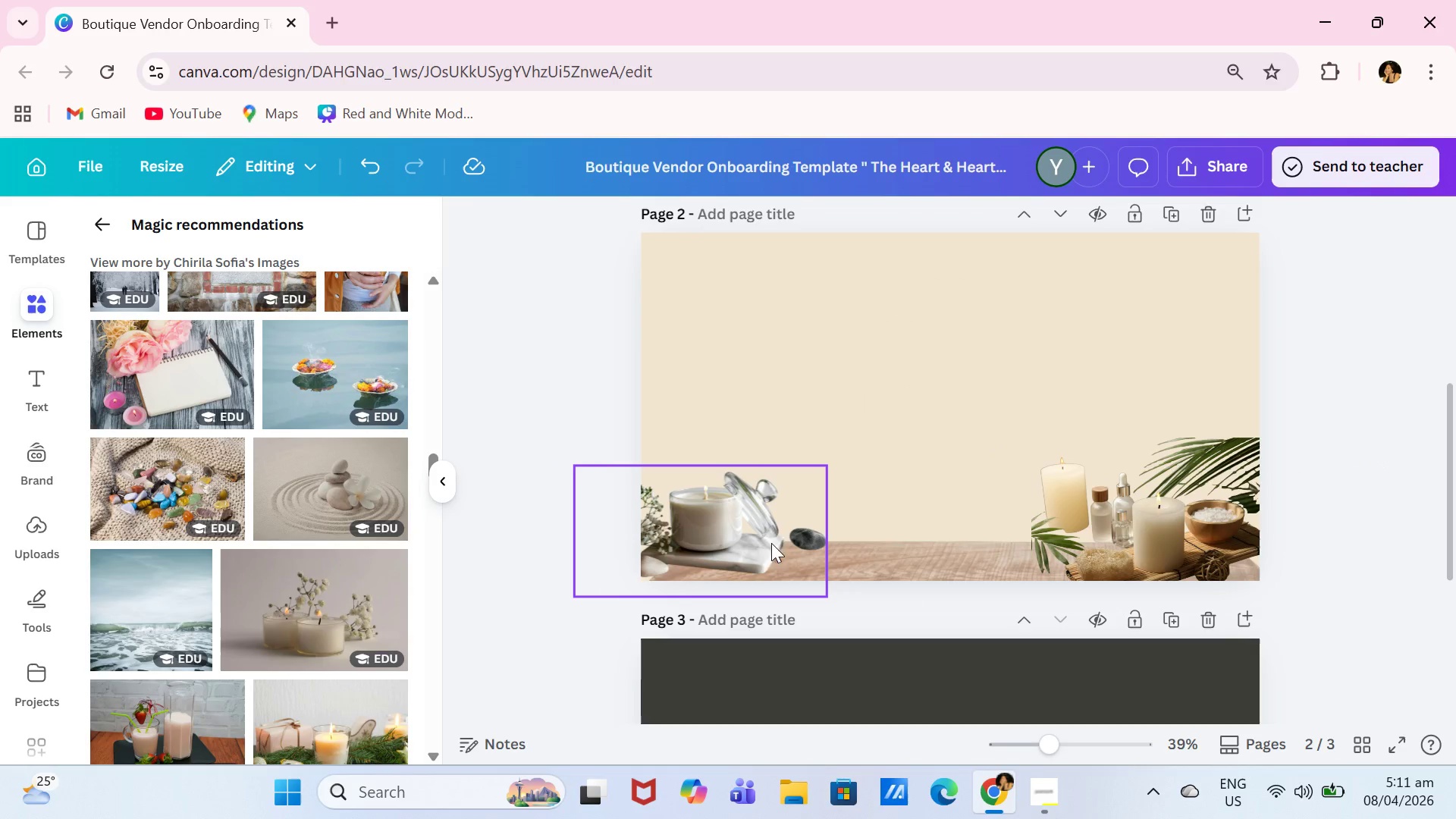 
left_click([767, 522])
 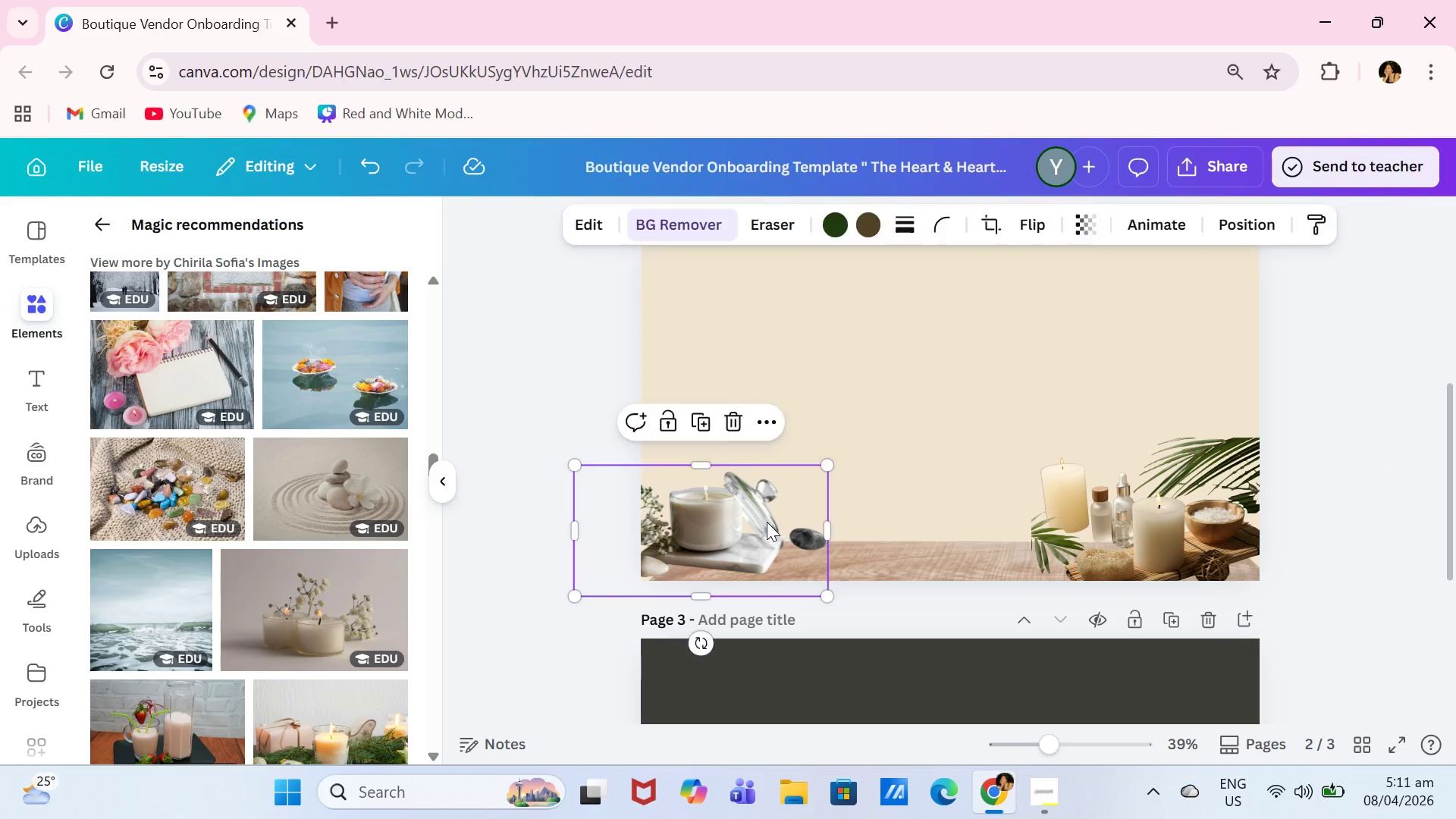 
left_click_drag(start_coordinate=[767, 522], to_coordinate=[800, 522])
 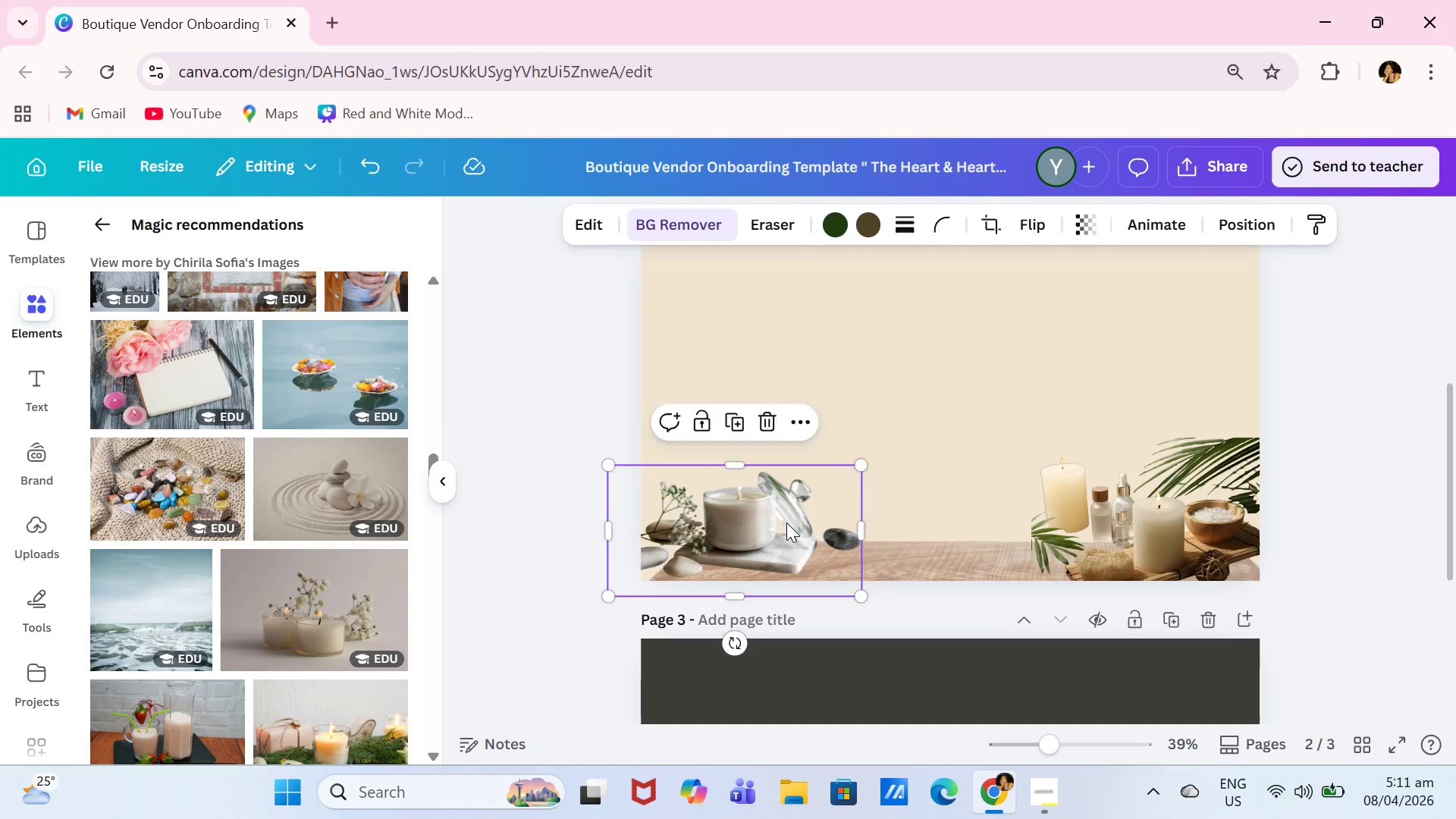 
left_click_drag(start_coordinate=[775, 522], to_coordinate=[764, 522])
 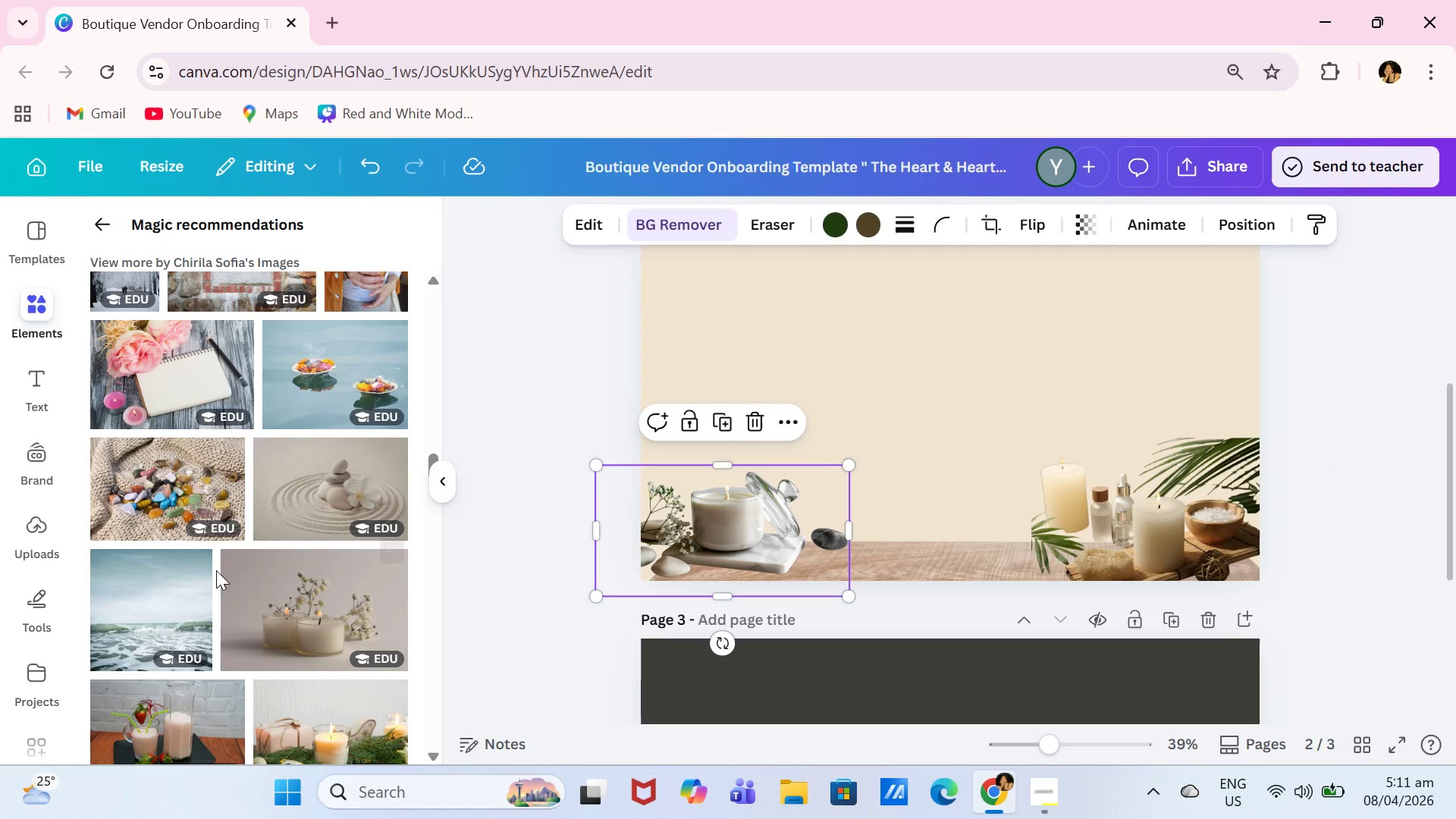 
scroll: coordinate [257, 655], scroll_direction: down, amount: 12.0
 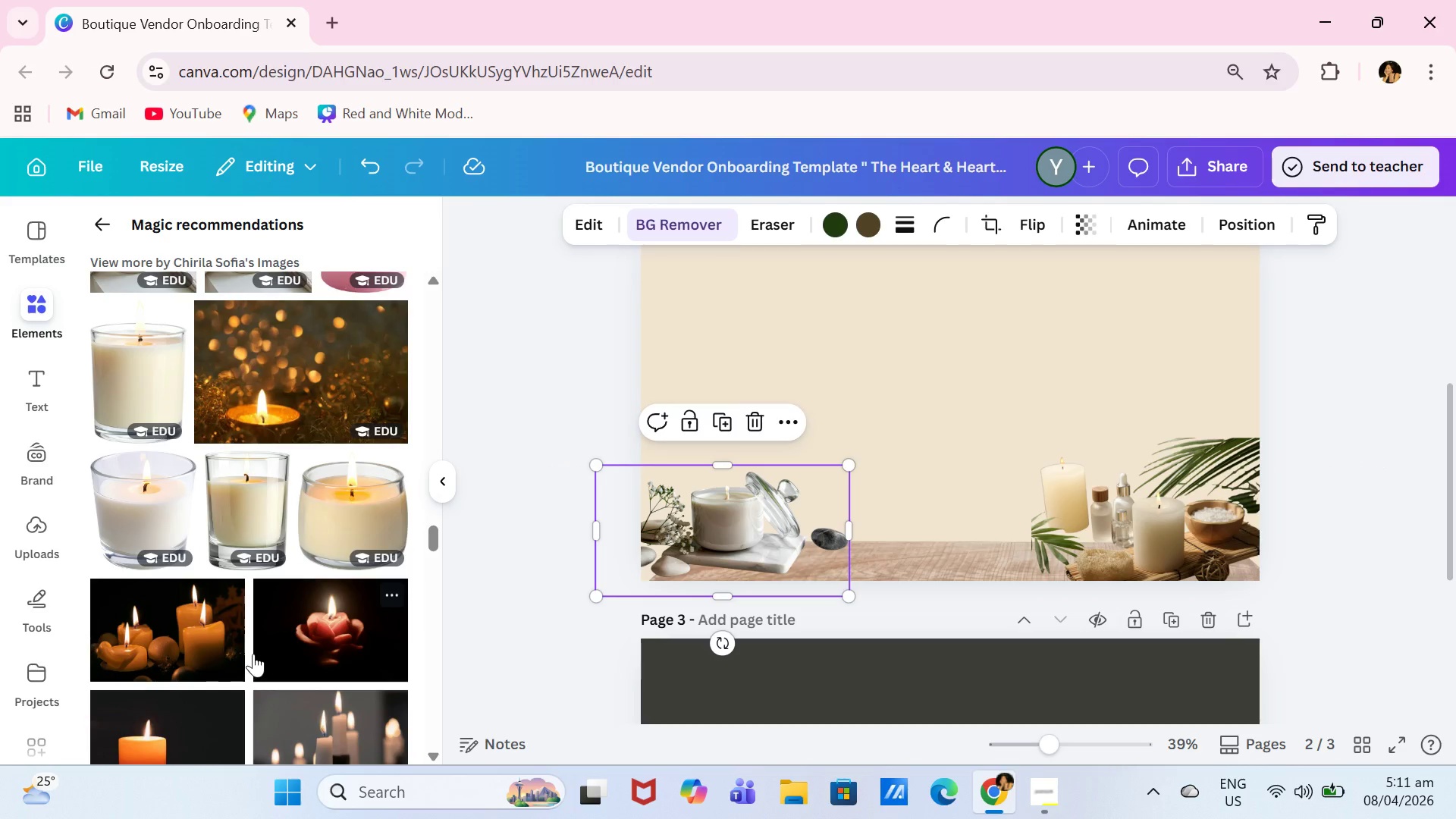 
scroll: coordinate [253, 651], scroll_direction: up, amount: 9.0
 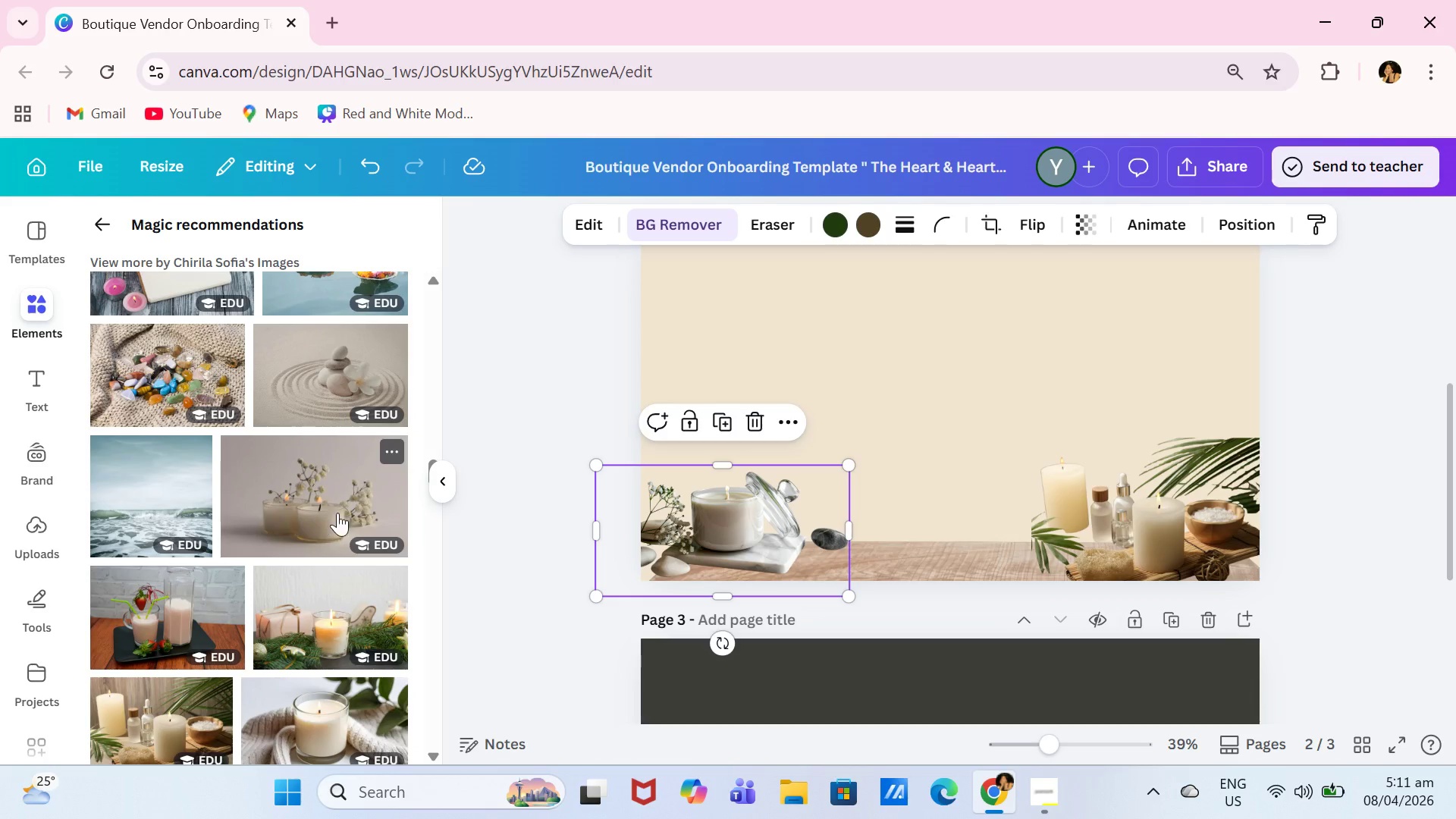 
scroll: coordinate [1398, 488], scroll_direction: none, amount: 0.0
 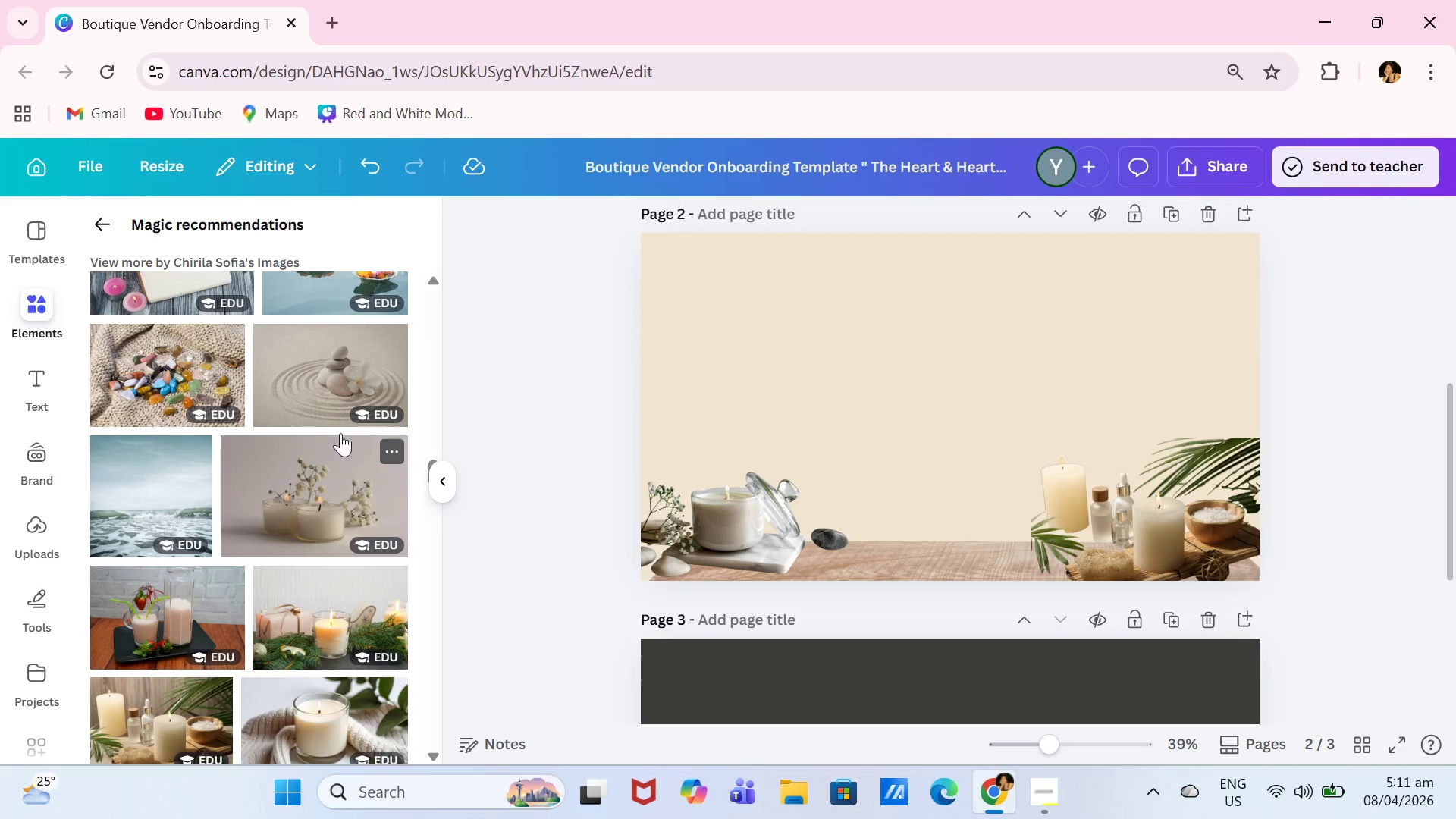 
left_click([321, 488])
 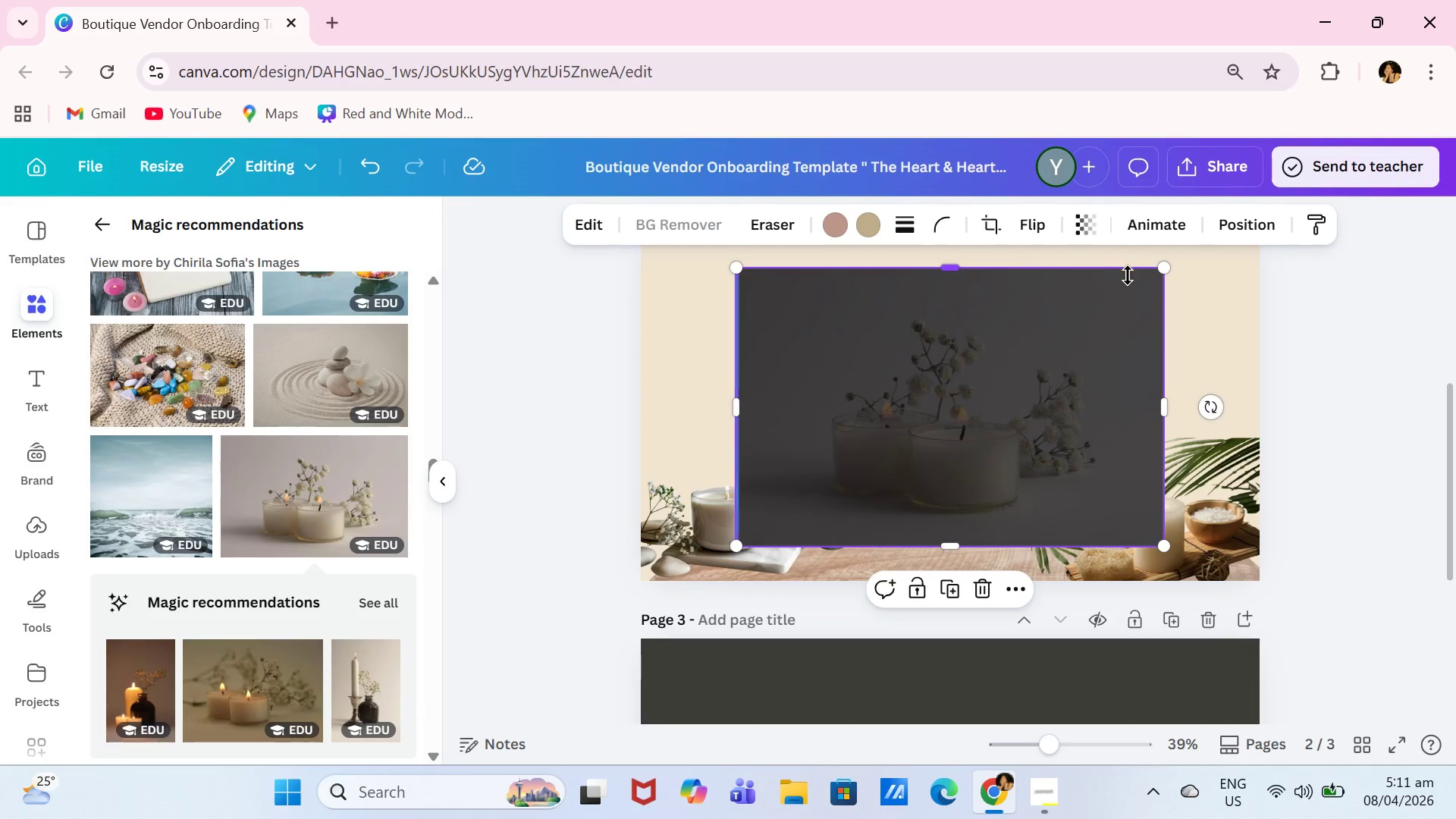 
wait(12.39)
 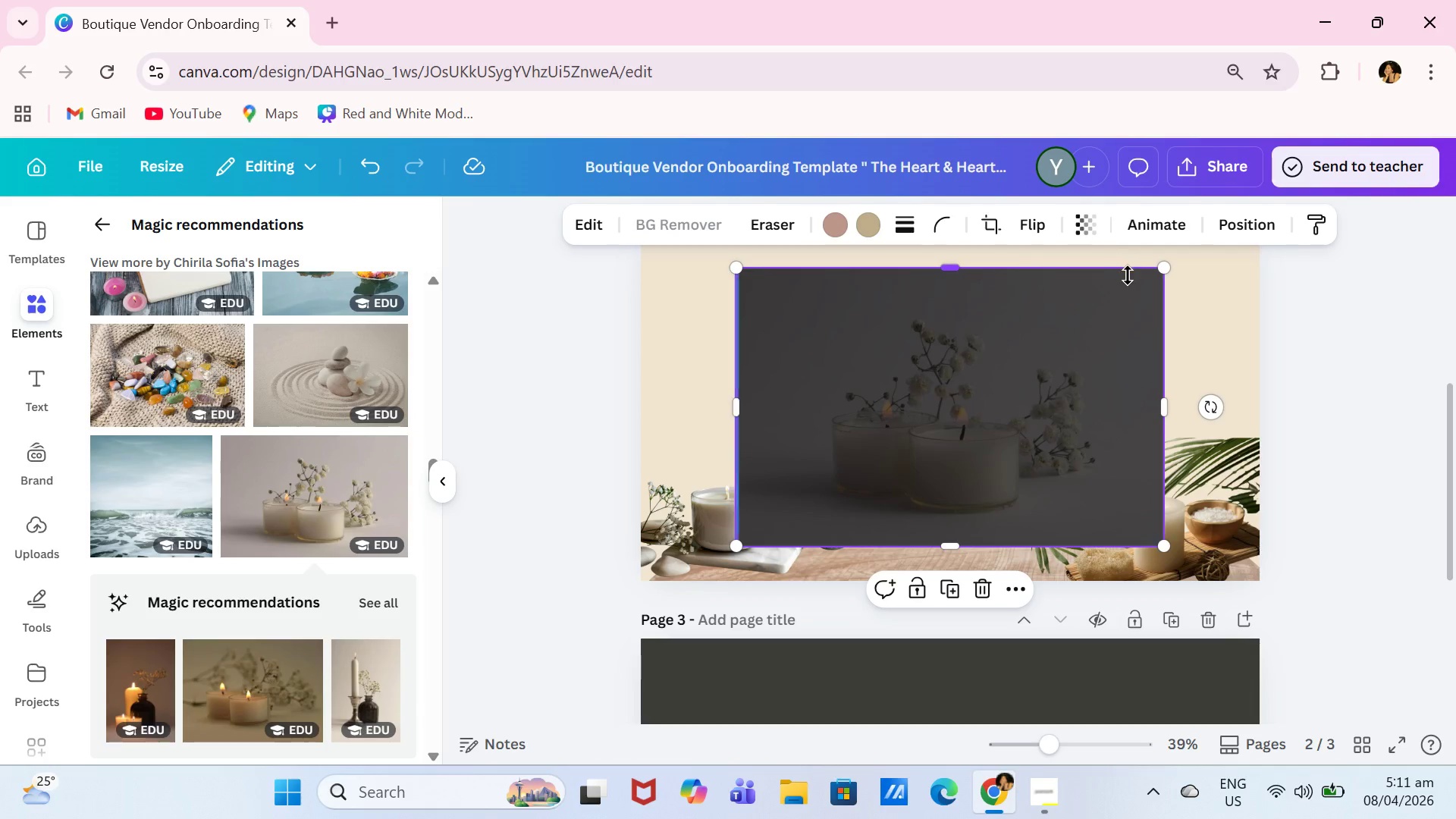 
left_click_drag(start_coordinate=[1160, 268], to_coordinate=[981, 422])
 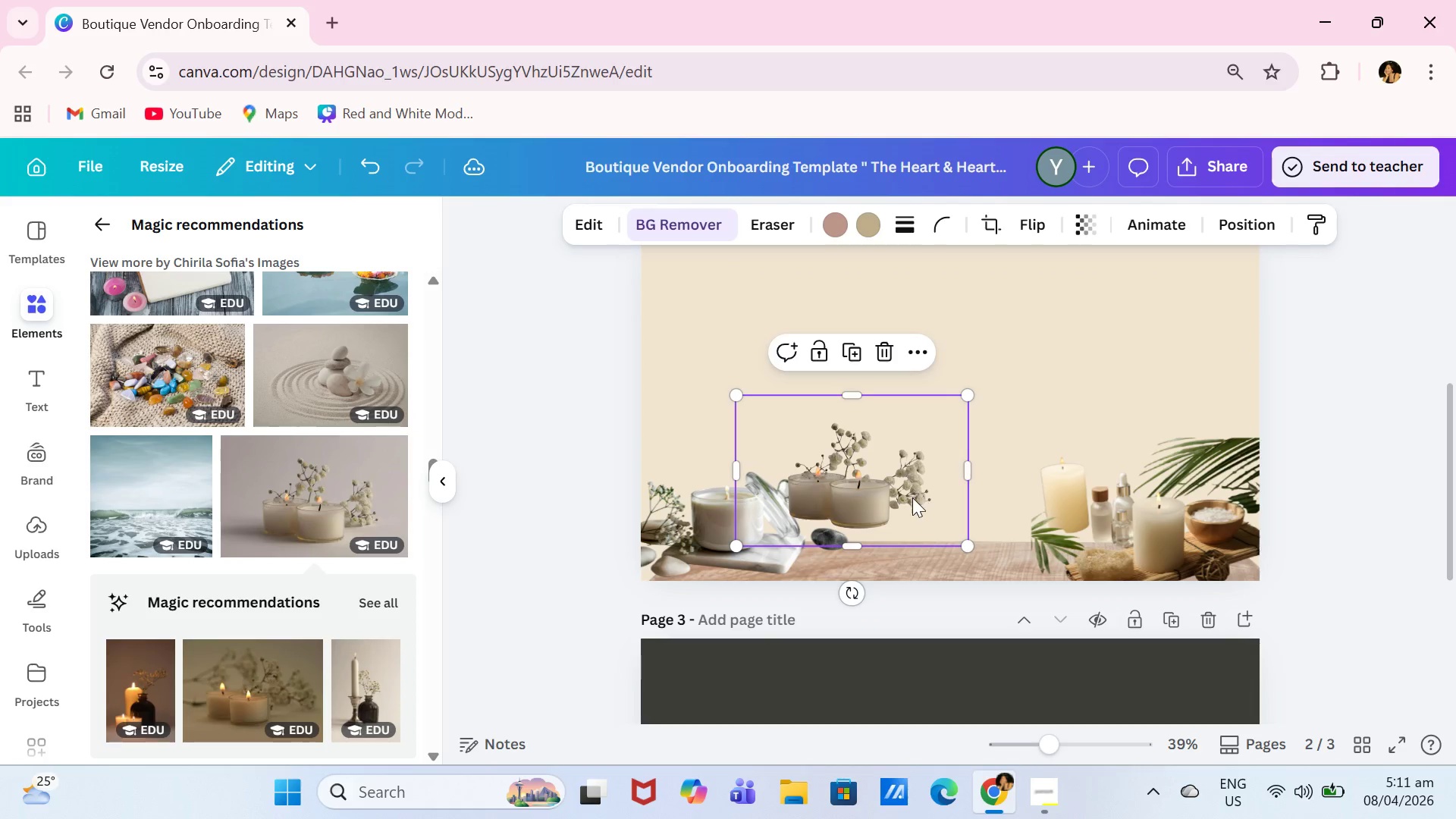 
left_click_drag(start_coordinate=[911, 500], to_coordinate=[739, 477])
 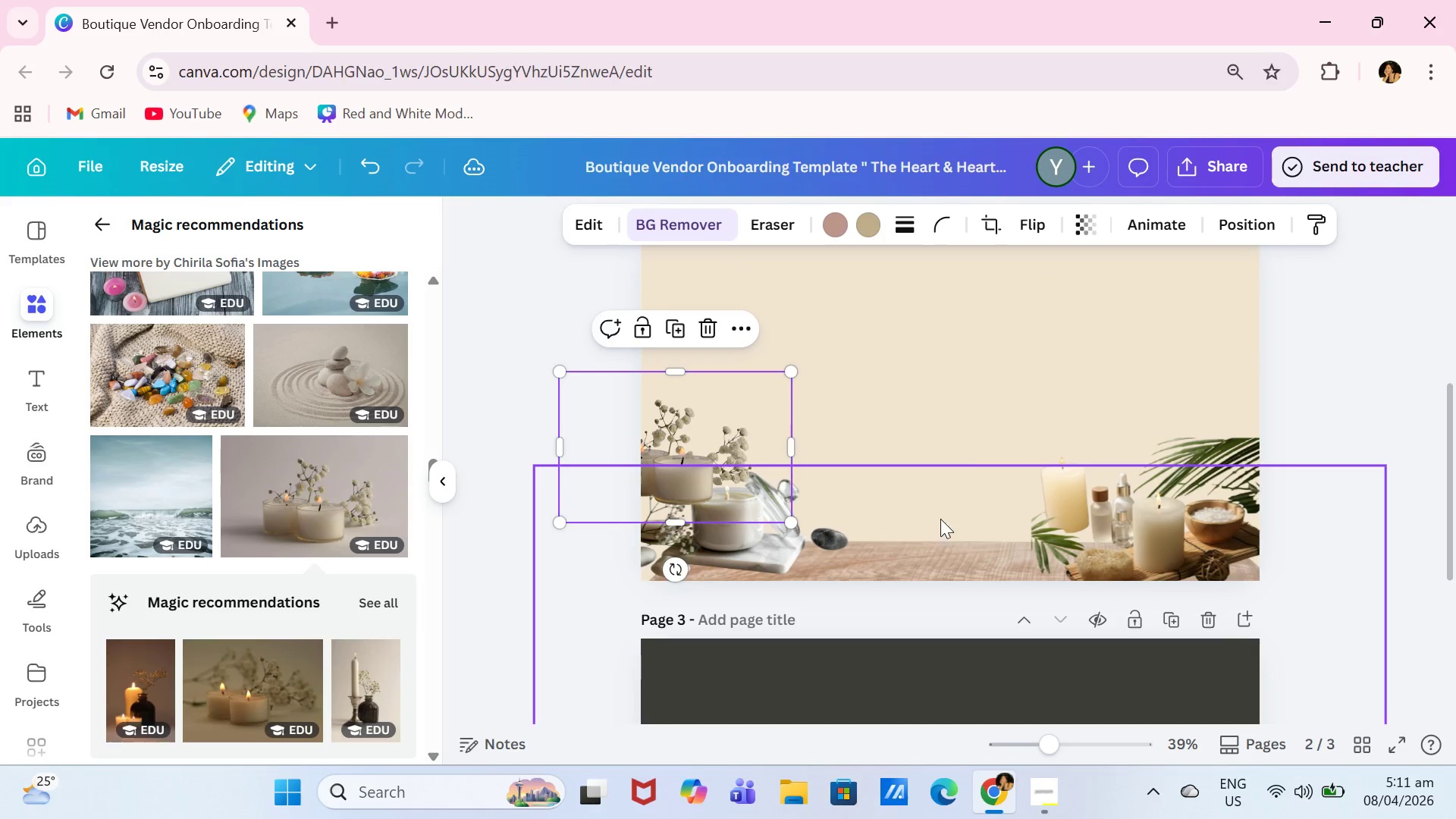 
left_click([940, 519])
 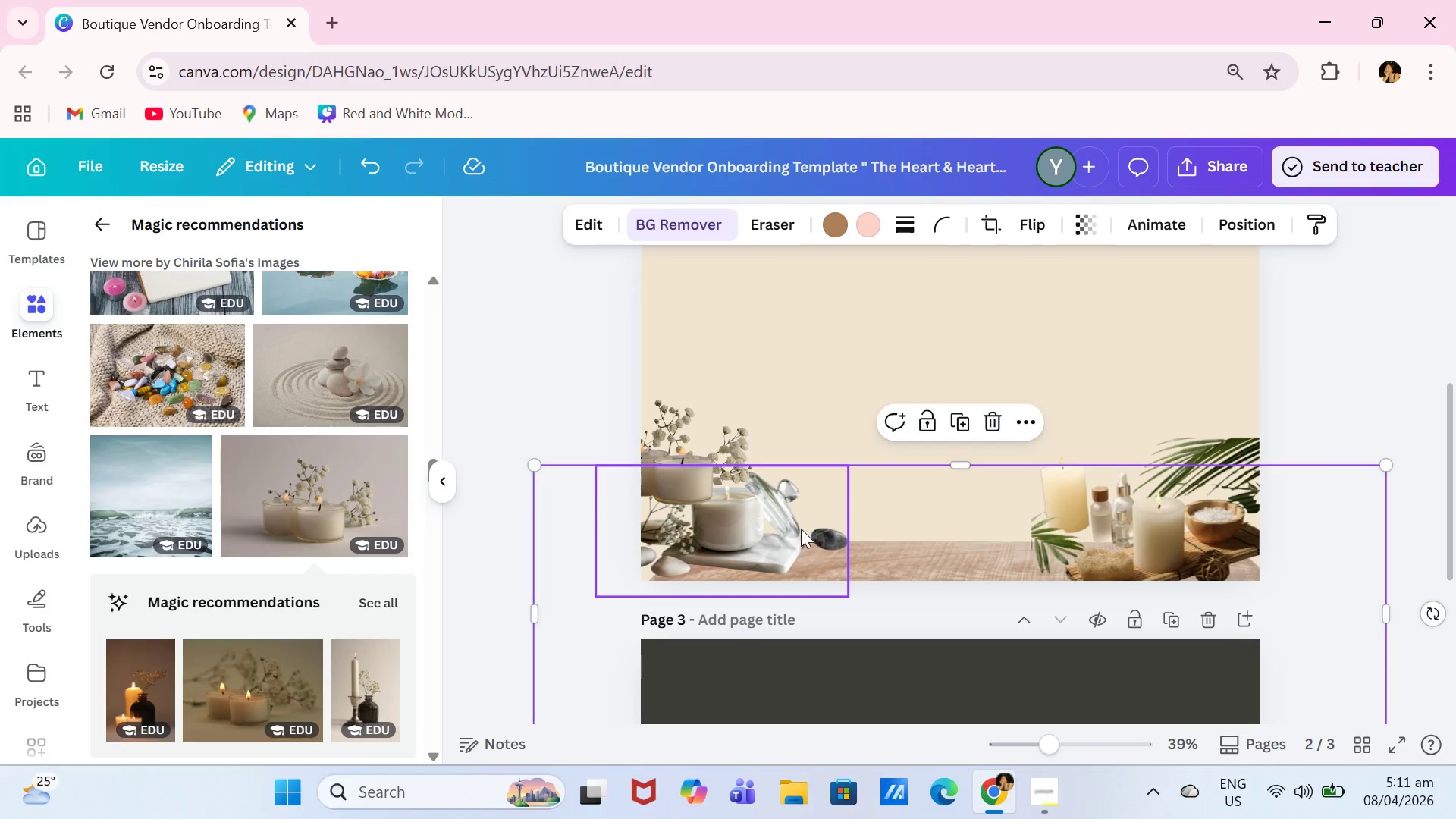 
left_click([800, 529])
 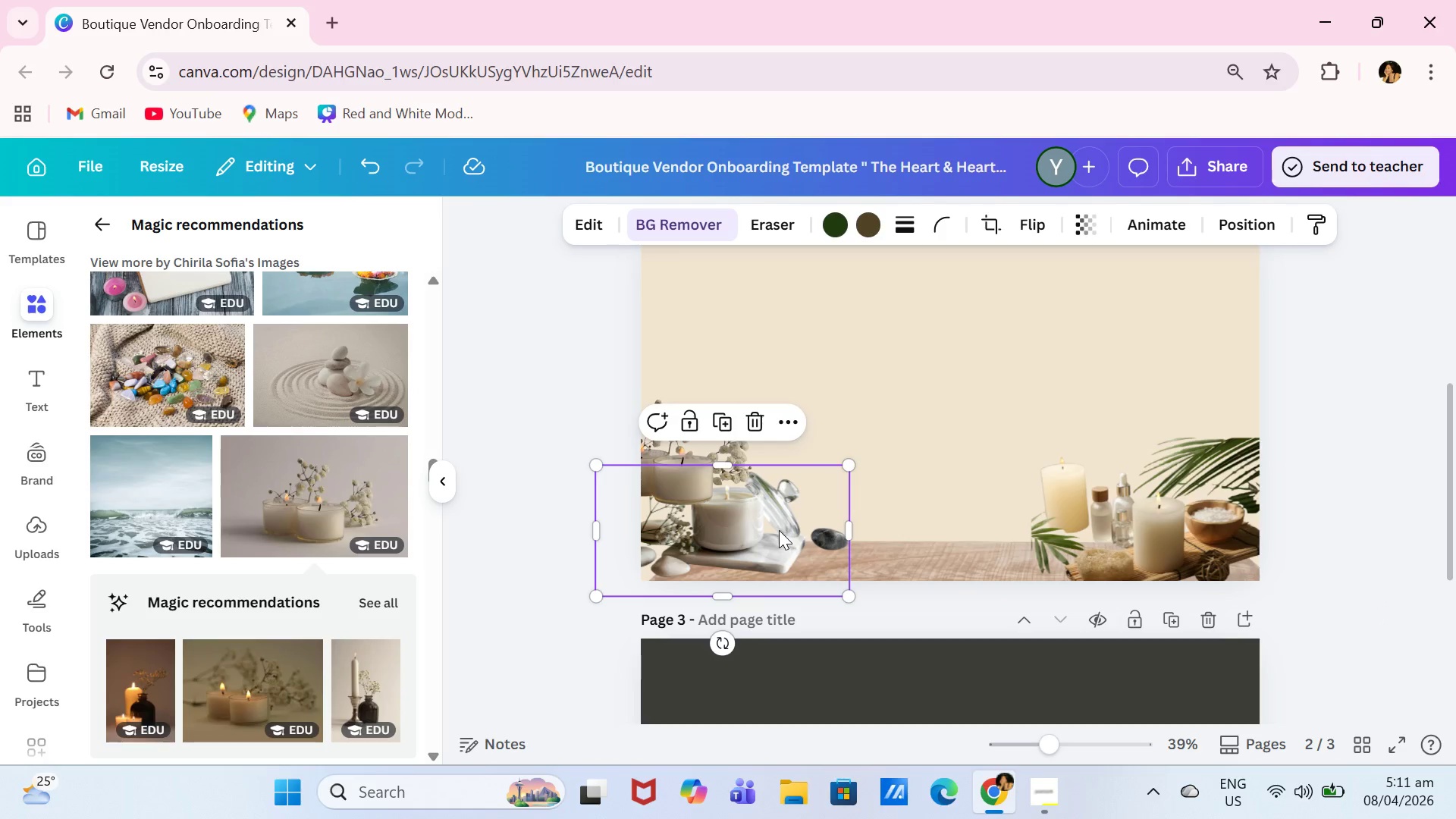 
left_click_drag(start_coordinate=[780, 529], to_coordinate=[785, 532])
 